 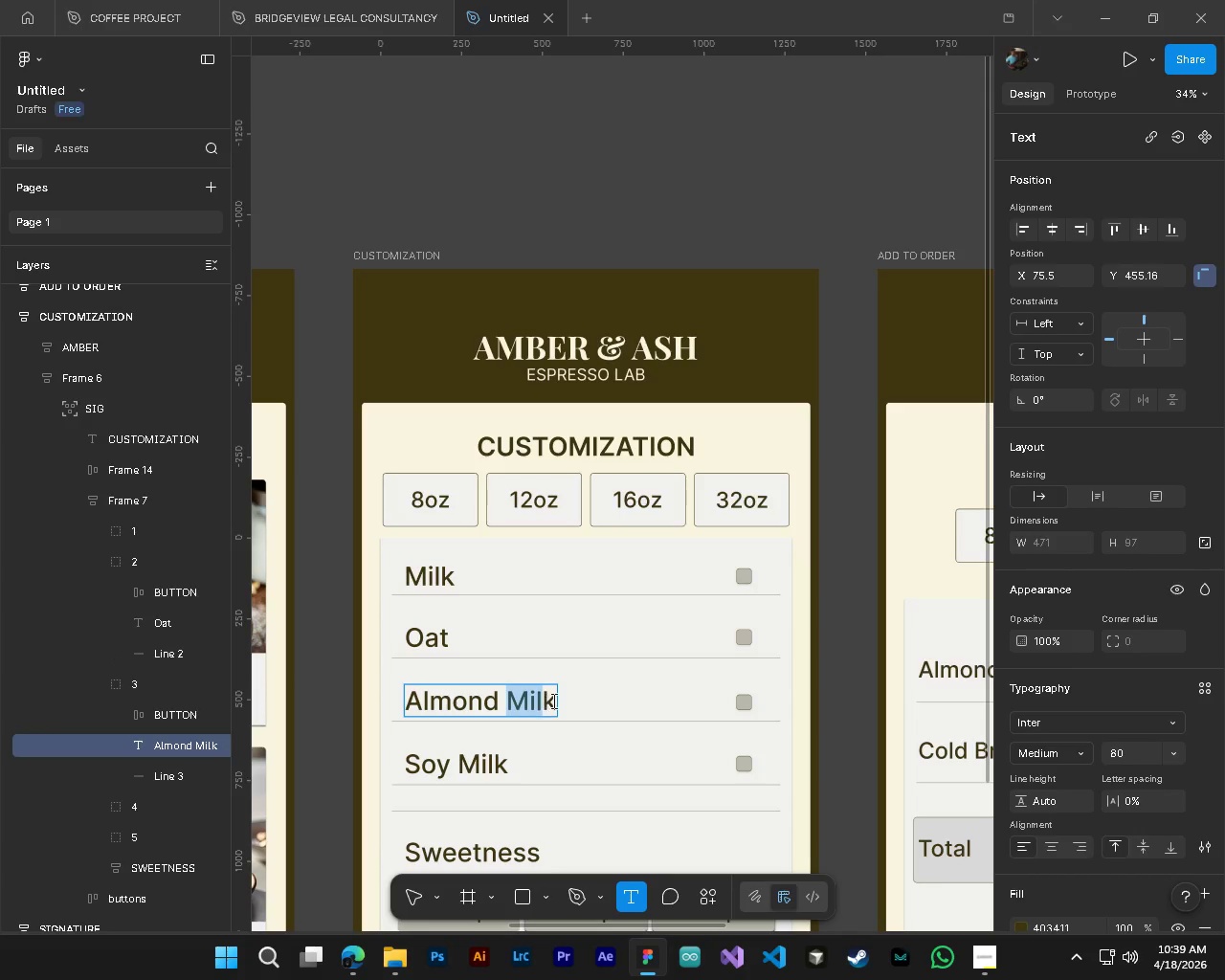 
key(Backspace)
 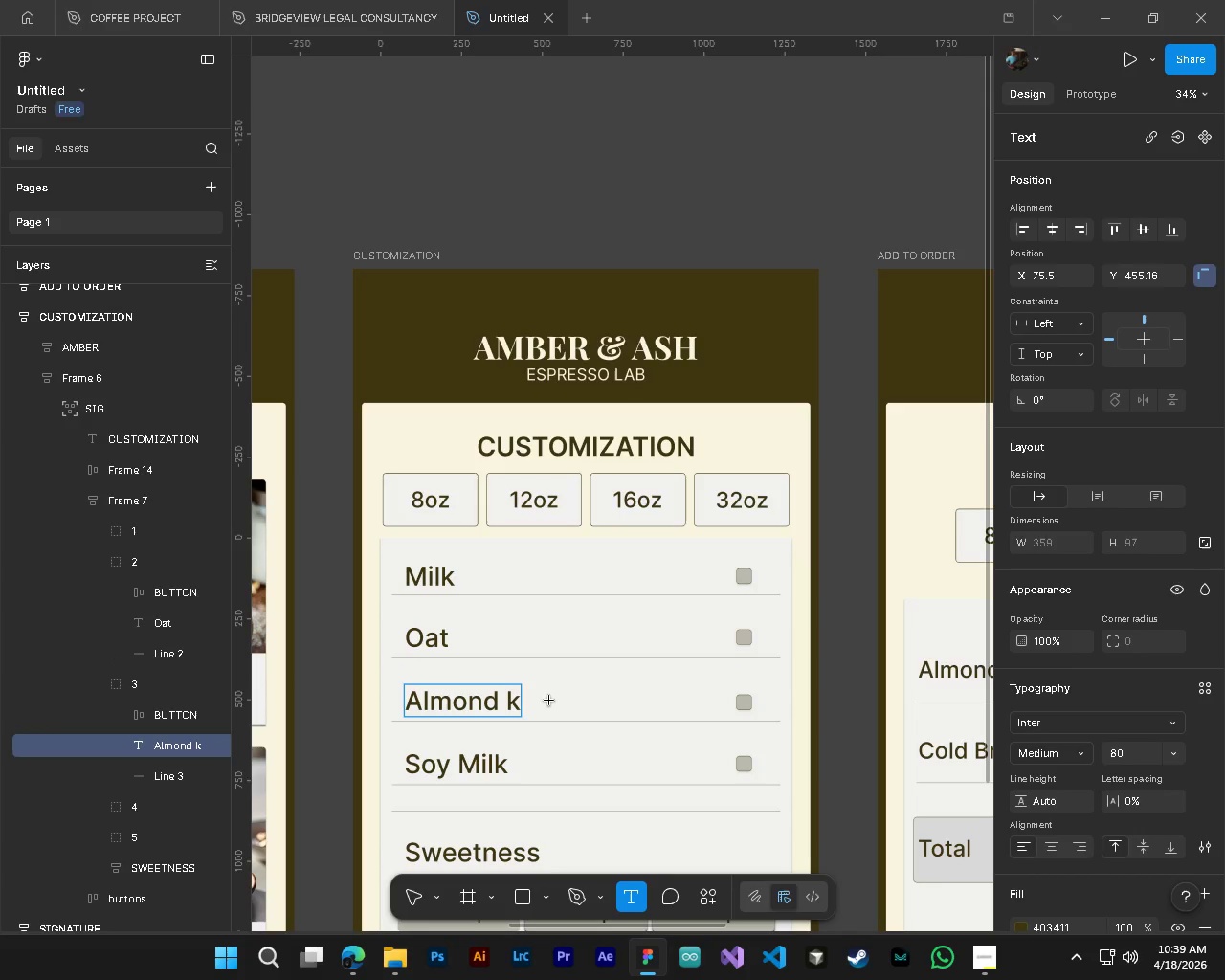 
key(ArrowDown)
 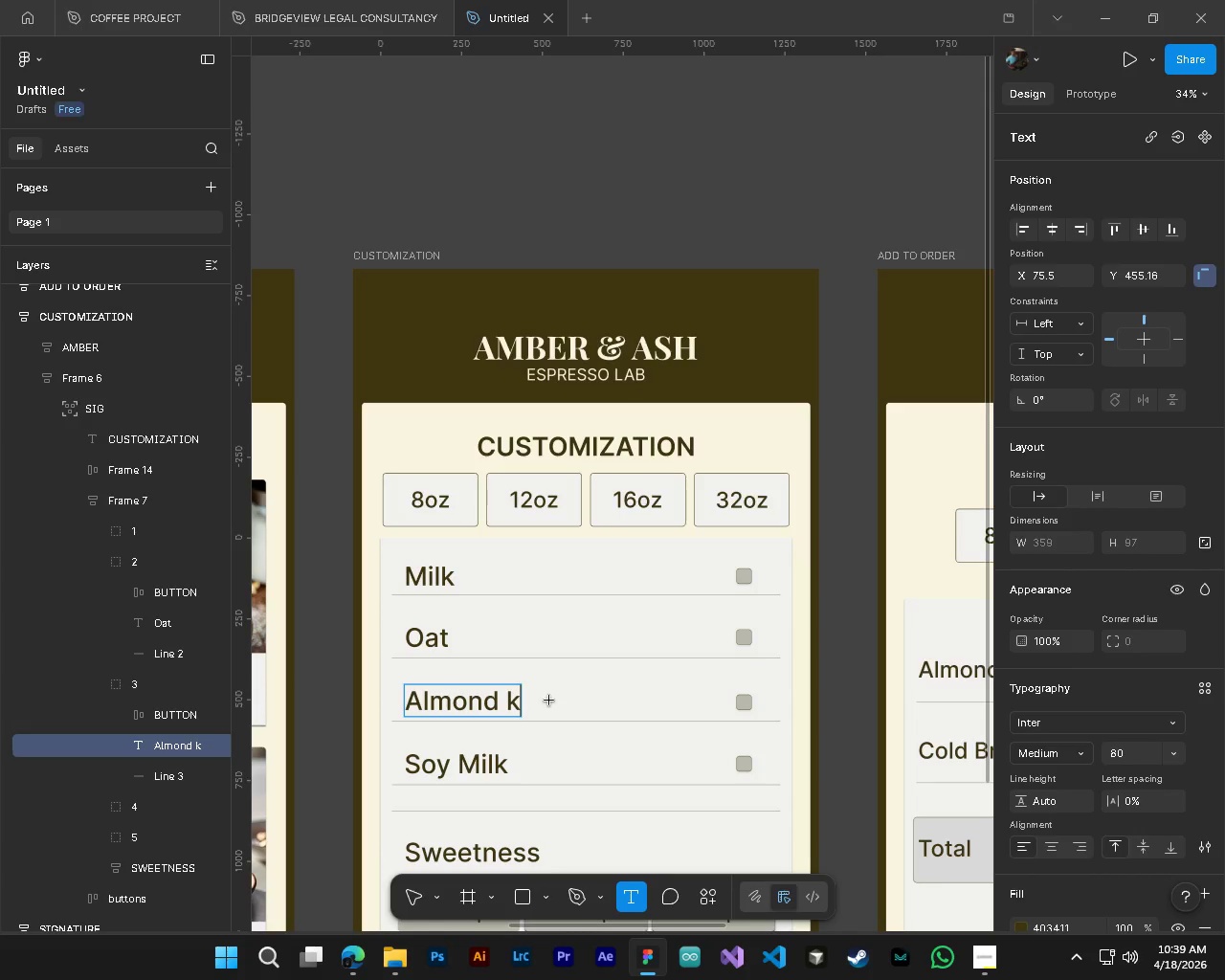 
key(Backspace)
 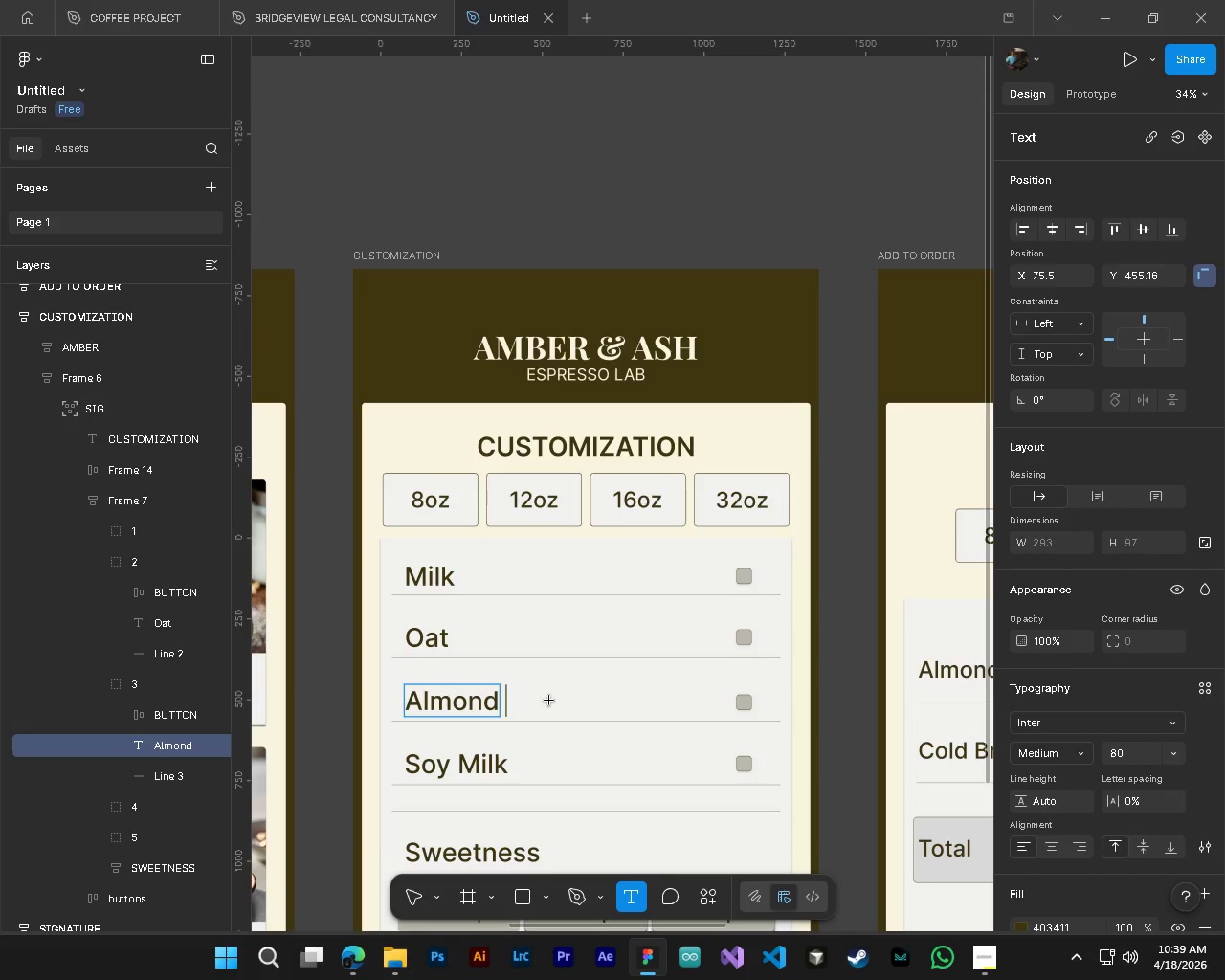 
key(Backspace)
 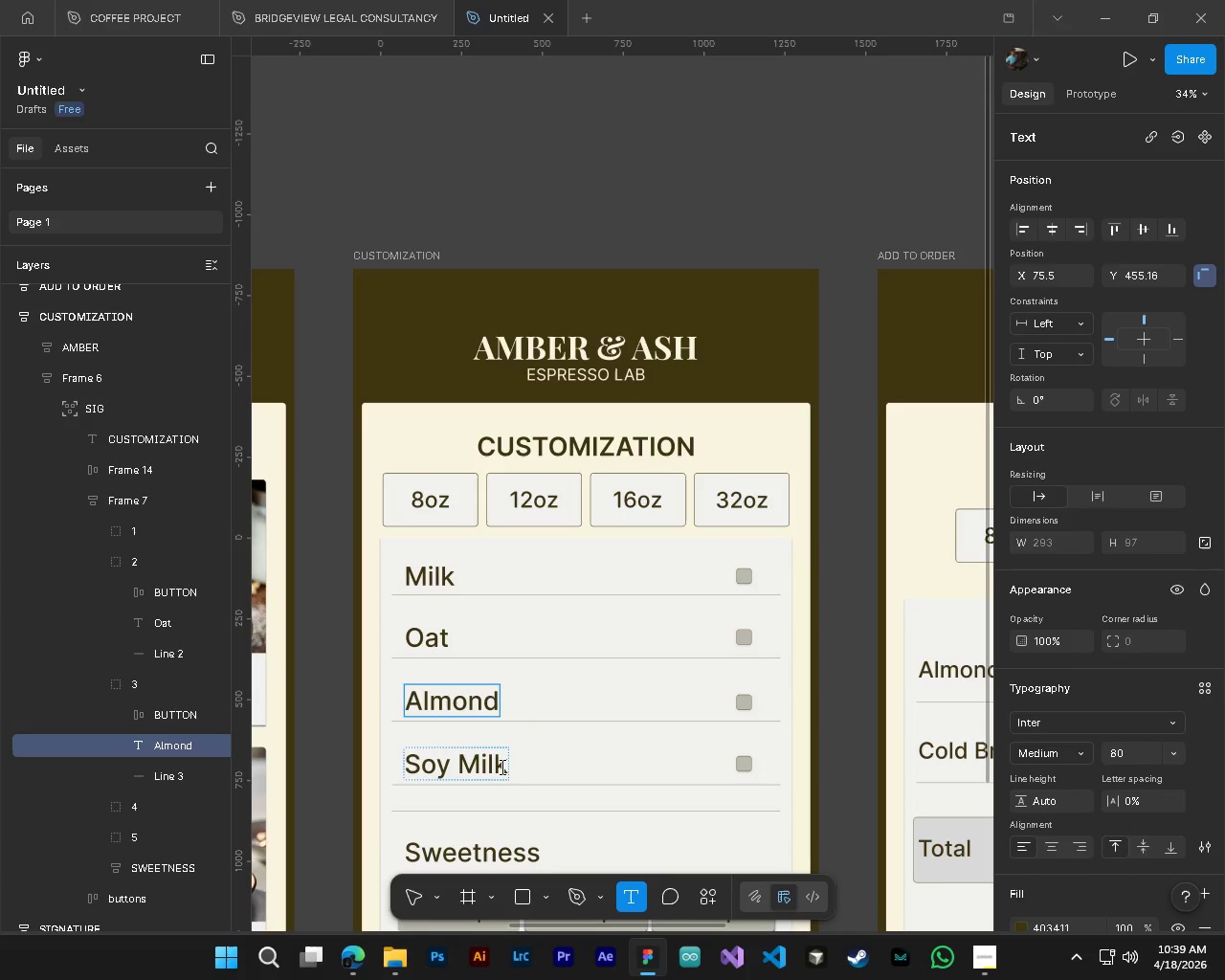 
left_click([497, 768])
 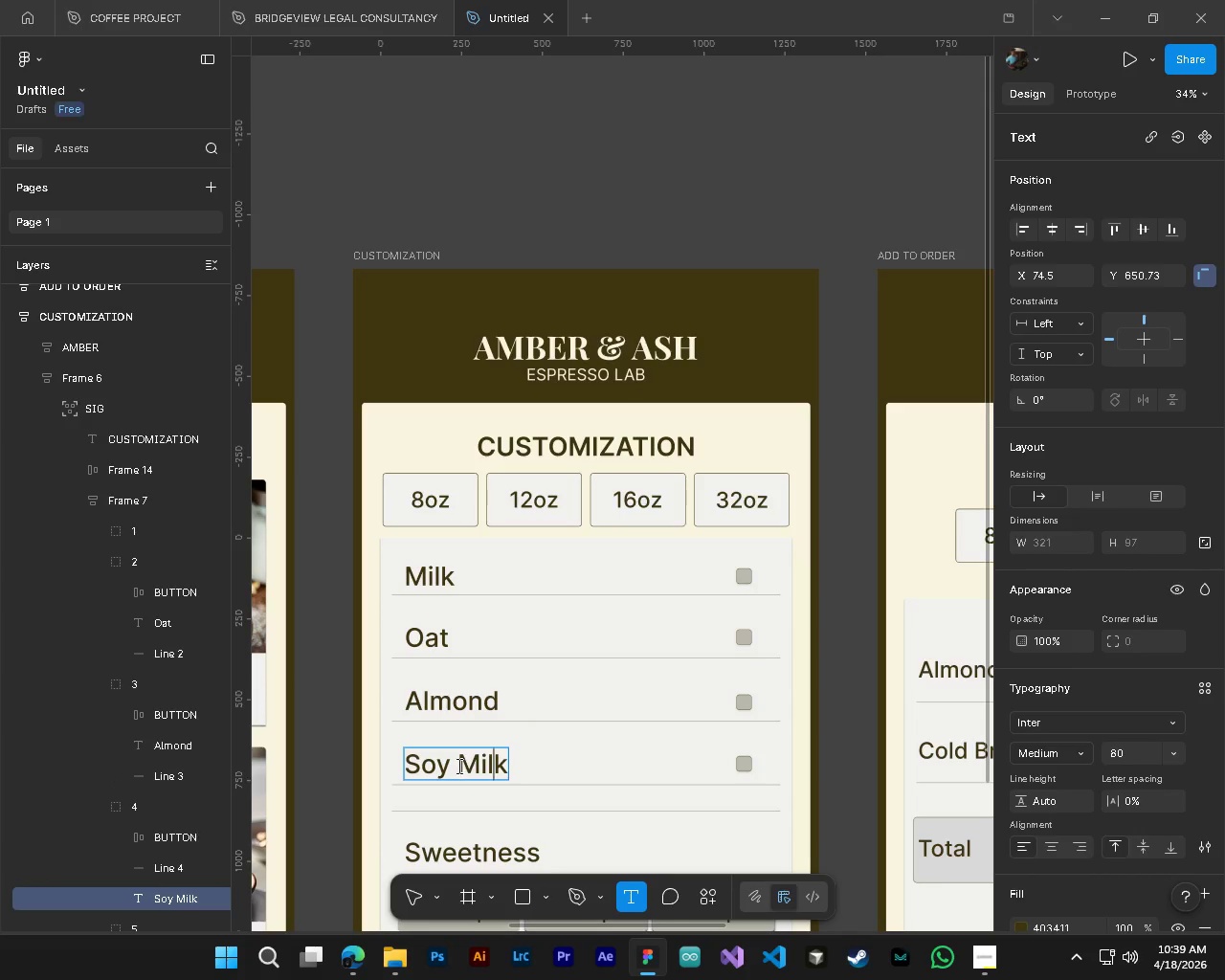 
left_click_drag(start_coordinate=[457, 765], to_coordinate=[517, 759])
 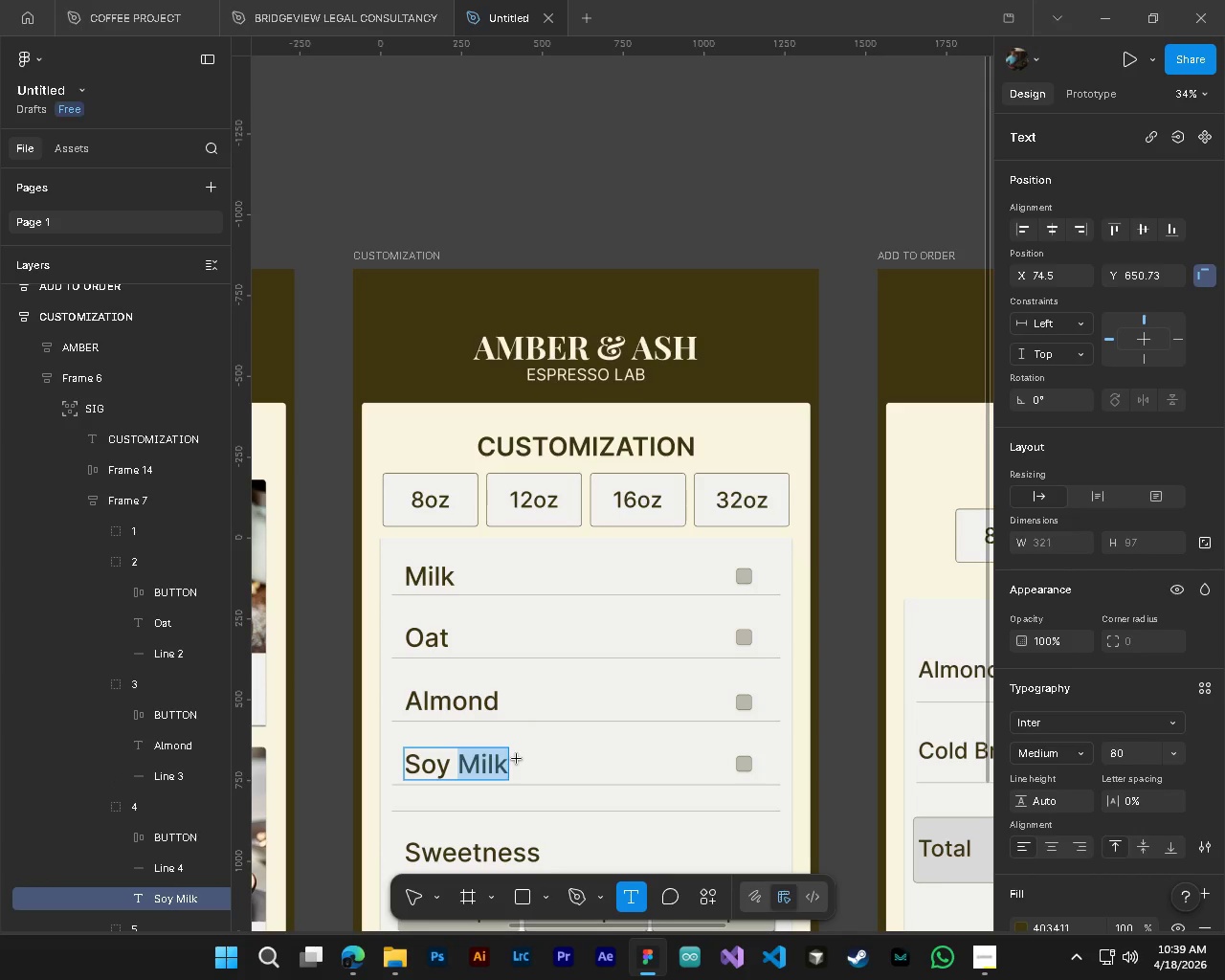 
key(Backspace)
 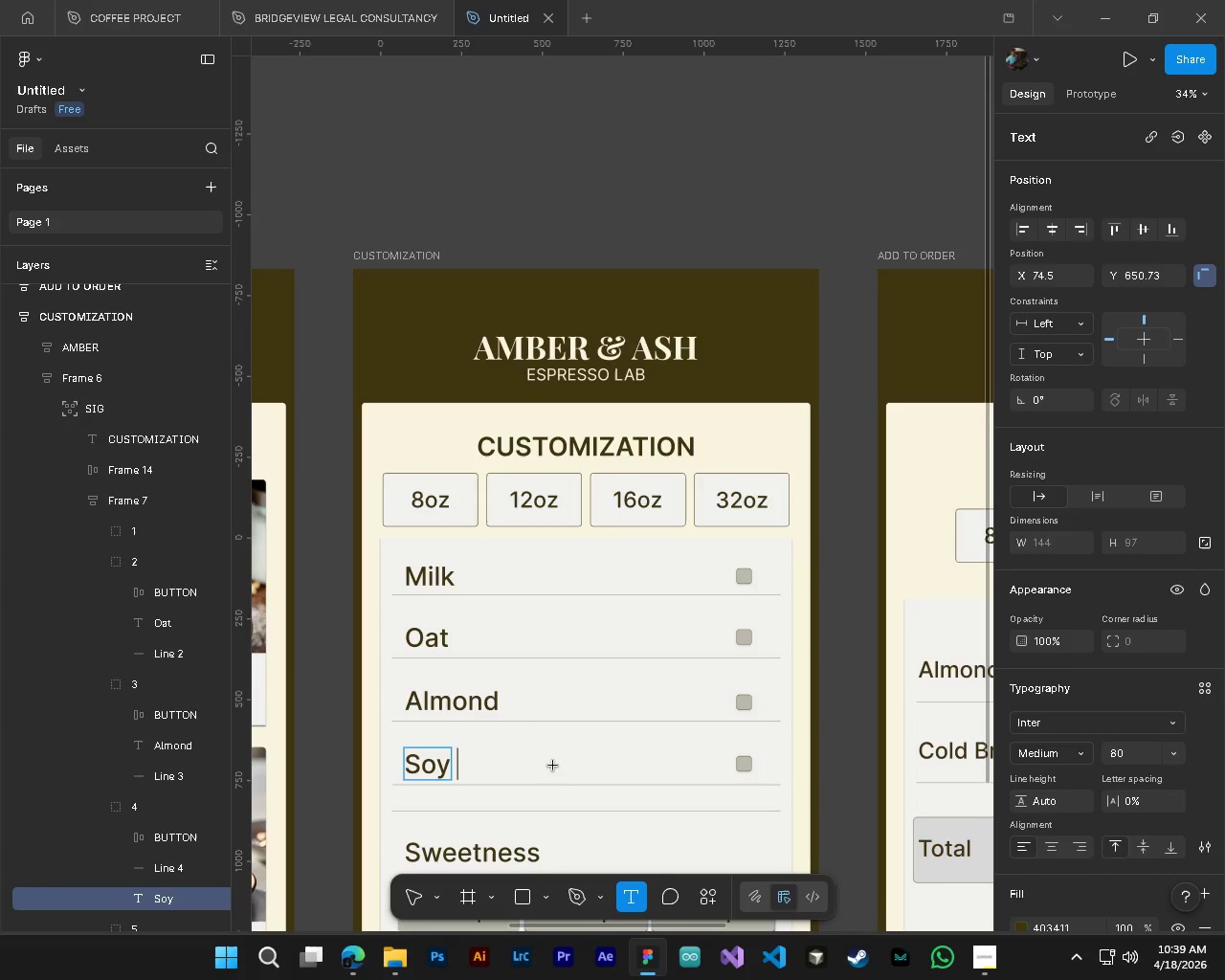 
key(Backspace)
 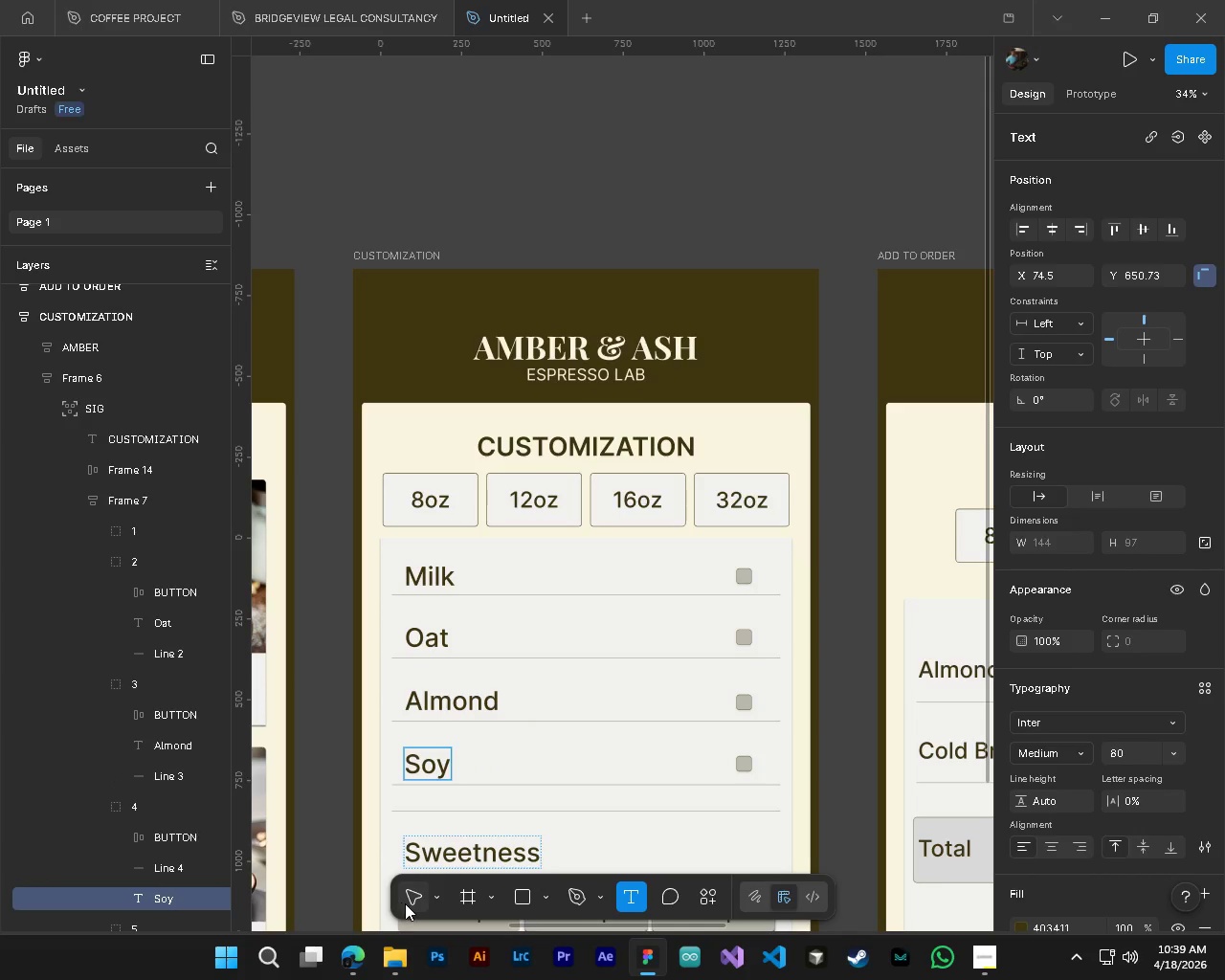 
left_click([408, 902])
 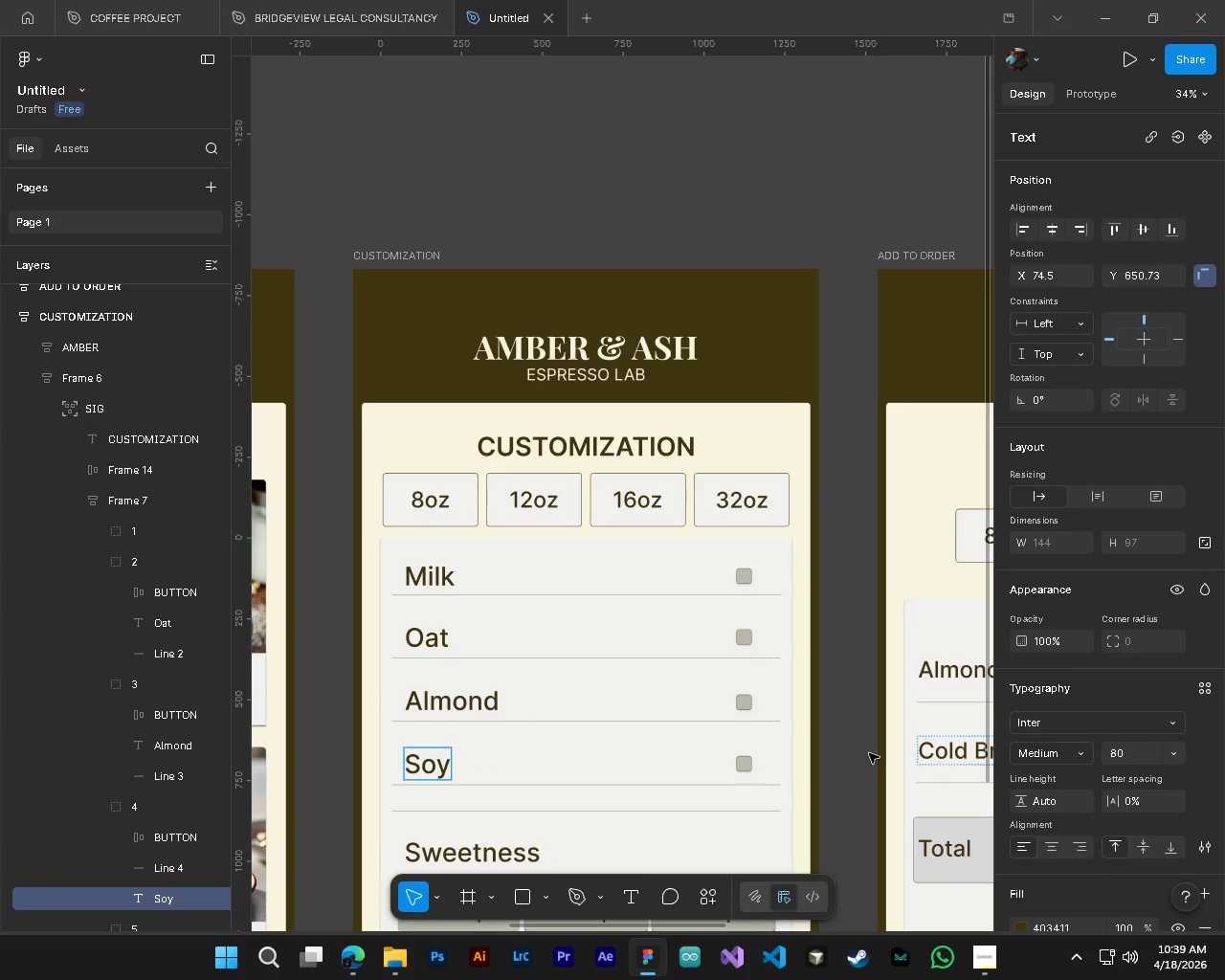 
left_click([860, 748])
 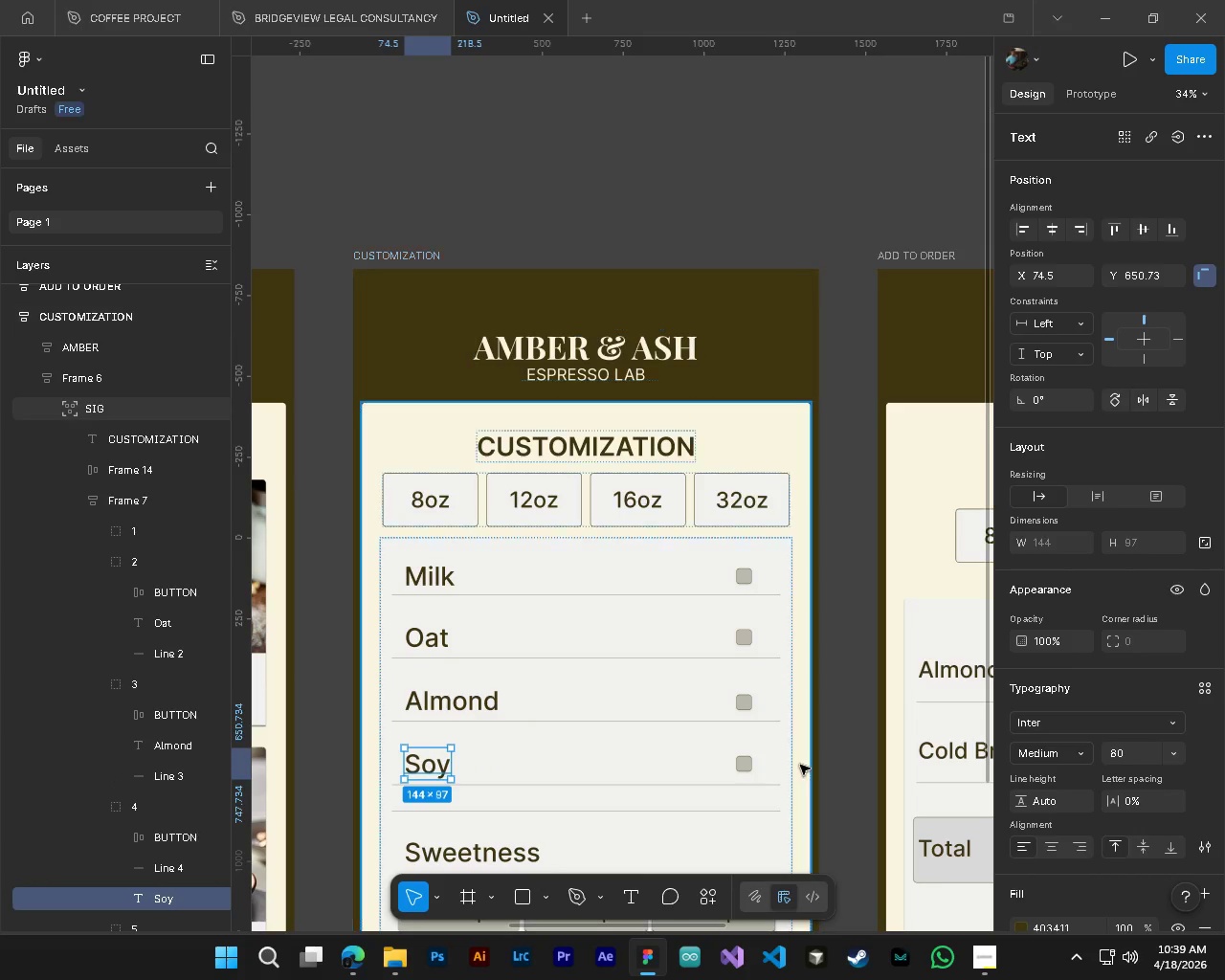 
key(Control+ControlLeft)
 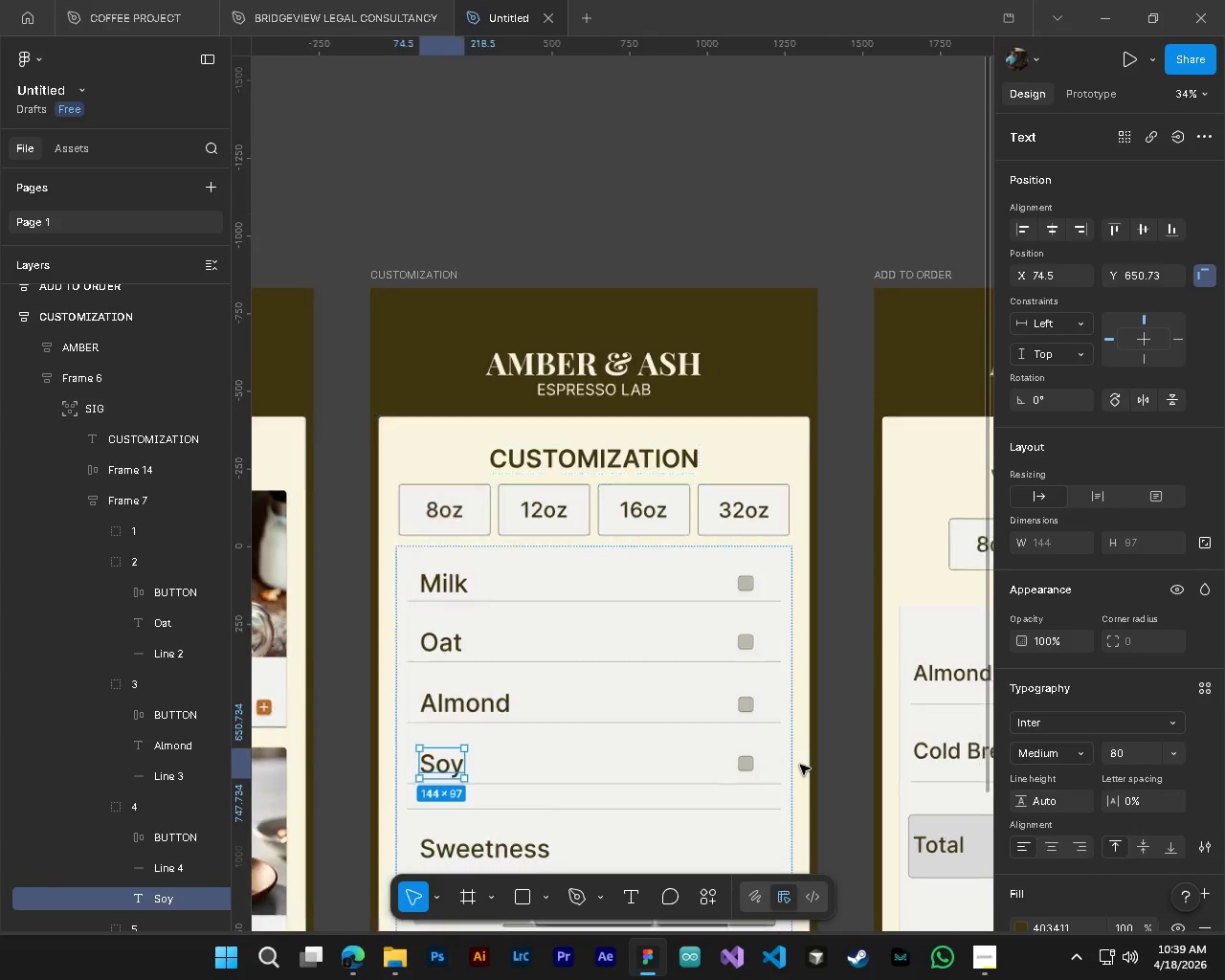 
key(Alt+Control+AltLeft)
 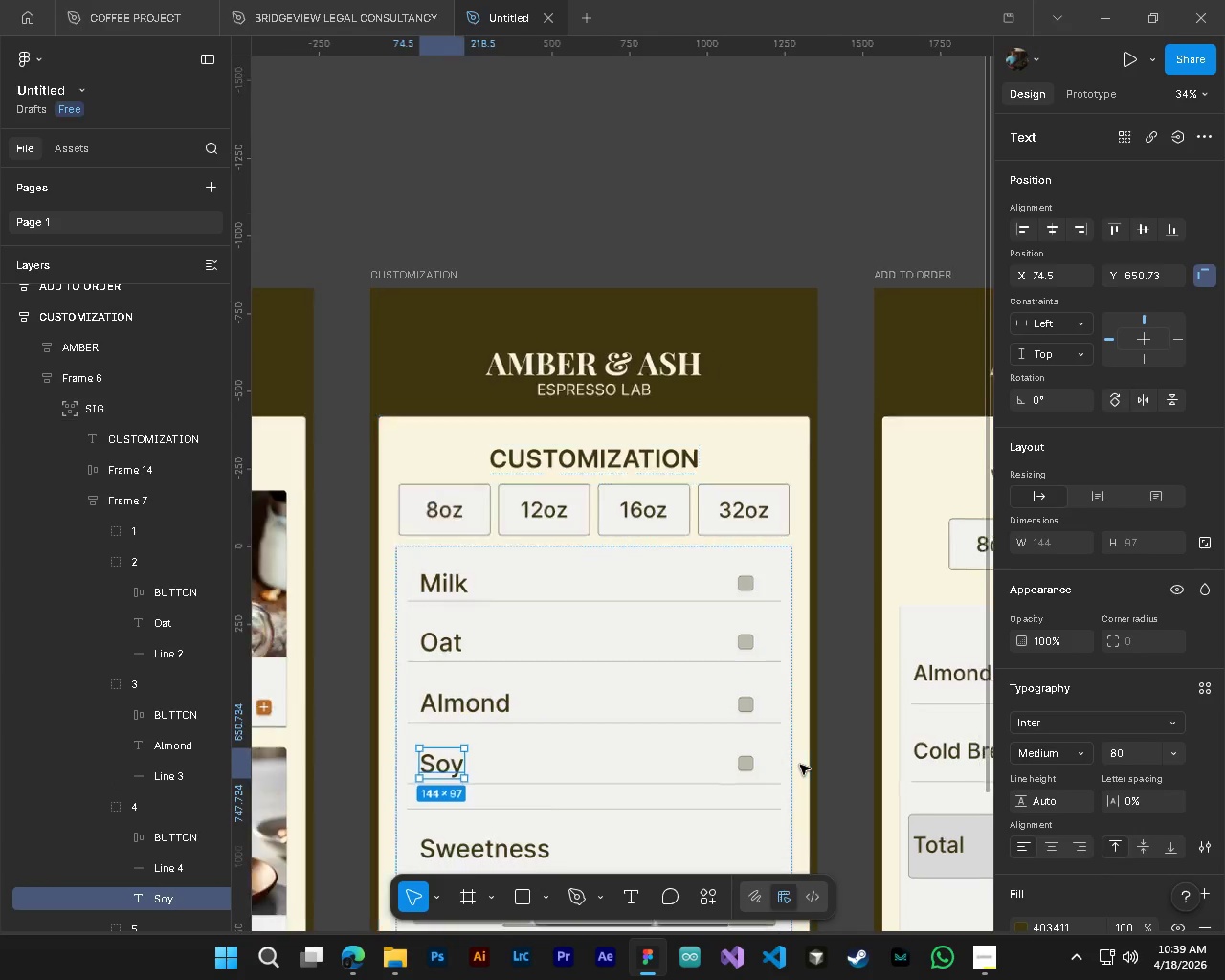 
key(Alt+Control+AltLeft)
 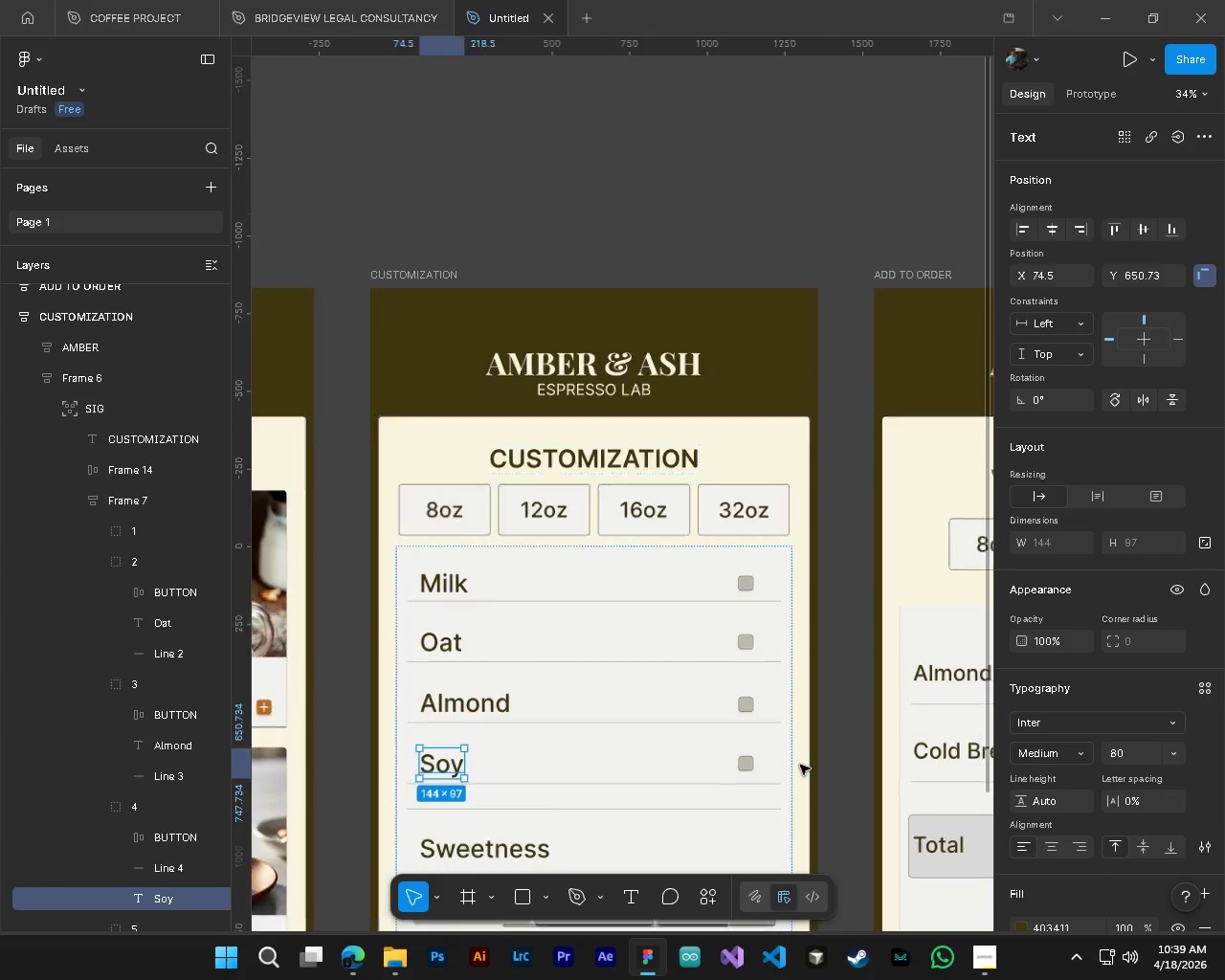 
key(Alt+Control+AltLeft)
 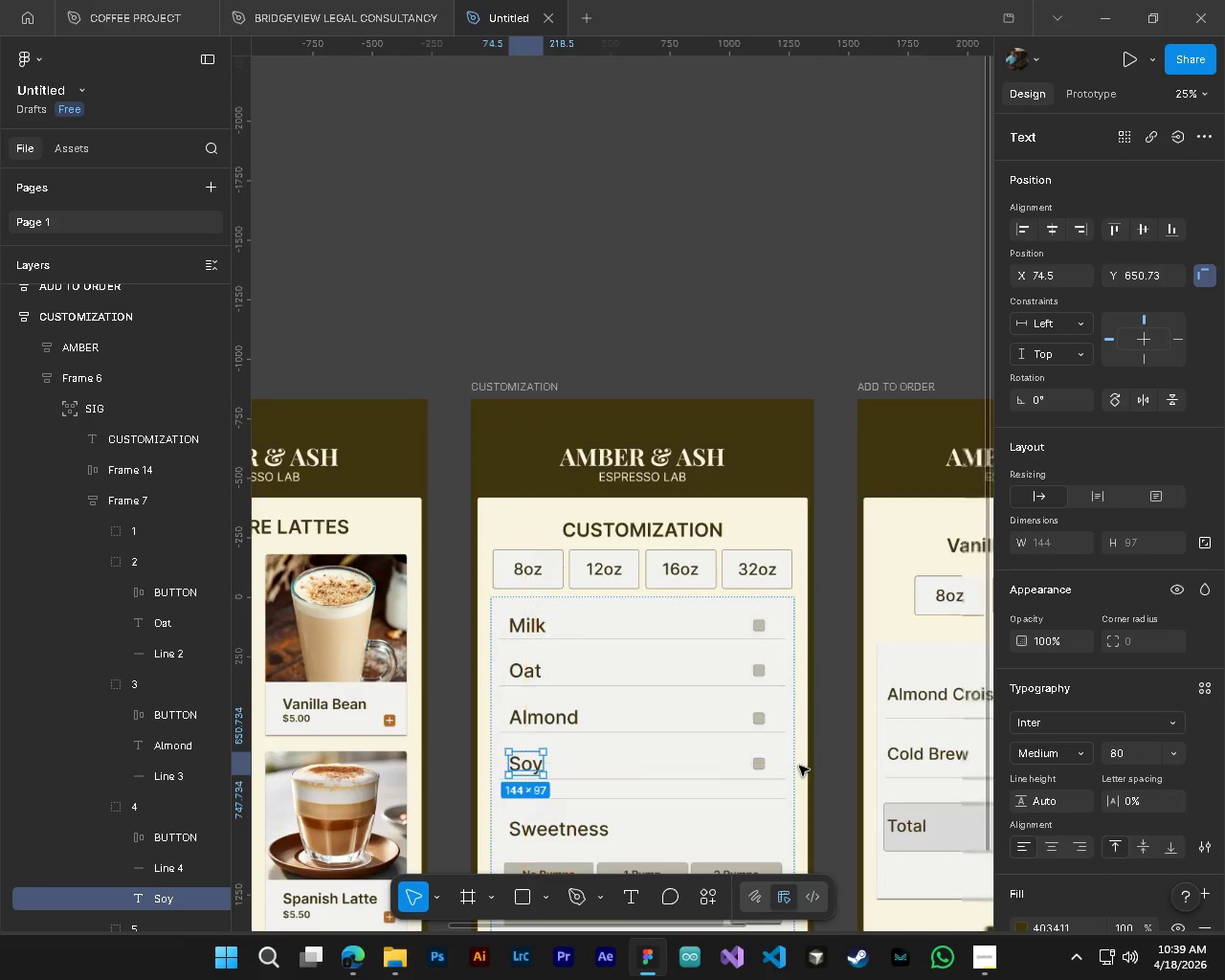 
hold_key(key=AltLeft, duration=2.41)
scroll: coordinate [794, 768], scroll_direction: down, amount: 10.0
 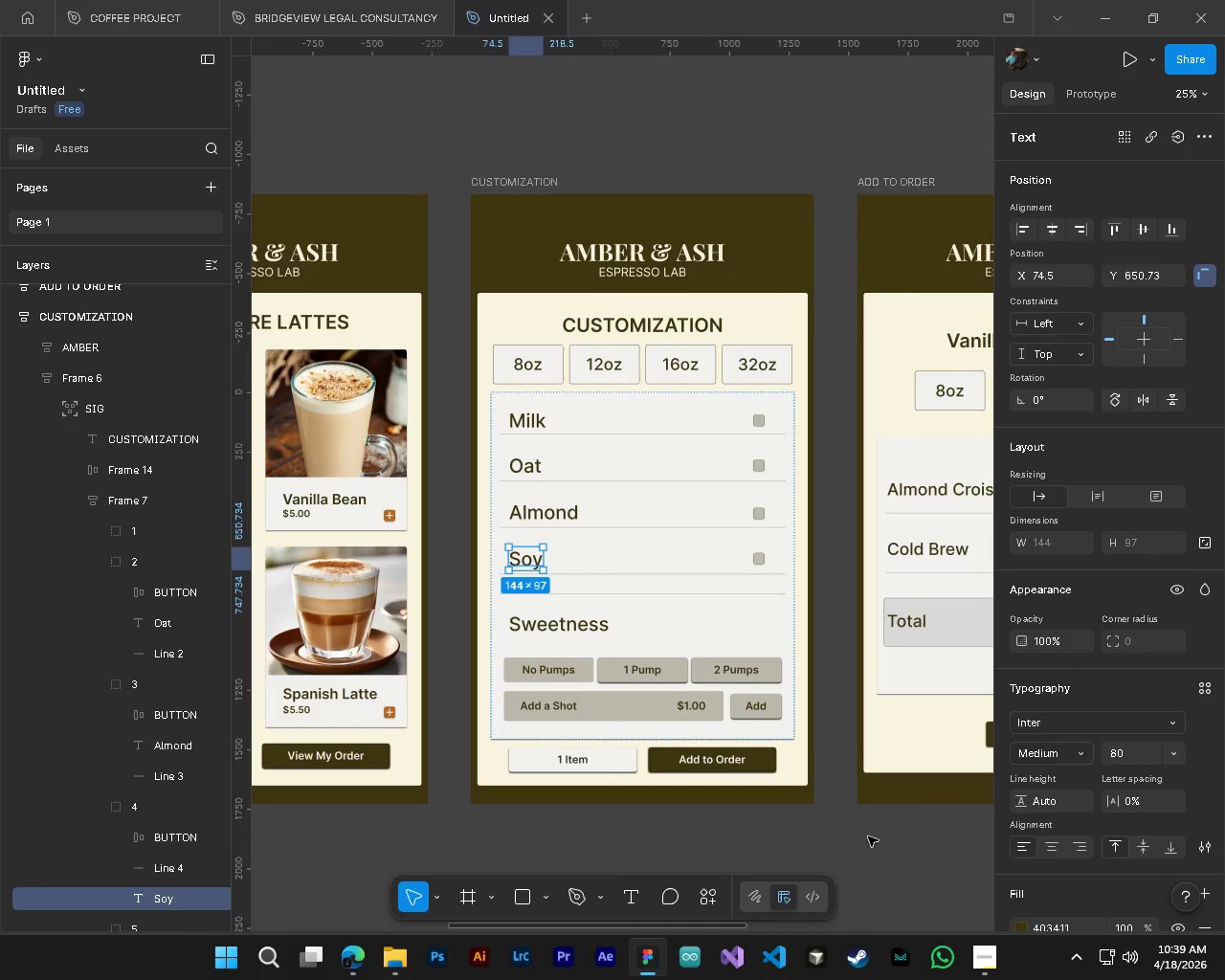 
left_click([868, 836])
 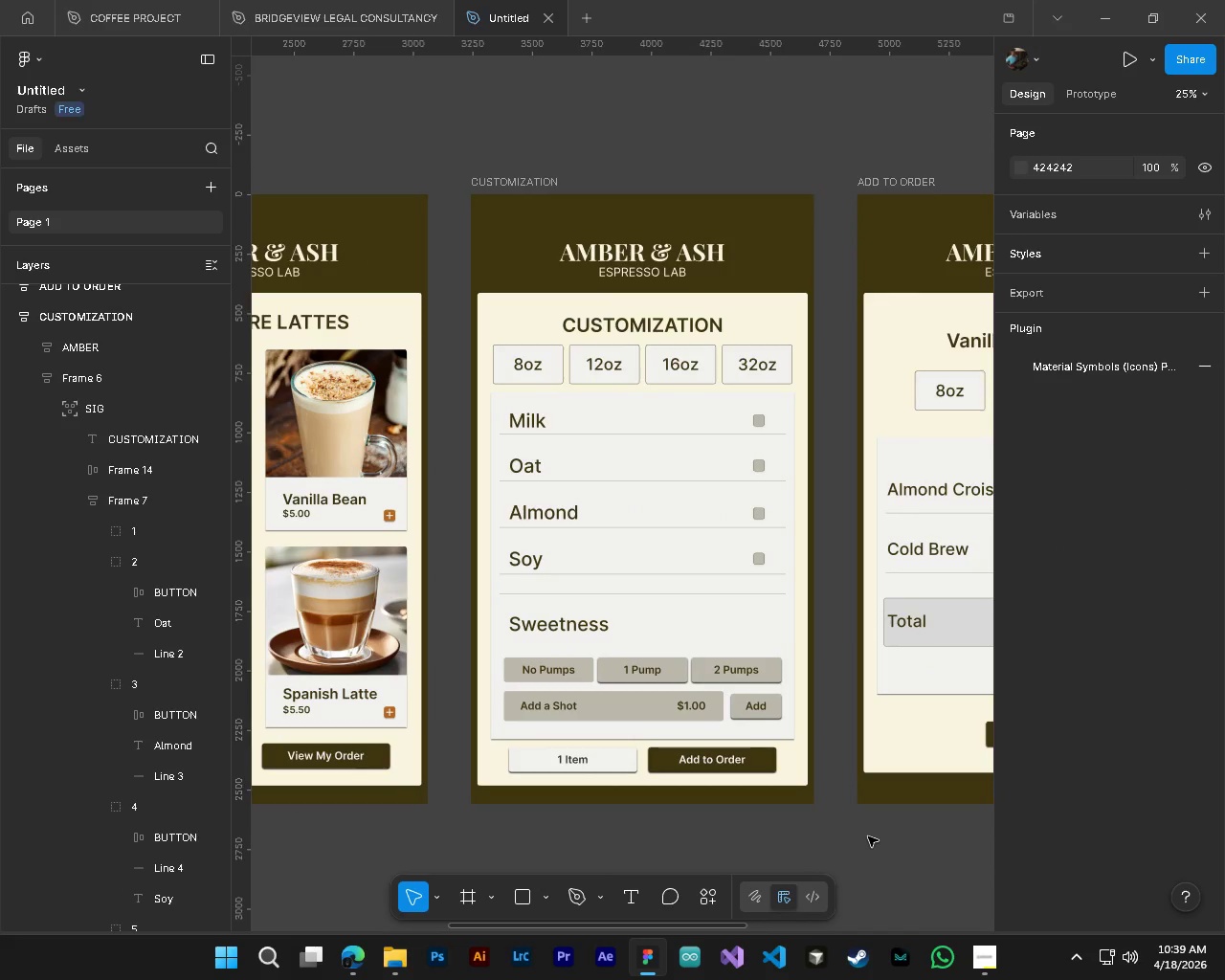 
hold_key(key=ControlLeft, duration=0.39)
 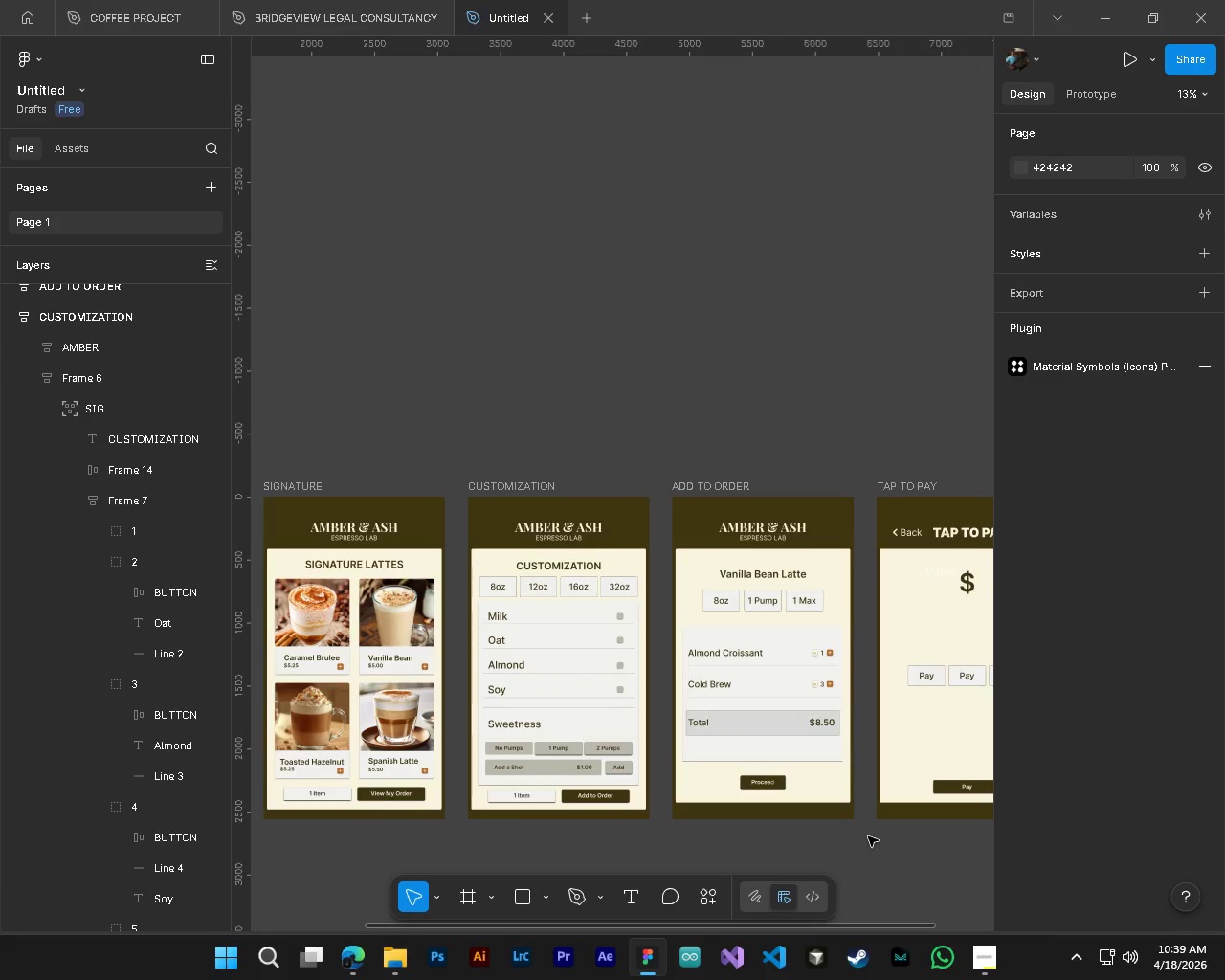 
hold_key(key=ShiftLeft, duration=0.8)
 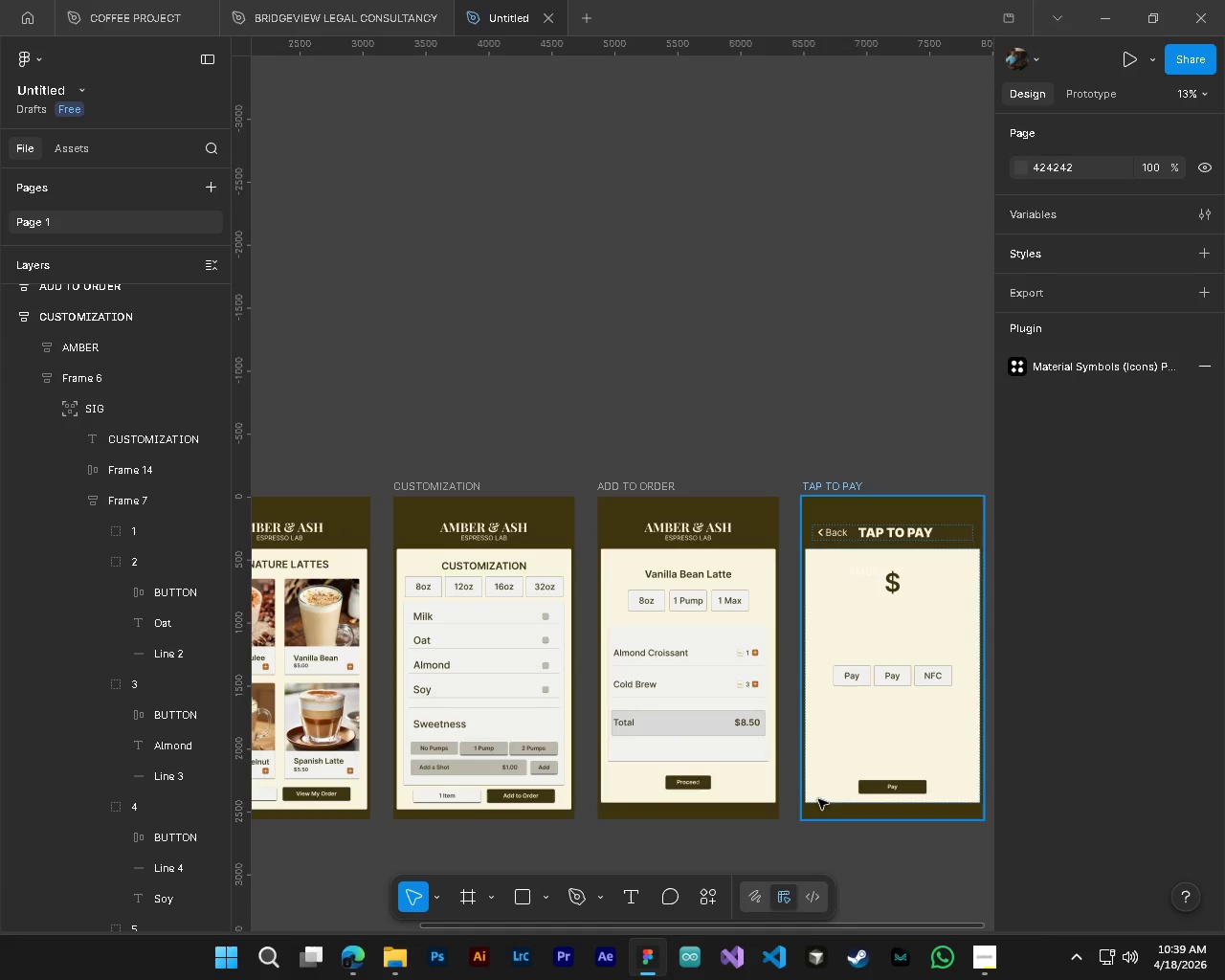 
hold_key(key=ControlLeft, duration=0.8)
 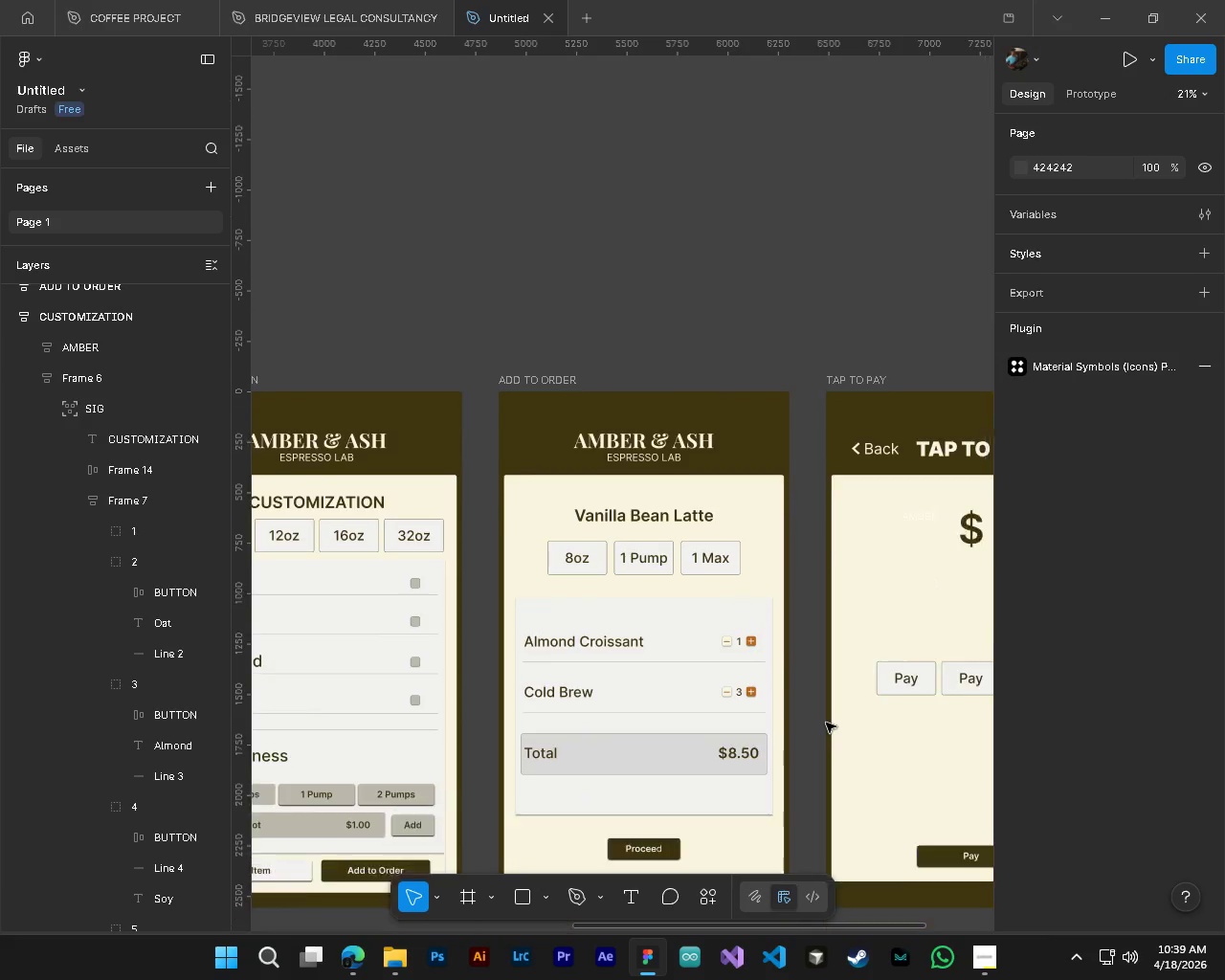 
scroll: coordinate [868, 836], scroll_direction: down, amount: 12.0
 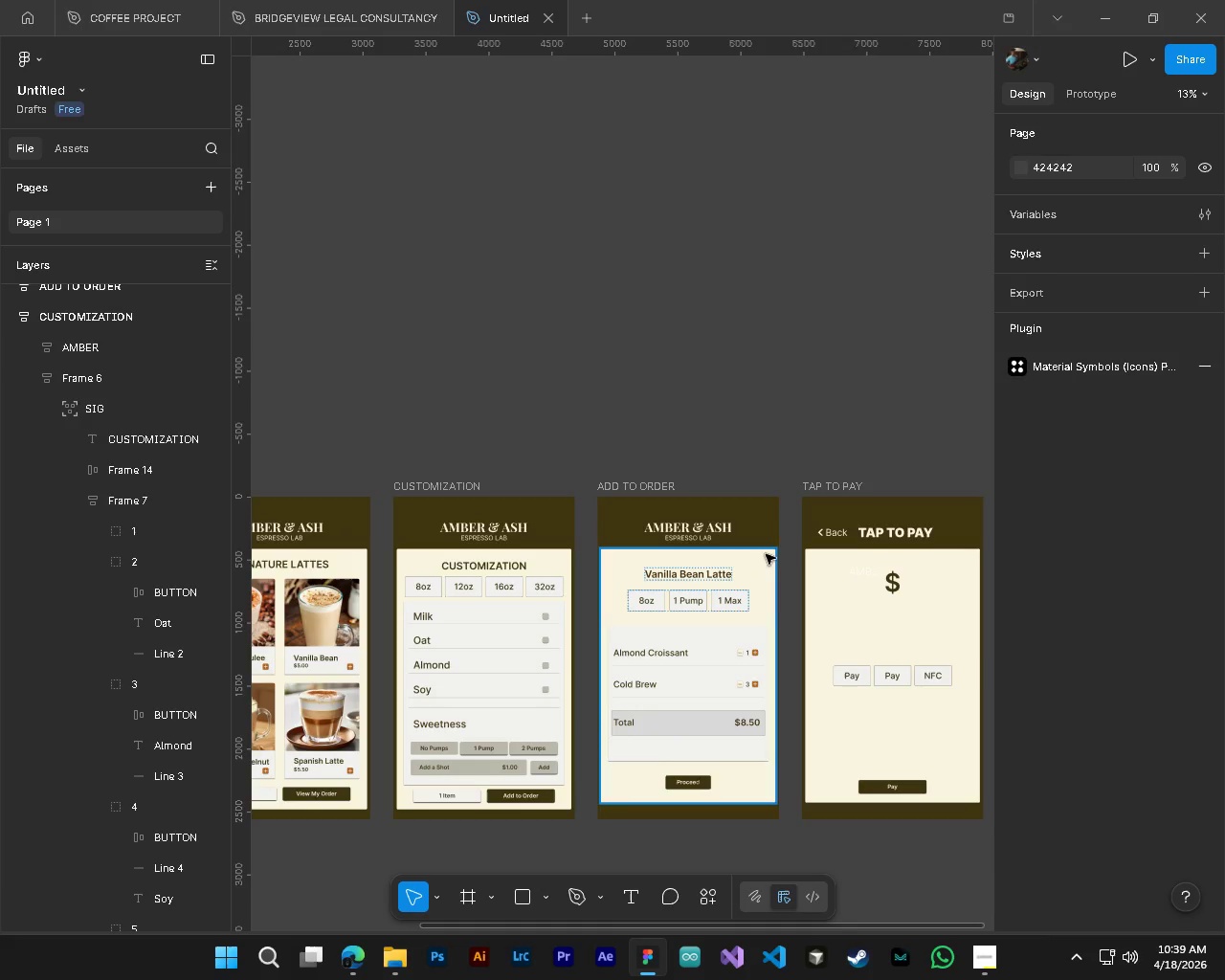 
key(Alt+Control+AltLeft)
 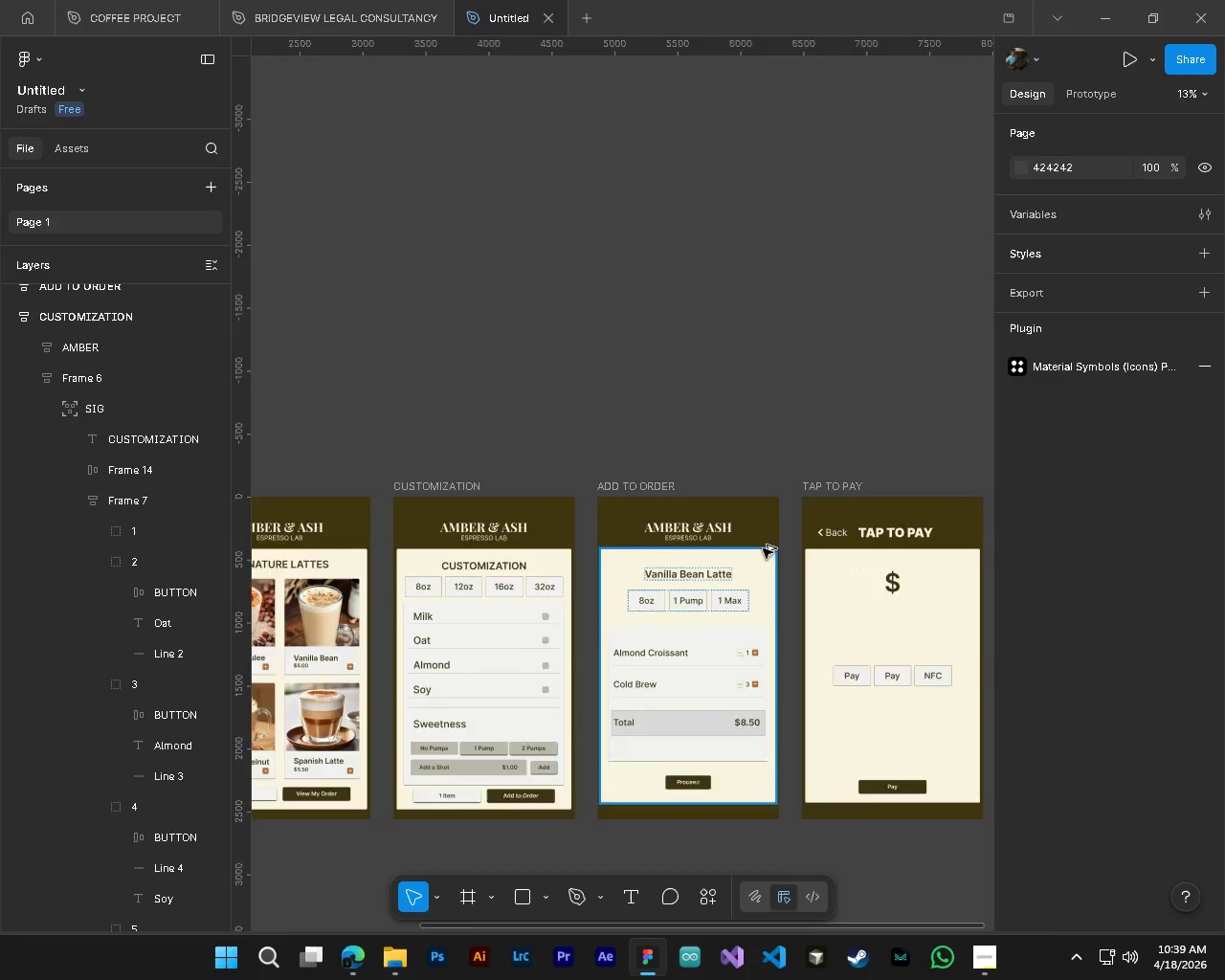 
key(Alt+Control+AltLeft)
 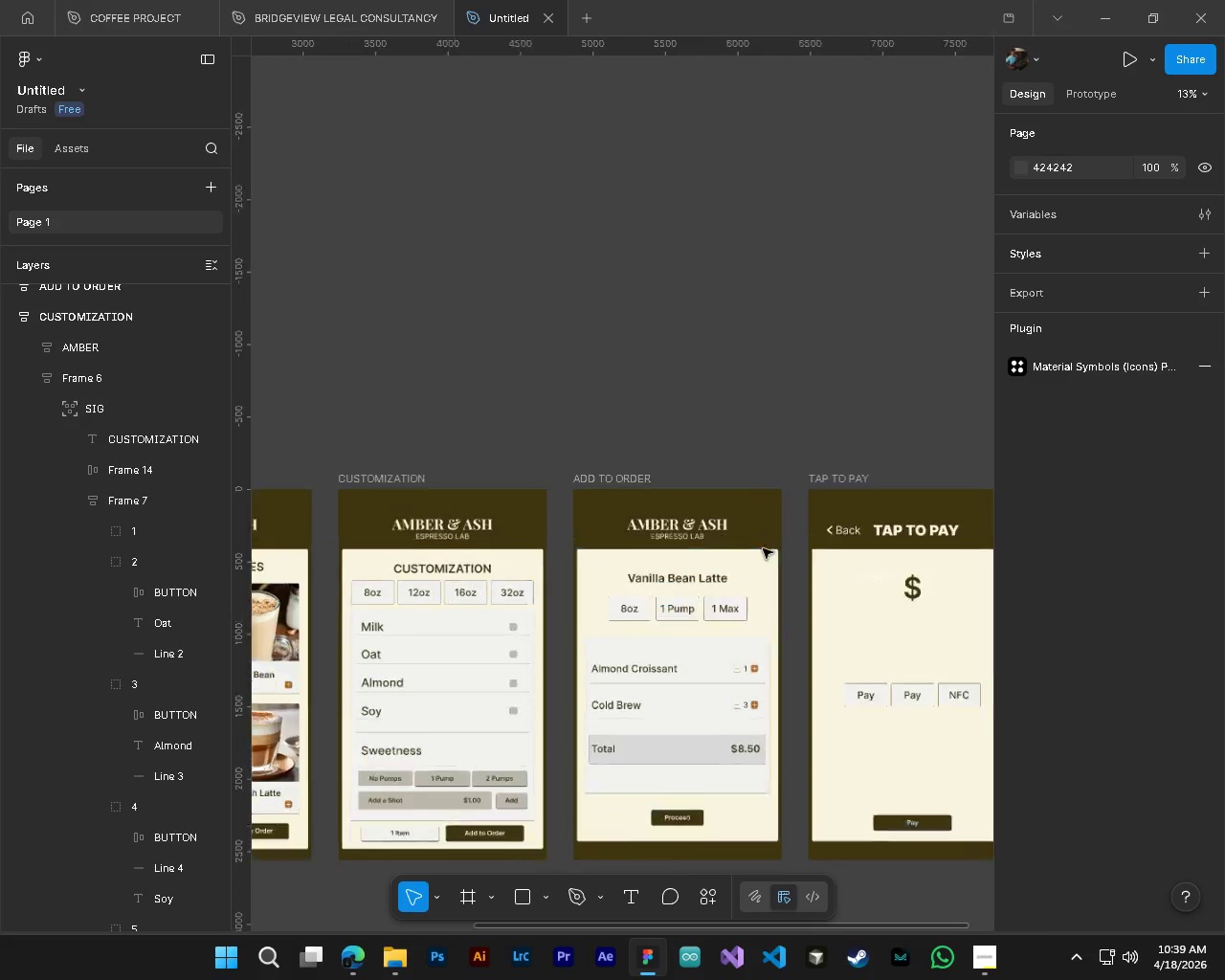 
key(Alt+Control+AltLeft)
 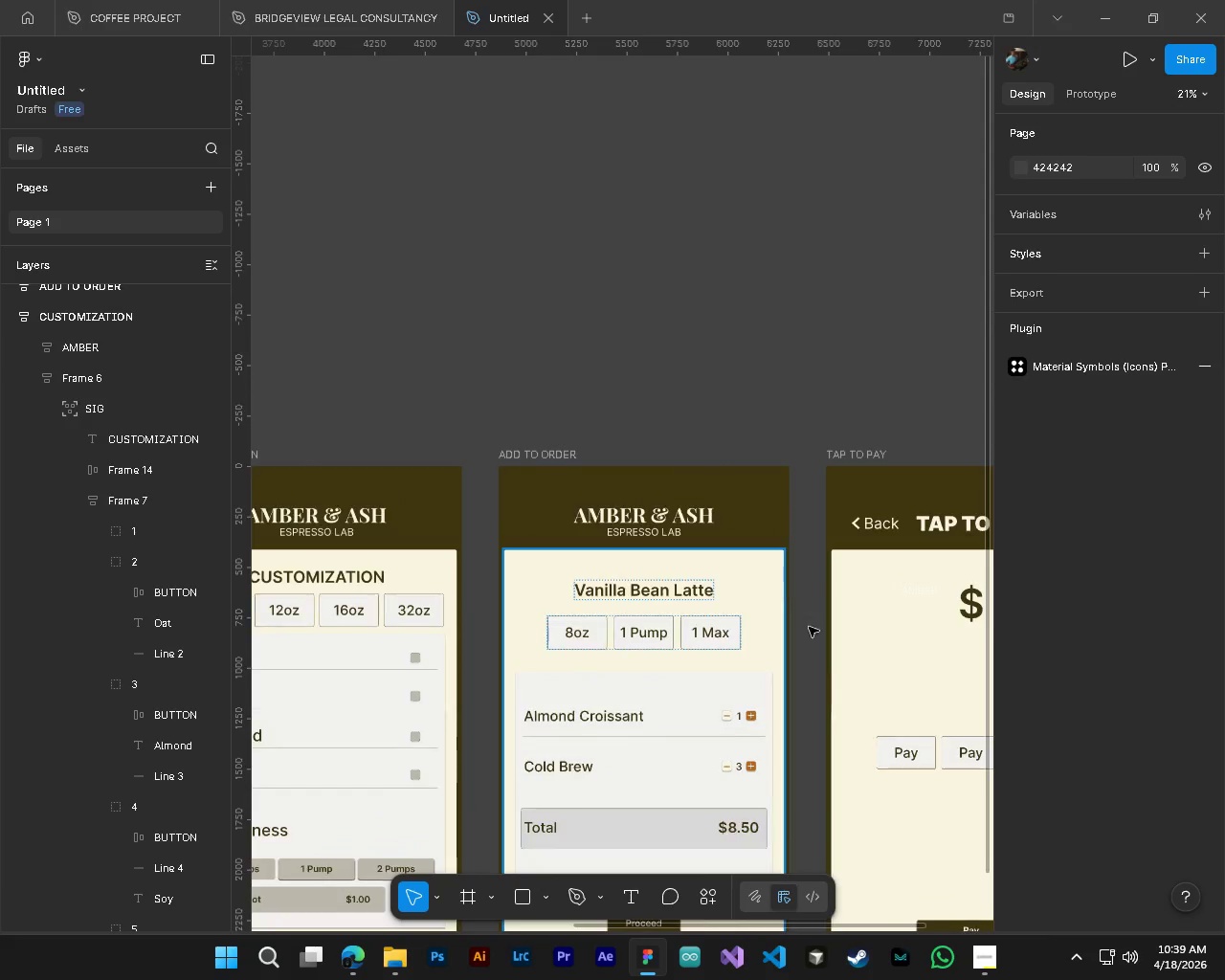 
key(Alt+Control+AltLeft)
 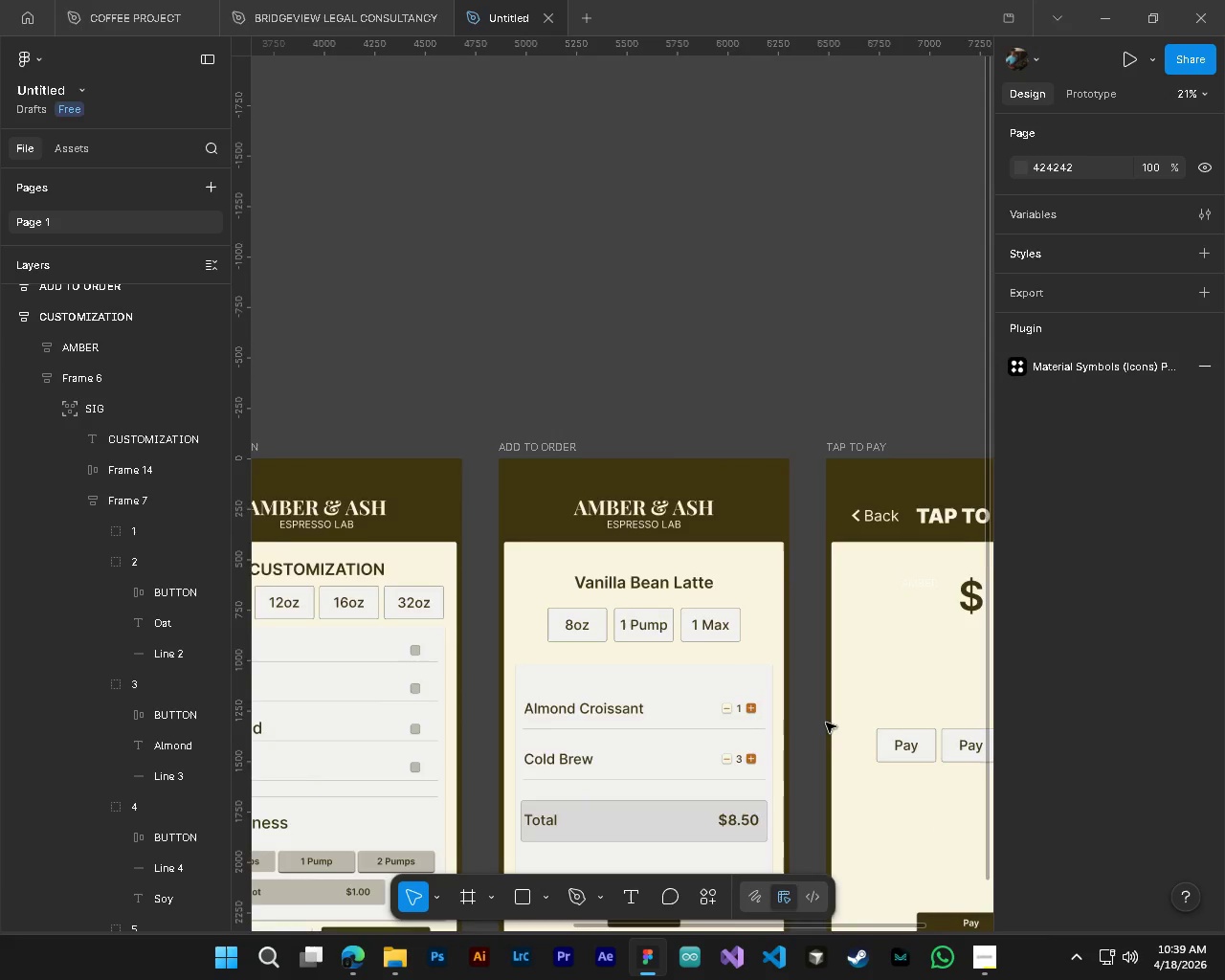 
scroll: coordinate [763, 548], scroll_direction: up, amount: 4.0
 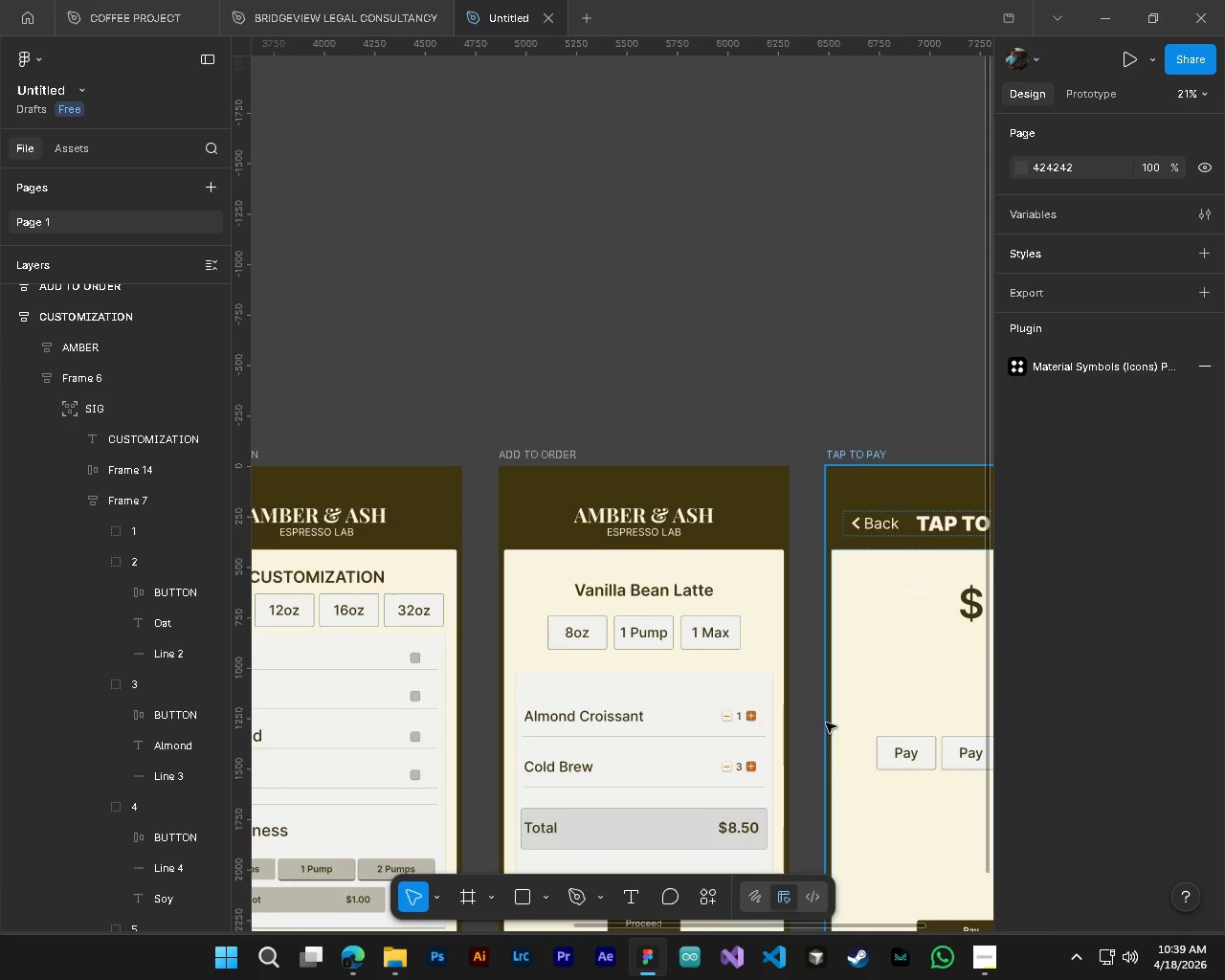 
scroll: coordinate [826, 723], scroll_direction: down, amount: 4.0
 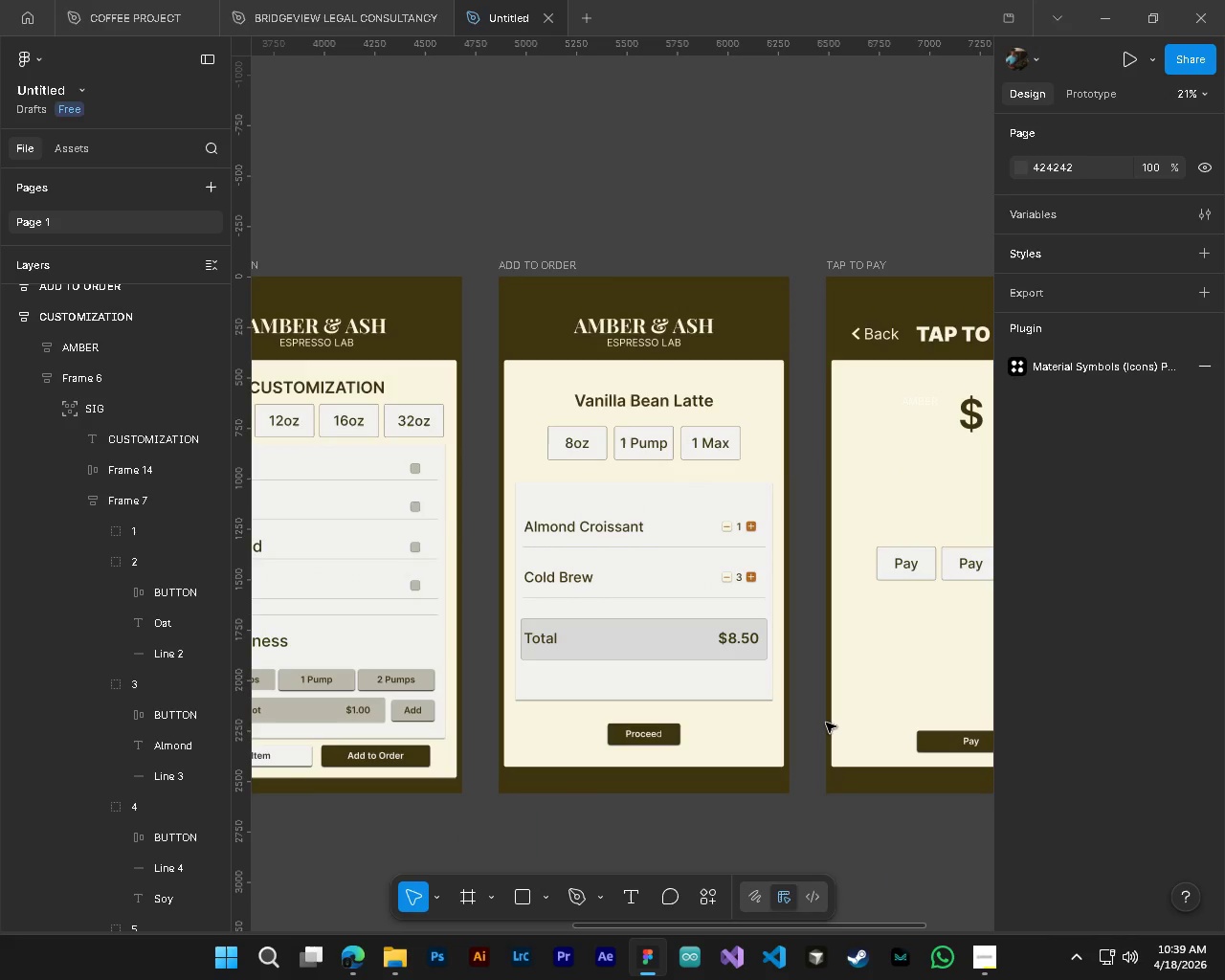 
key(Alt+AltLeft)
 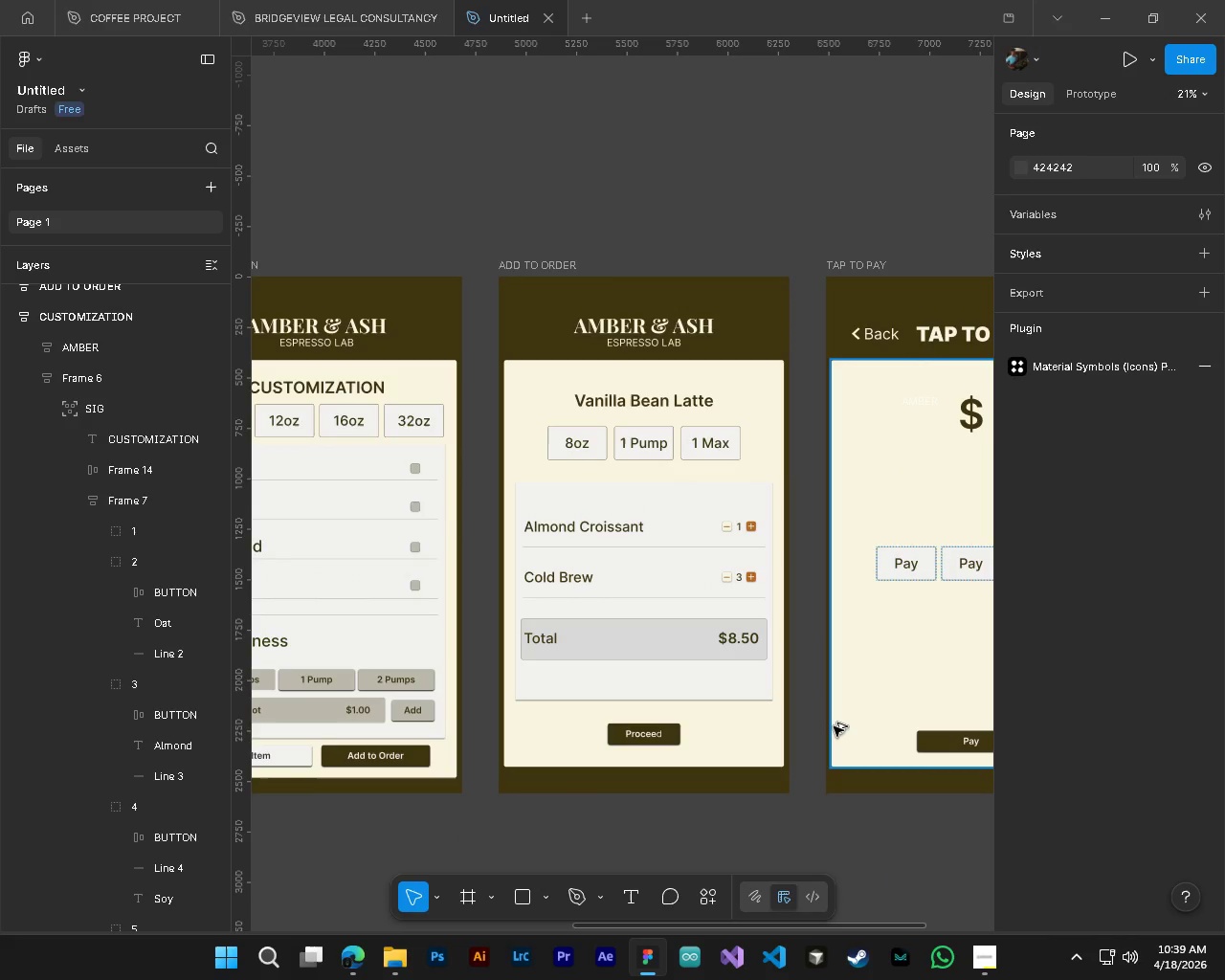 
hold_key(key=ControlLeft, duration=2.39)
 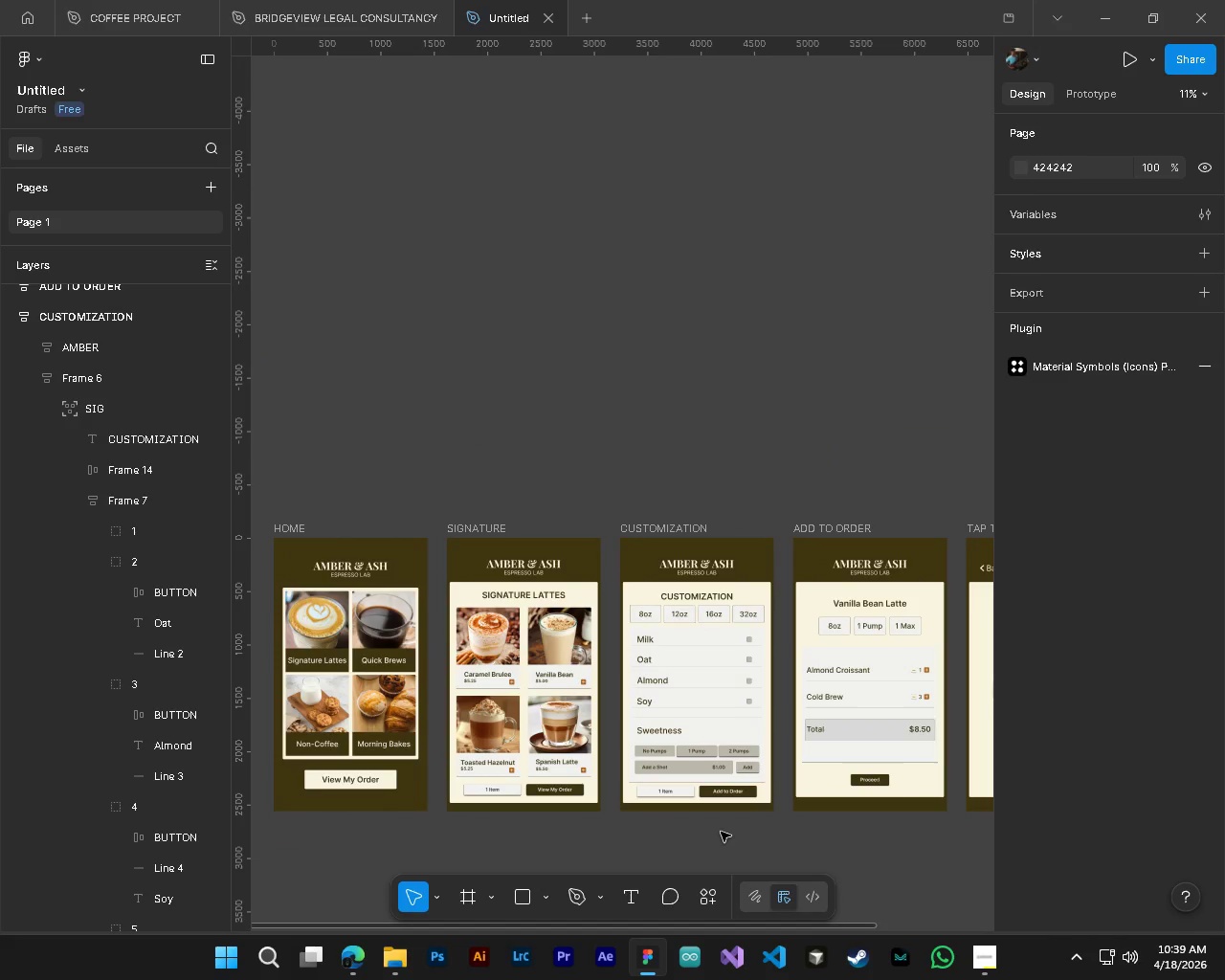 
key(Alt+Control+AltLeft)
 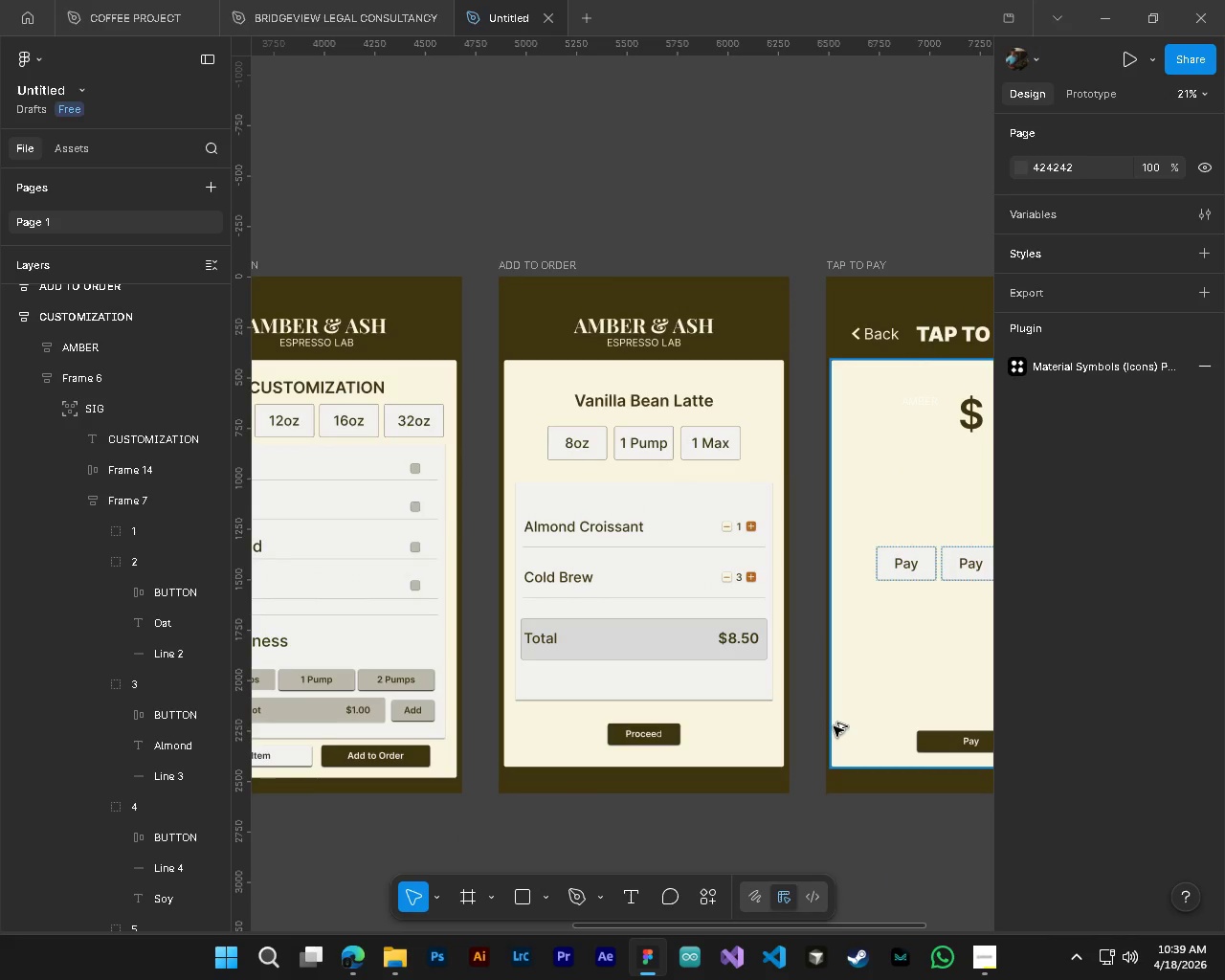 
key(Alt+Control+AltLeft)
 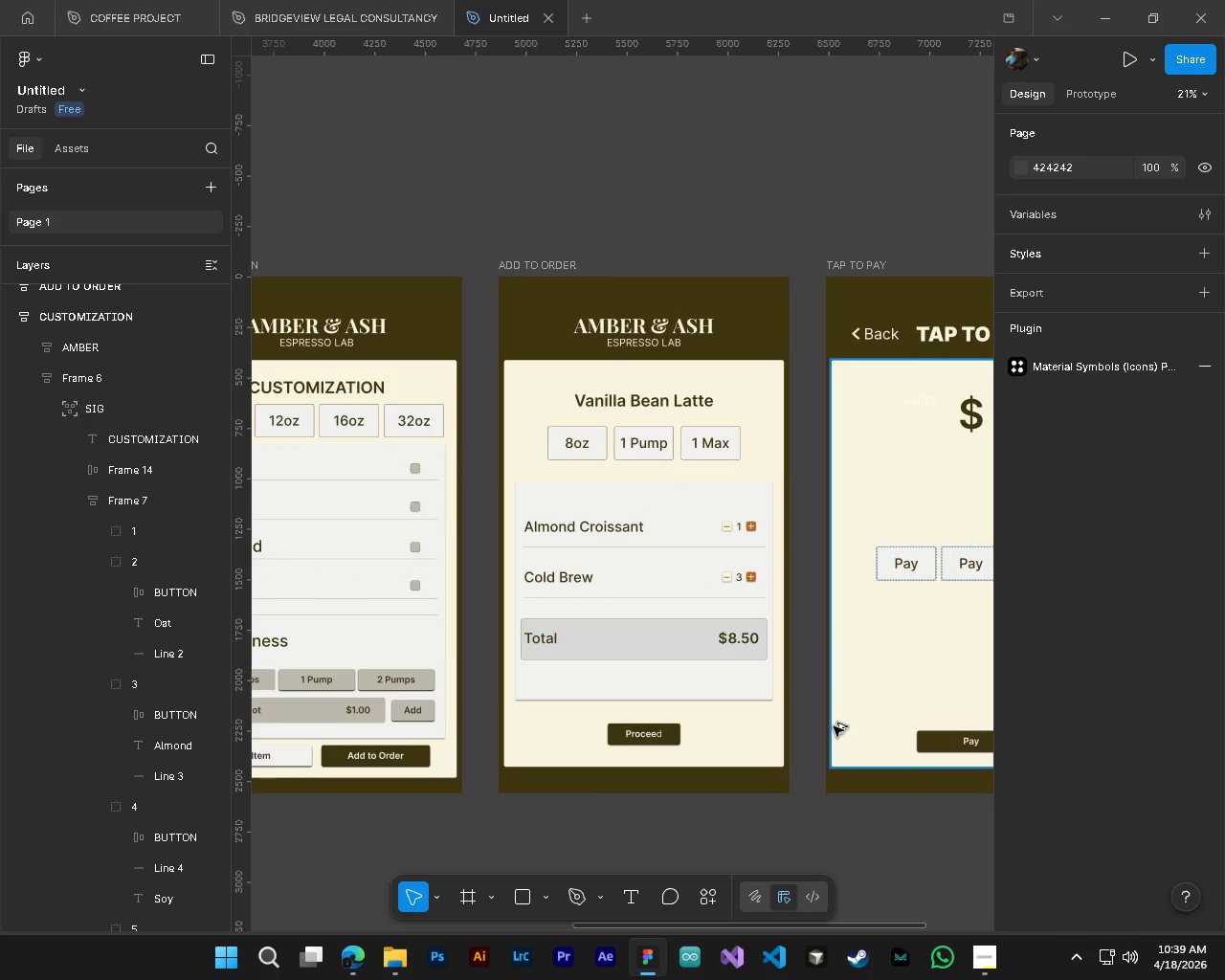 
key(Alt+Control+AltLeft)
 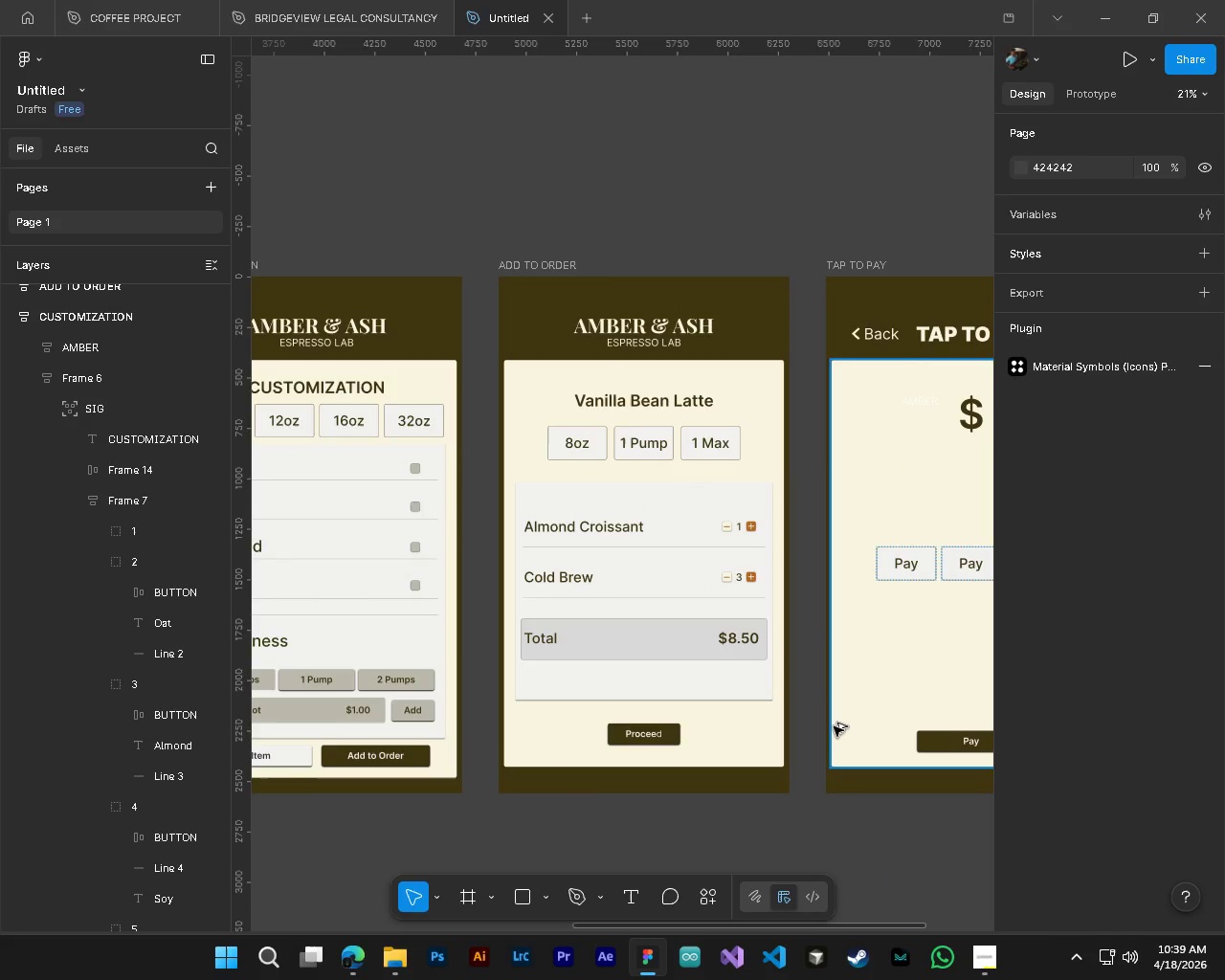 
hold_key(key=AltLeft, duration=0.75)
 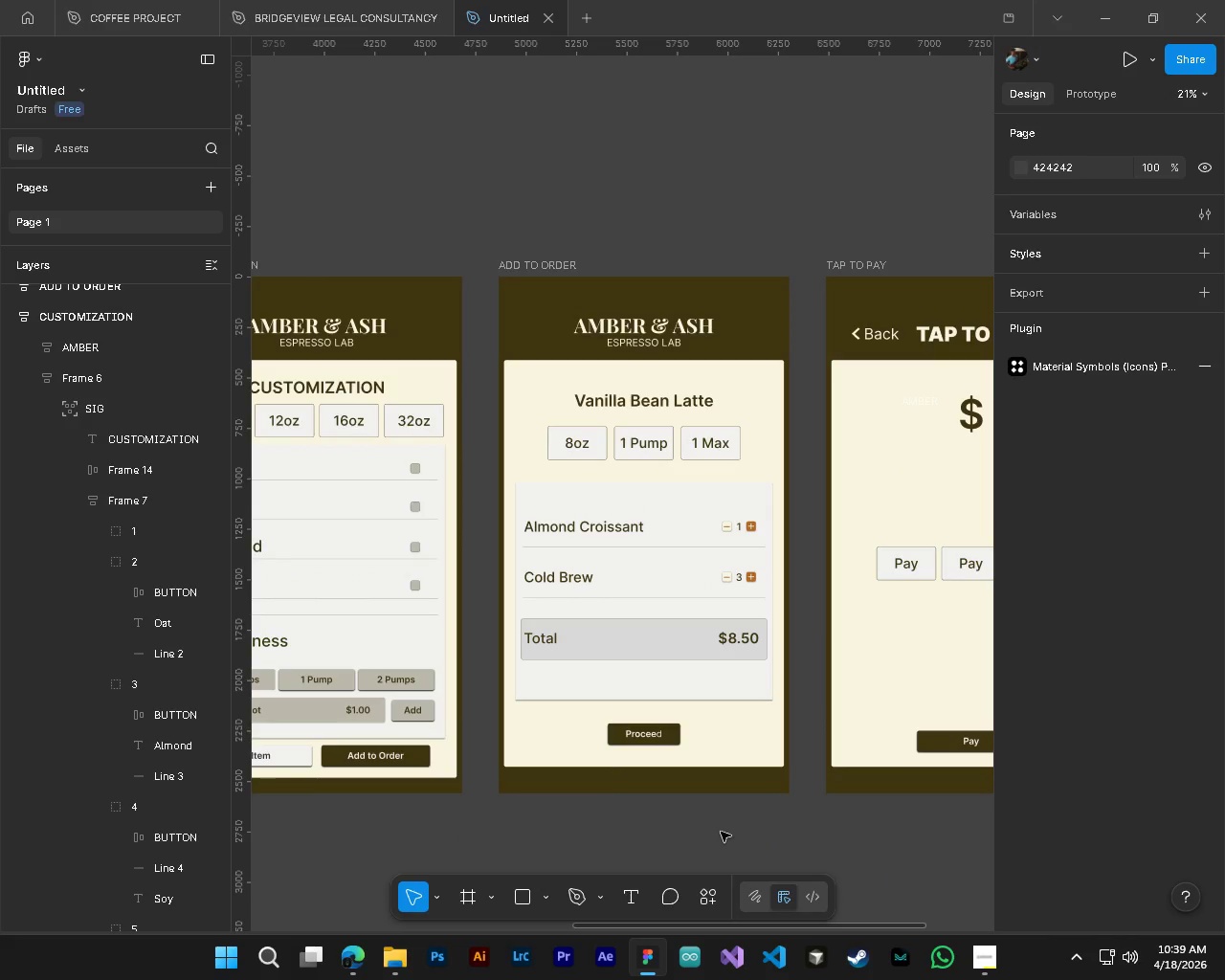 
key(Alt+Control+AltLeft)
 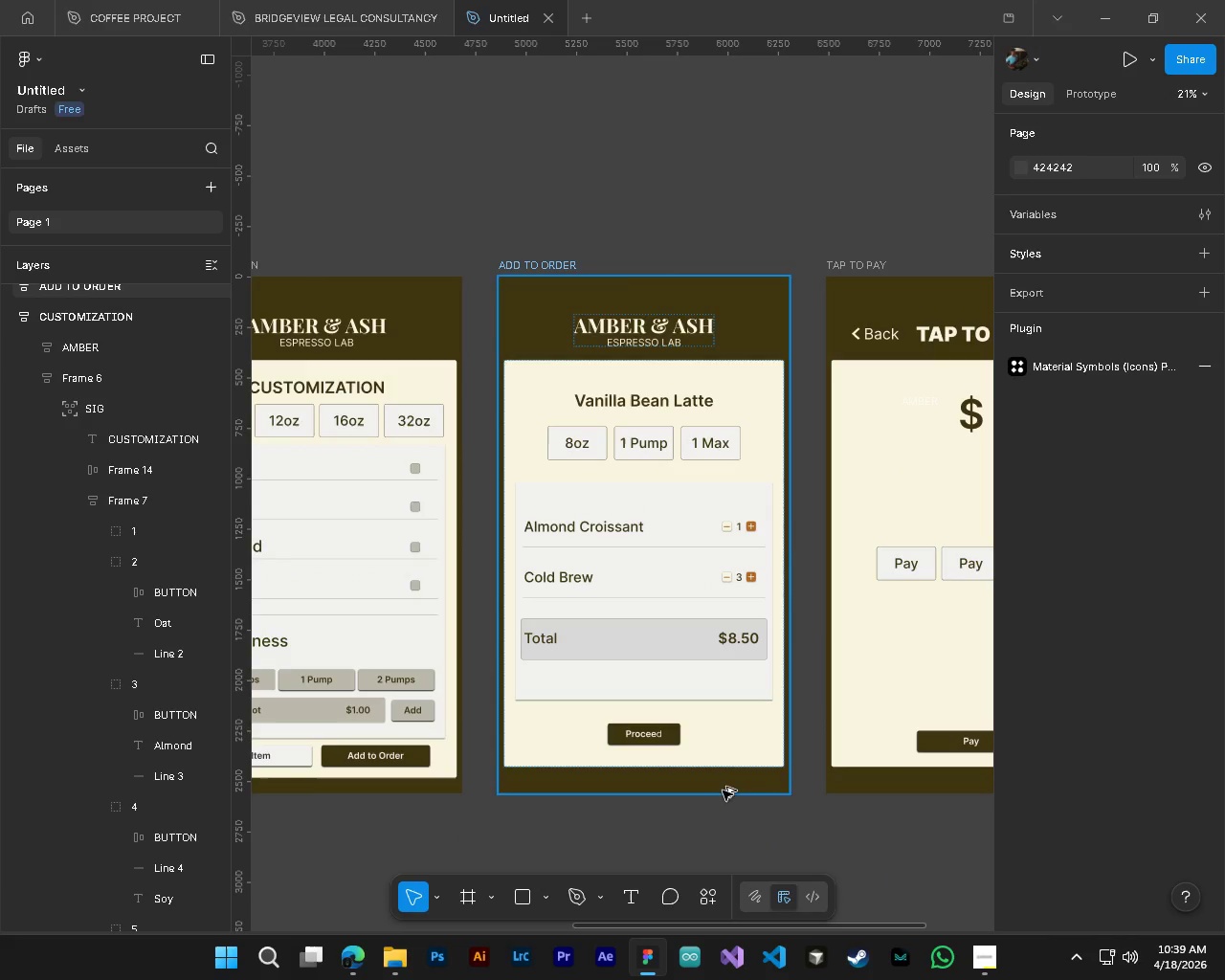 
key(Alt+Control+AltLeft)
 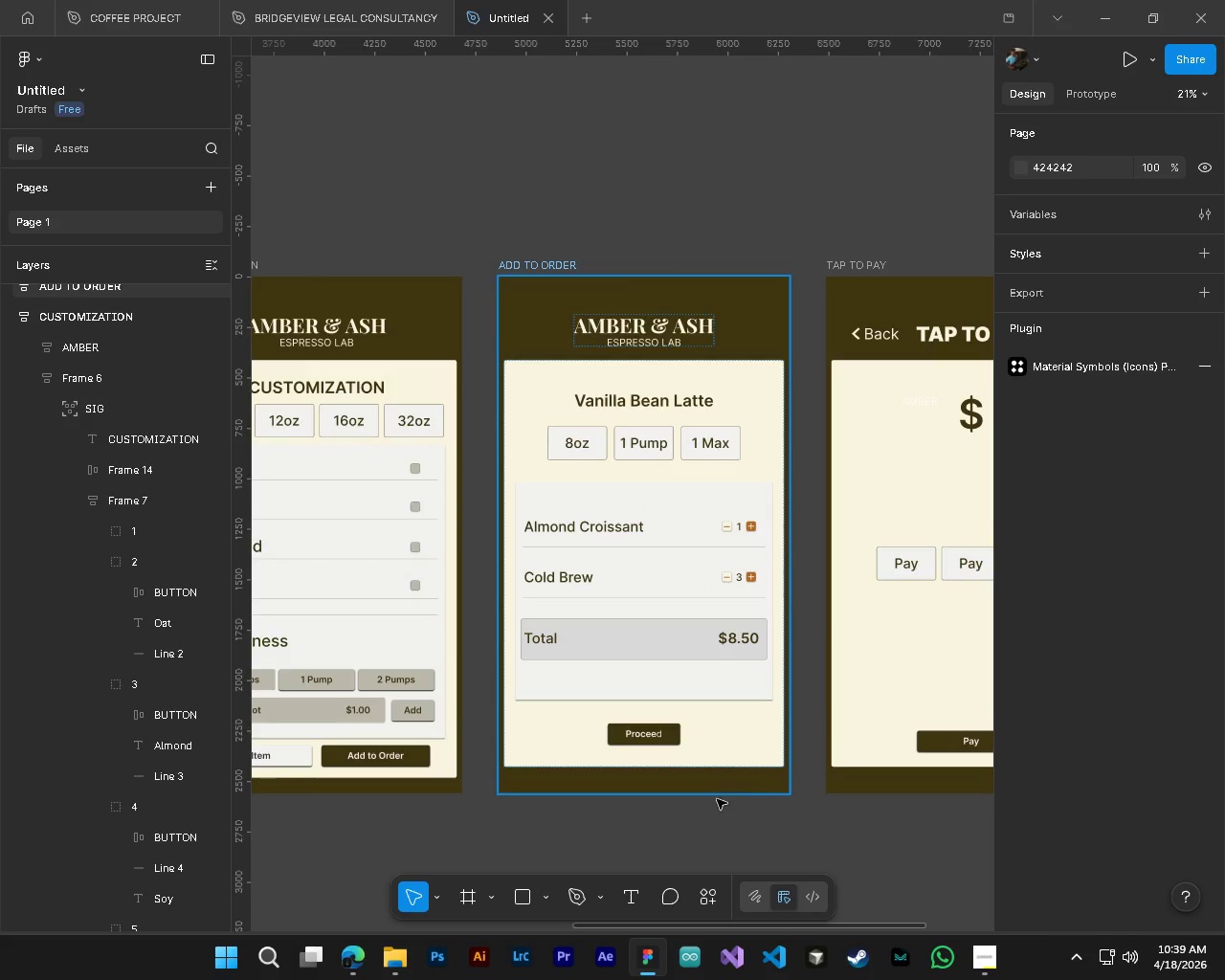 
key(Alt+Control+AltLeft)
 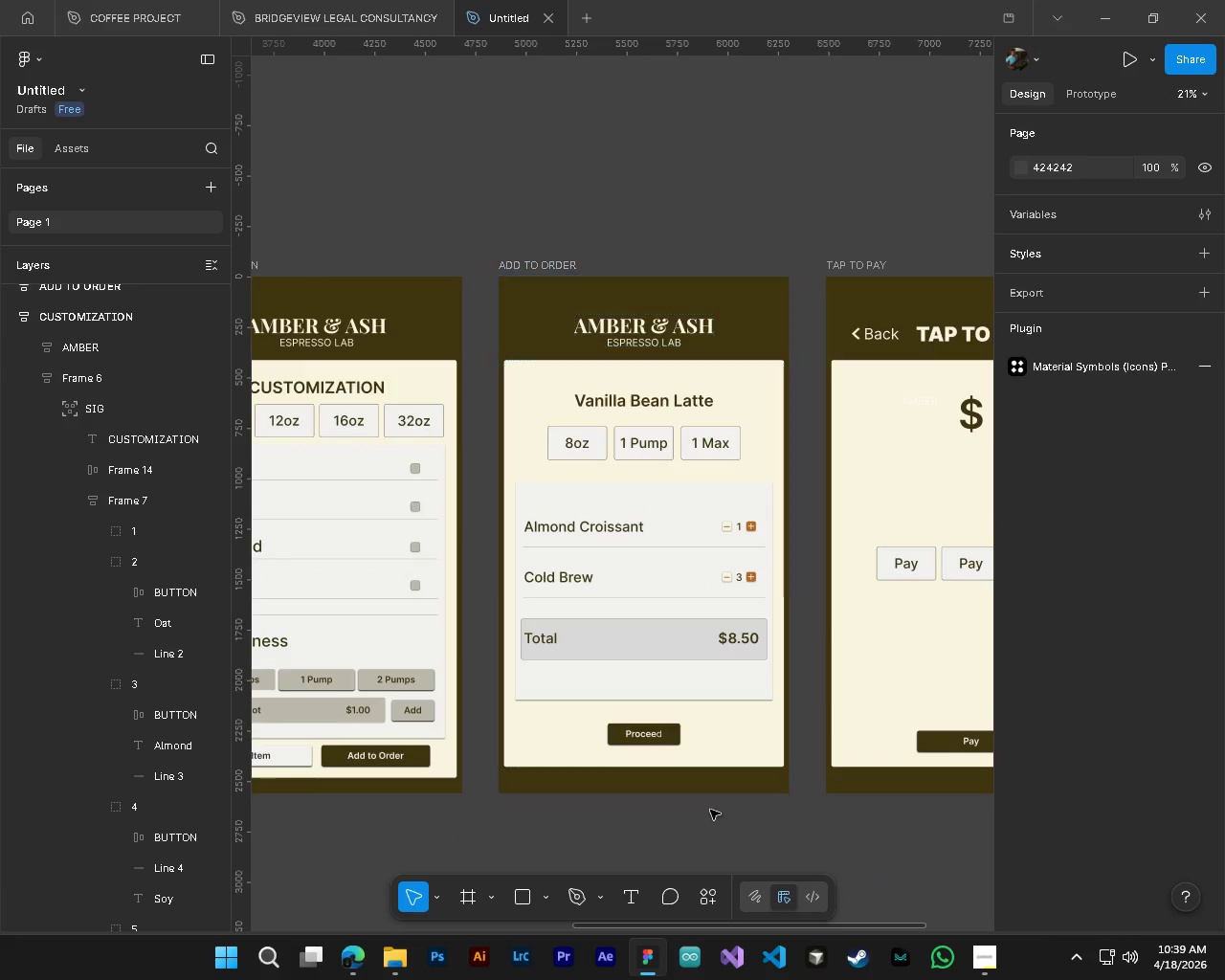 
key(Alt+Control+AltLeft)
 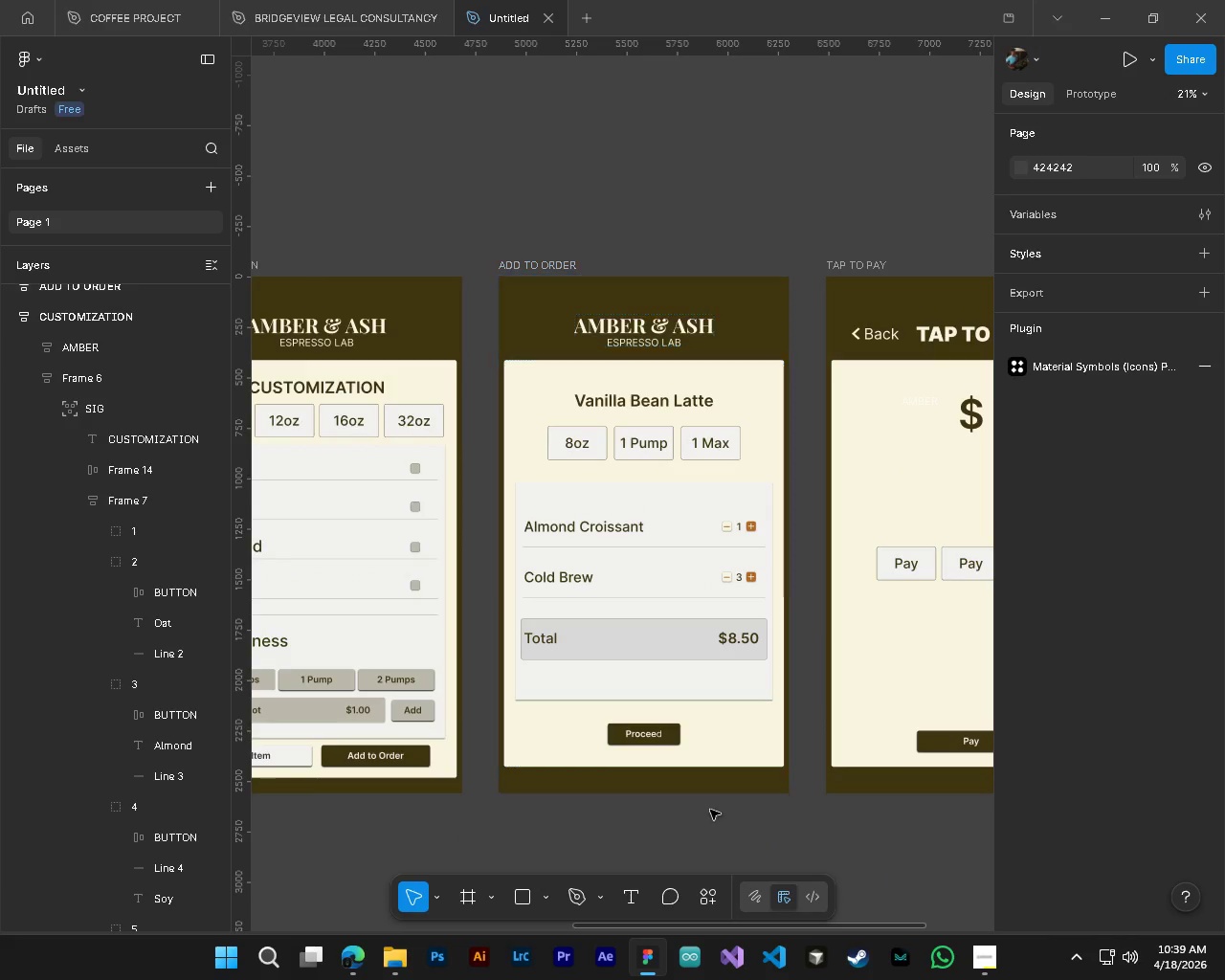 
key(Alt+Control+AltLeft)
 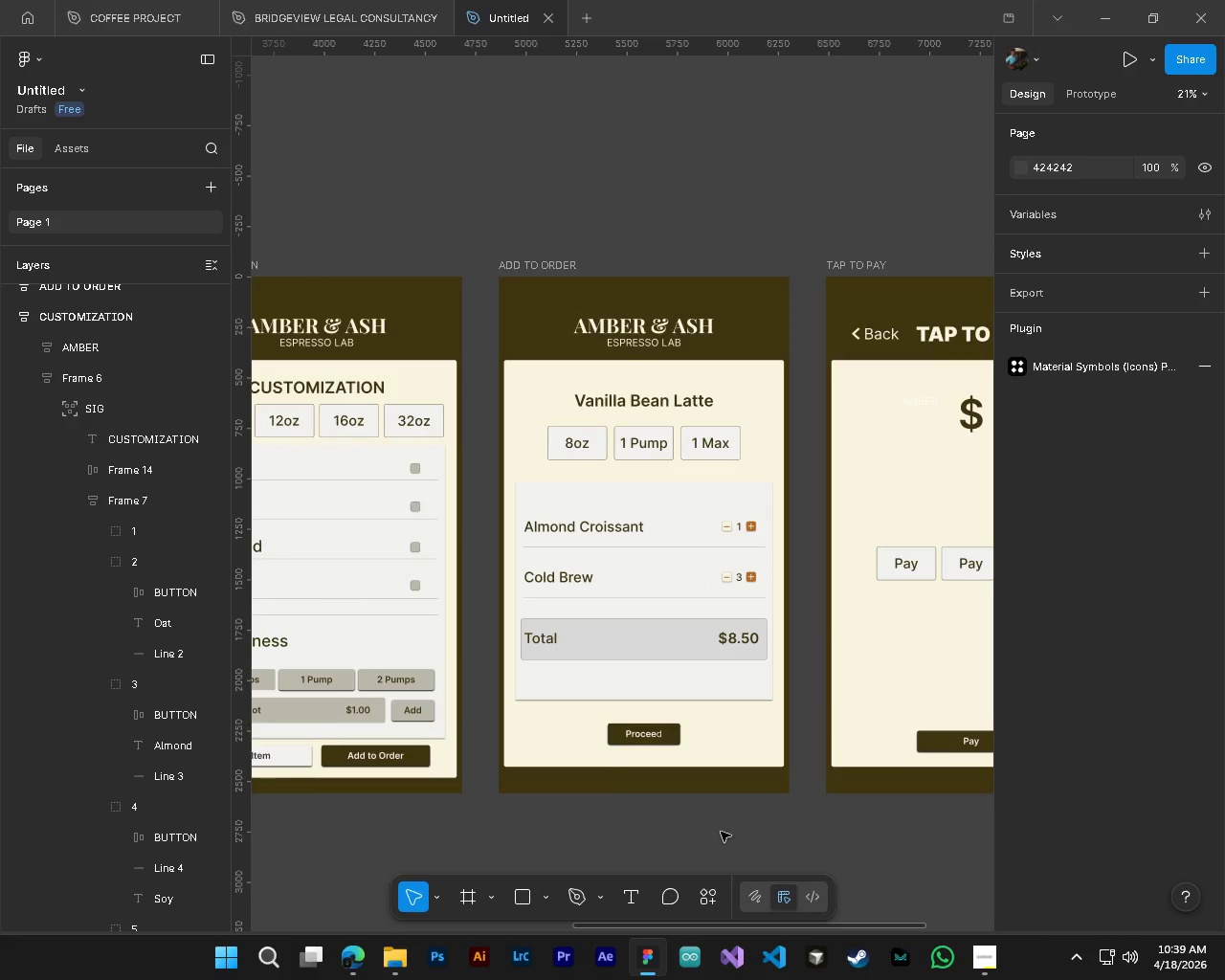 
key(Alt+Control+AltLeft)
 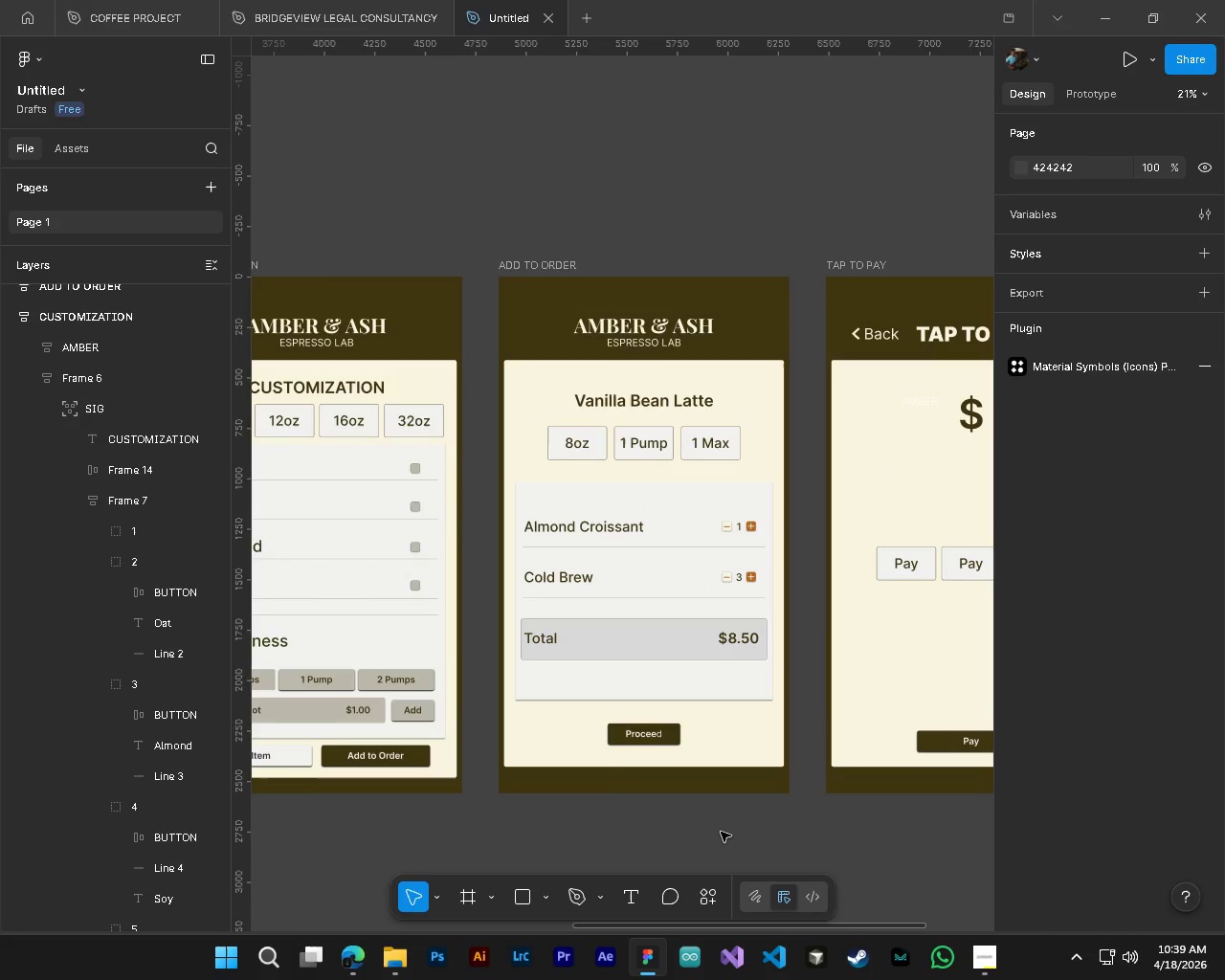 
key(Alt+Control+AltLeft)
 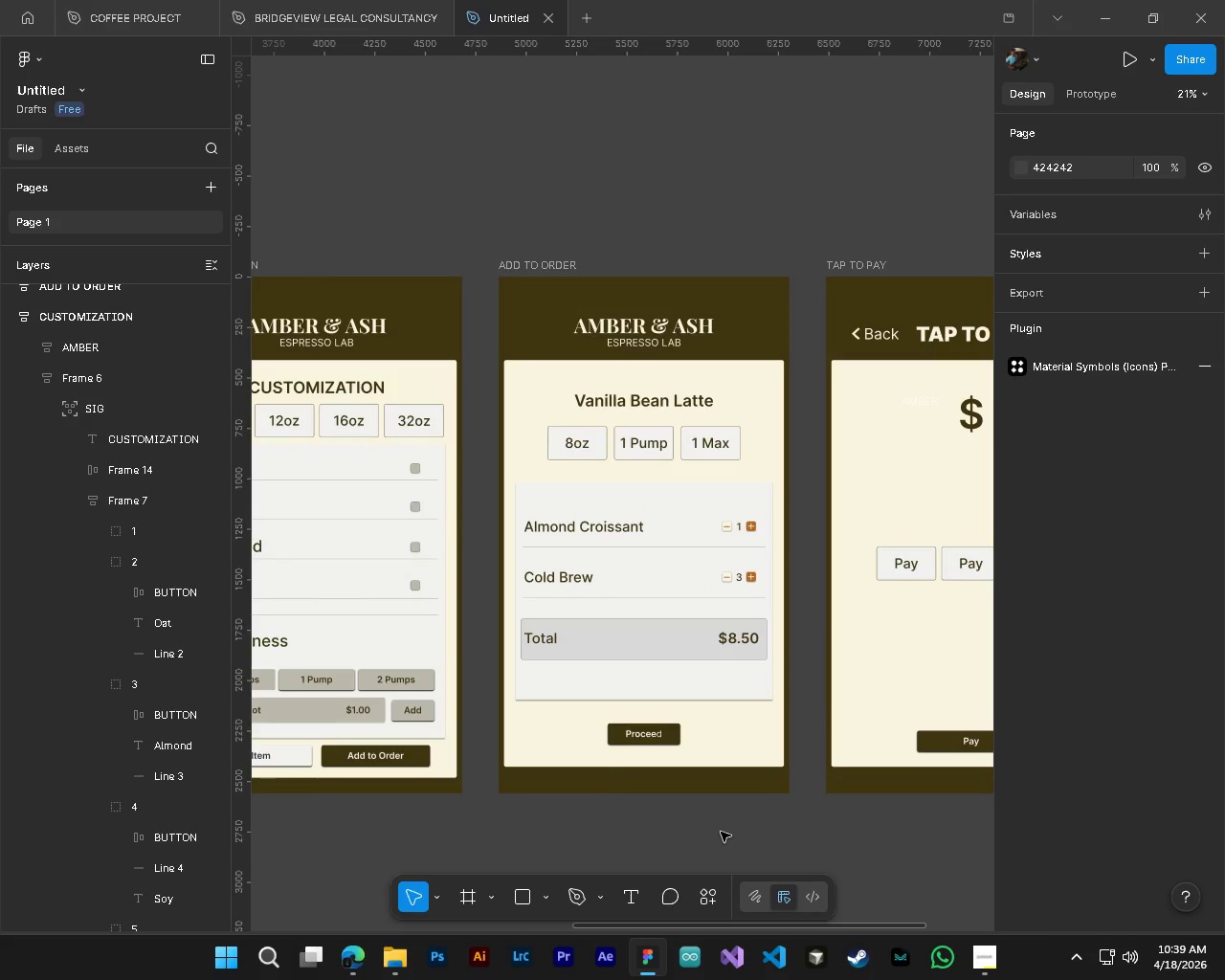 
key(Alt+Control+AltLeft)
 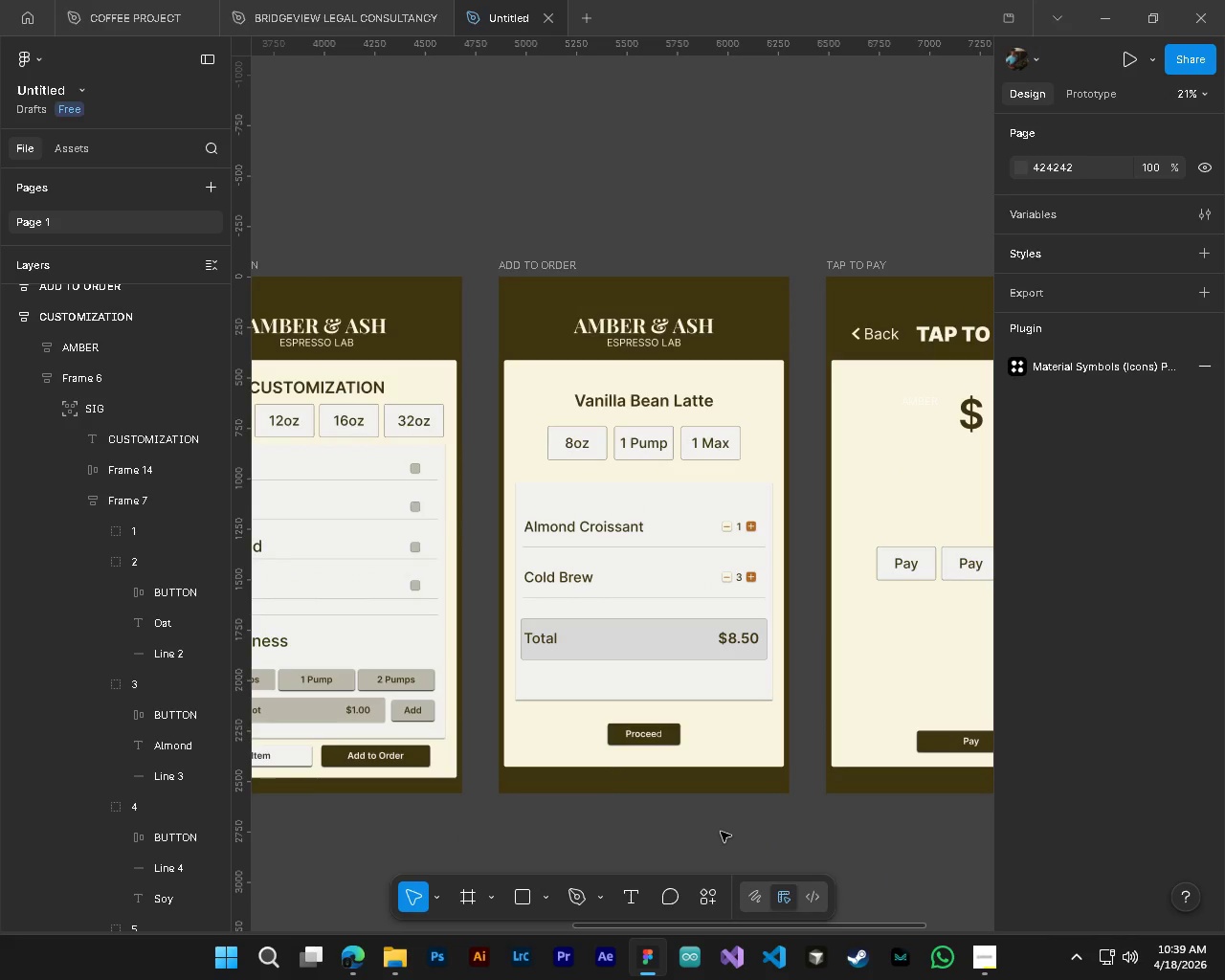 
key(Alt+Control+AltLeft)
 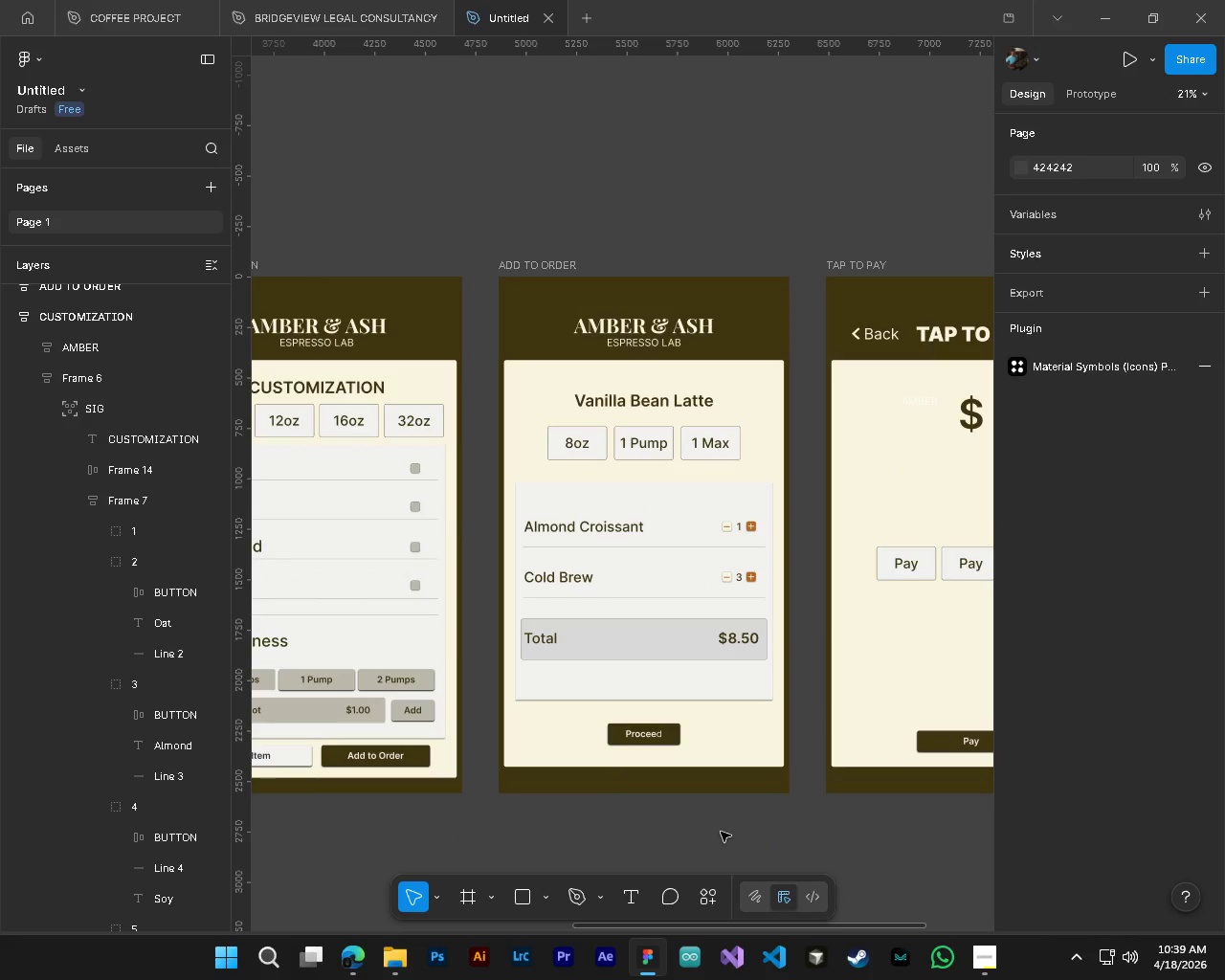 
key(Alt+Control+AltLeft)
 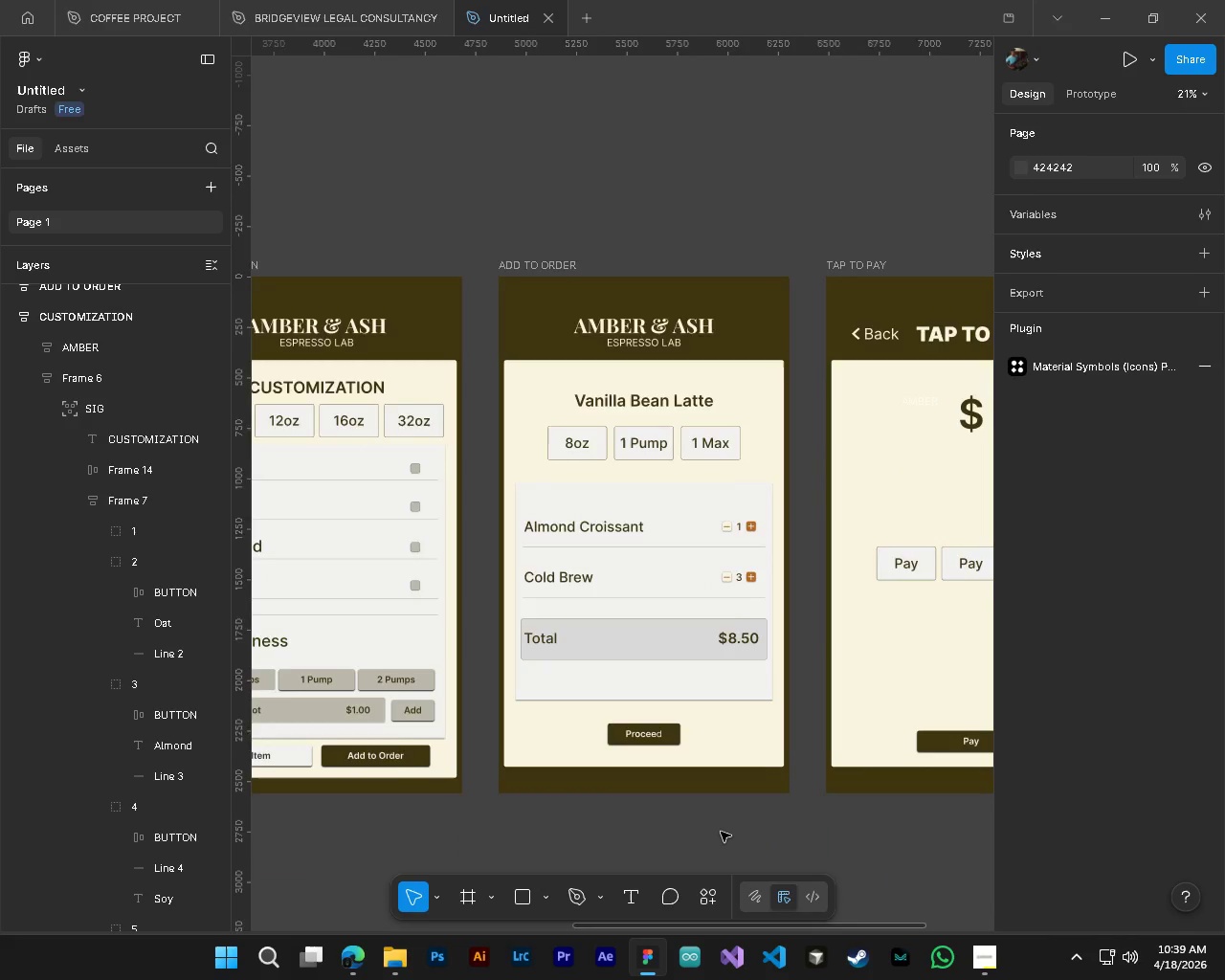 
key(Alt+Control+AltLeft)
 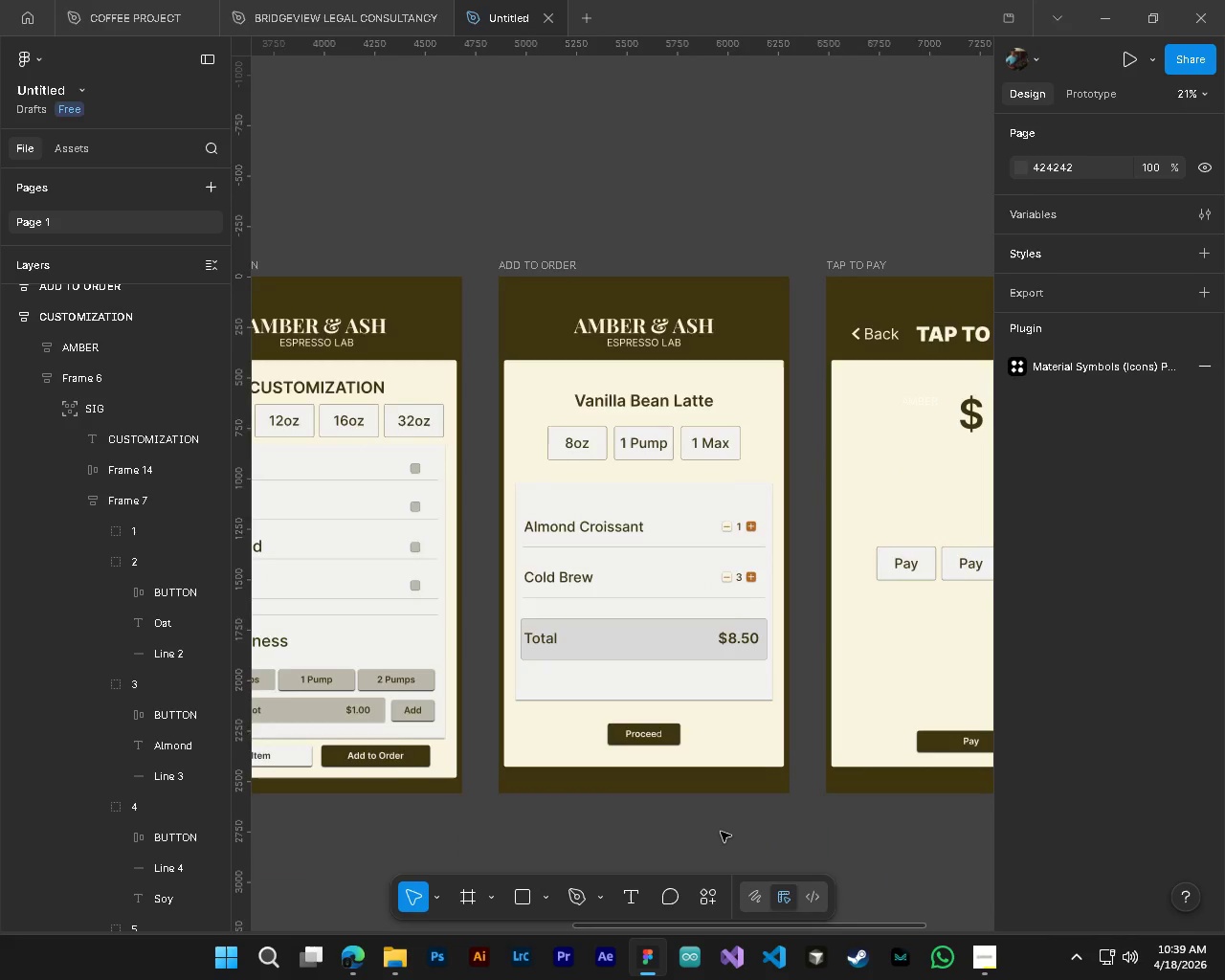 
key(Alt+Control+AltLeft)
 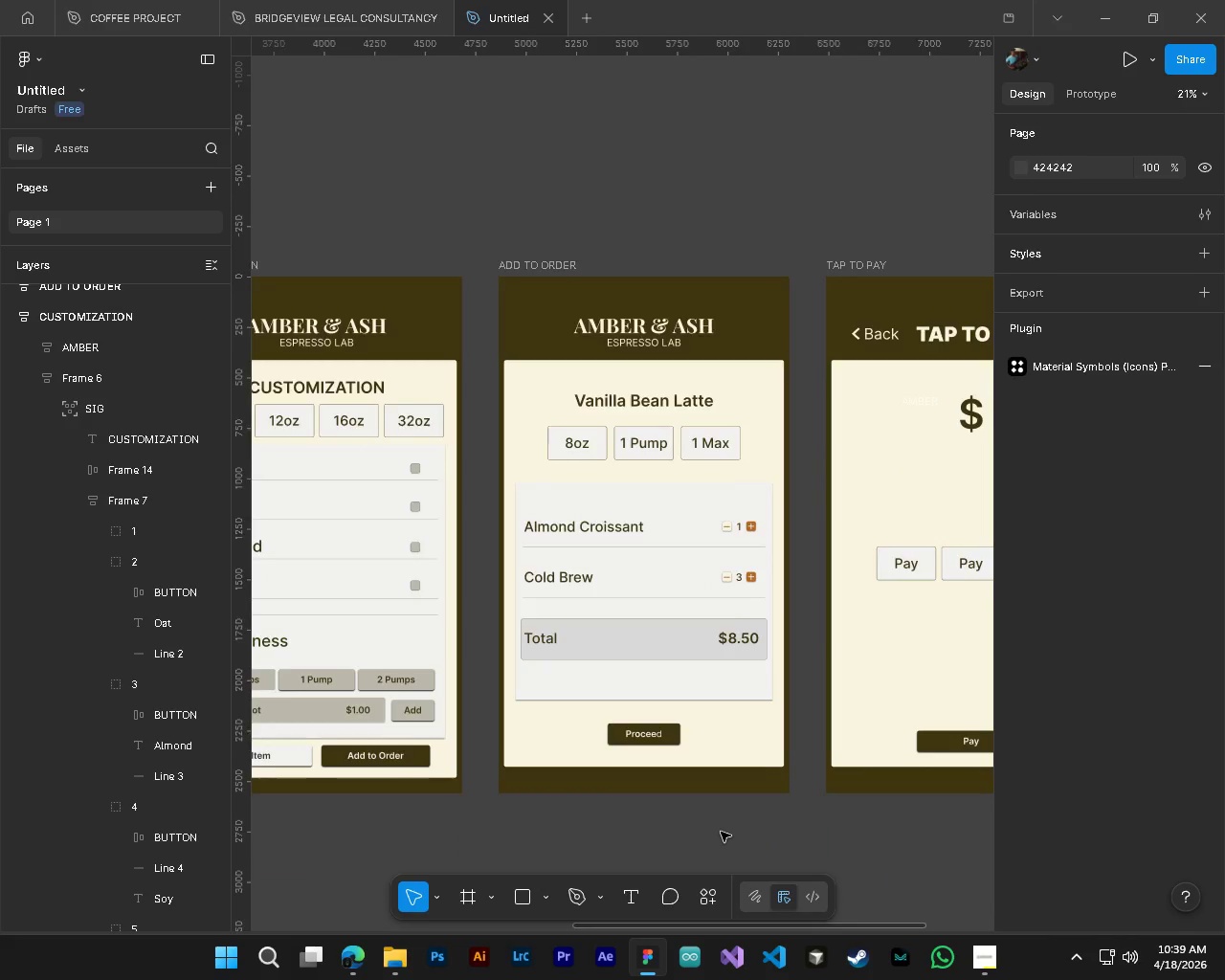 
key(Alt+Control+AltLeft)
 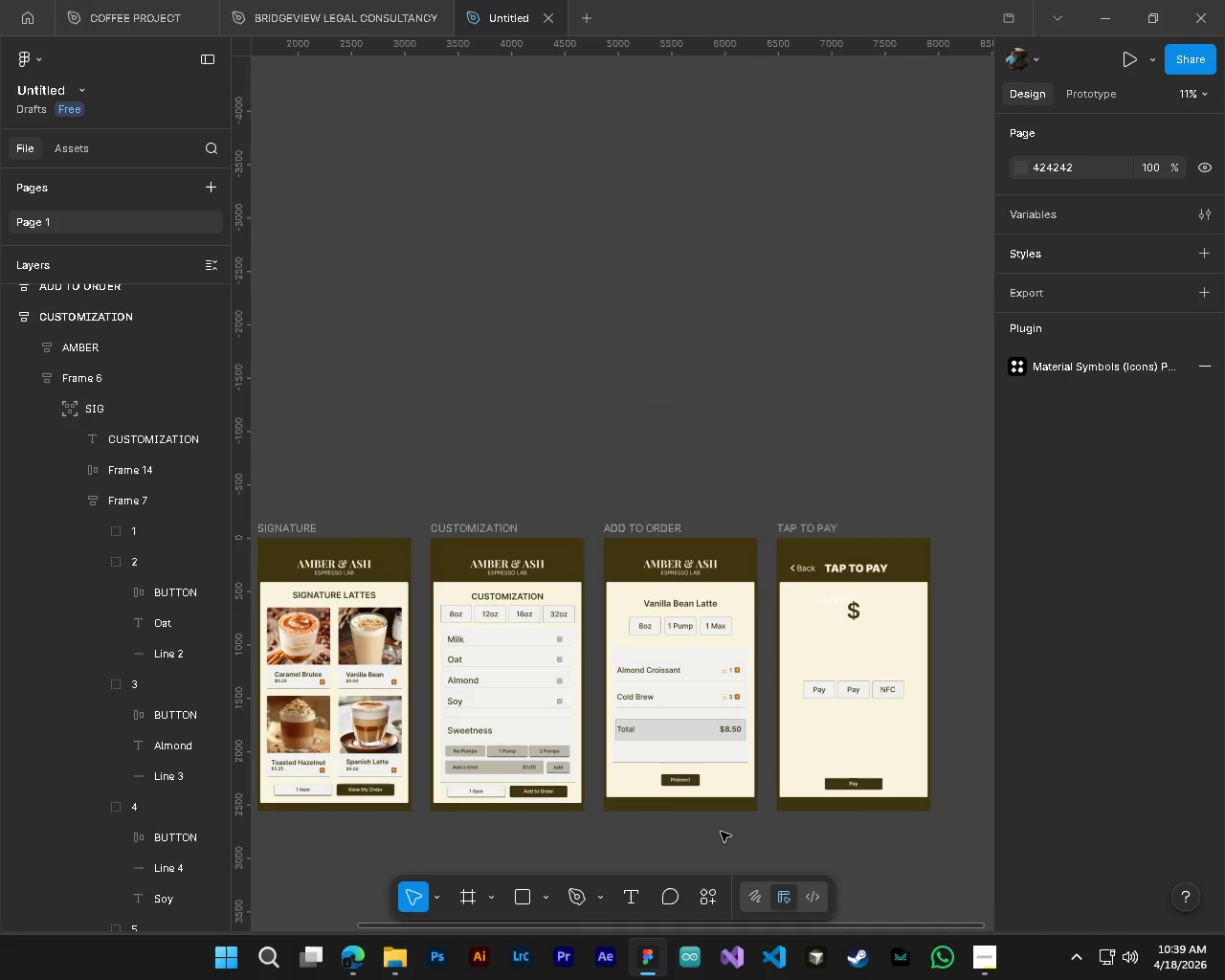 
scroll: coordinate [721, 832], scroll_direction: down, amount: 5.0
 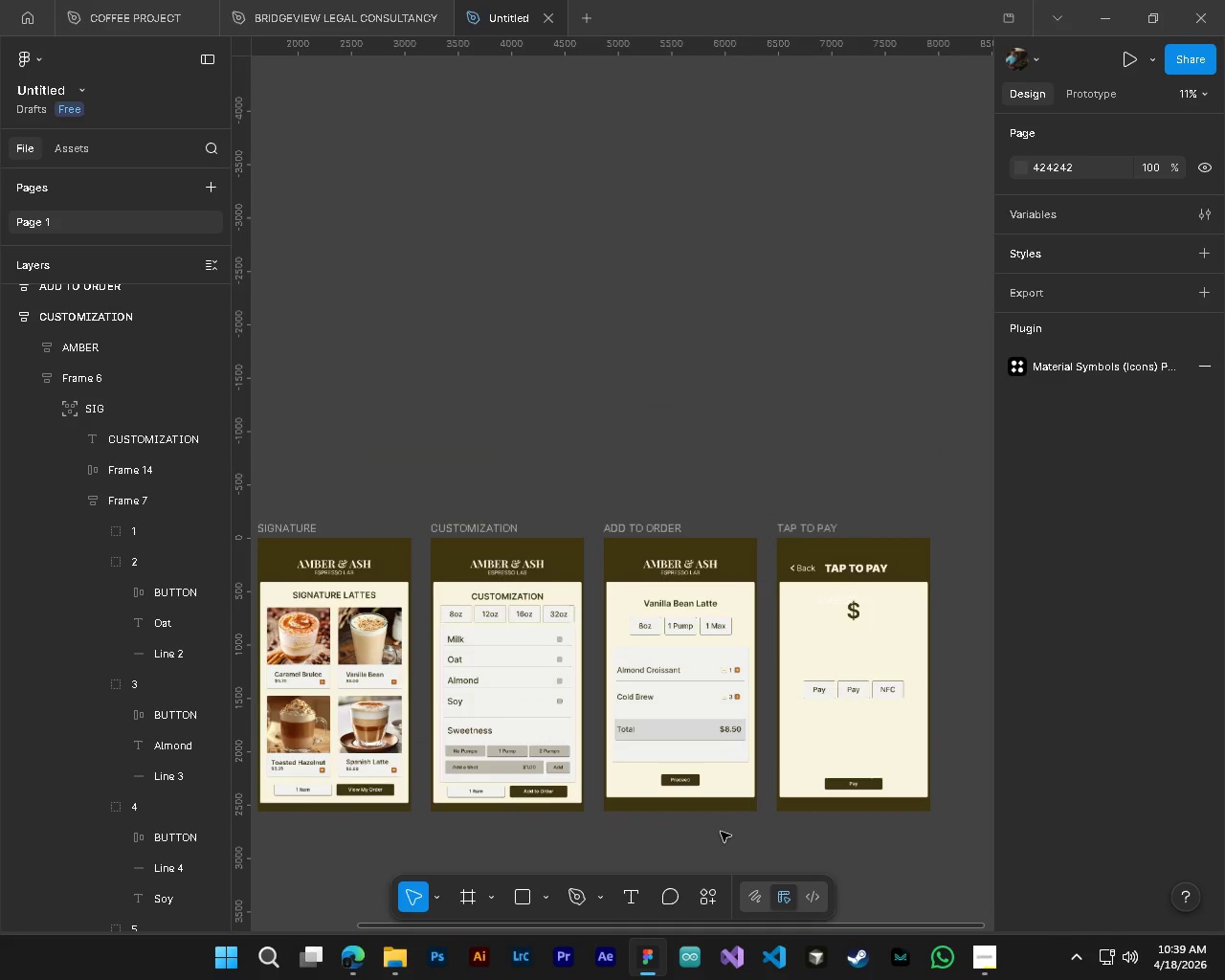 
hold_key(key=ShiftLeft, duration=0.92)
scroll: coordinate [721, 832], scroll_direction: up, amount: 6.0
 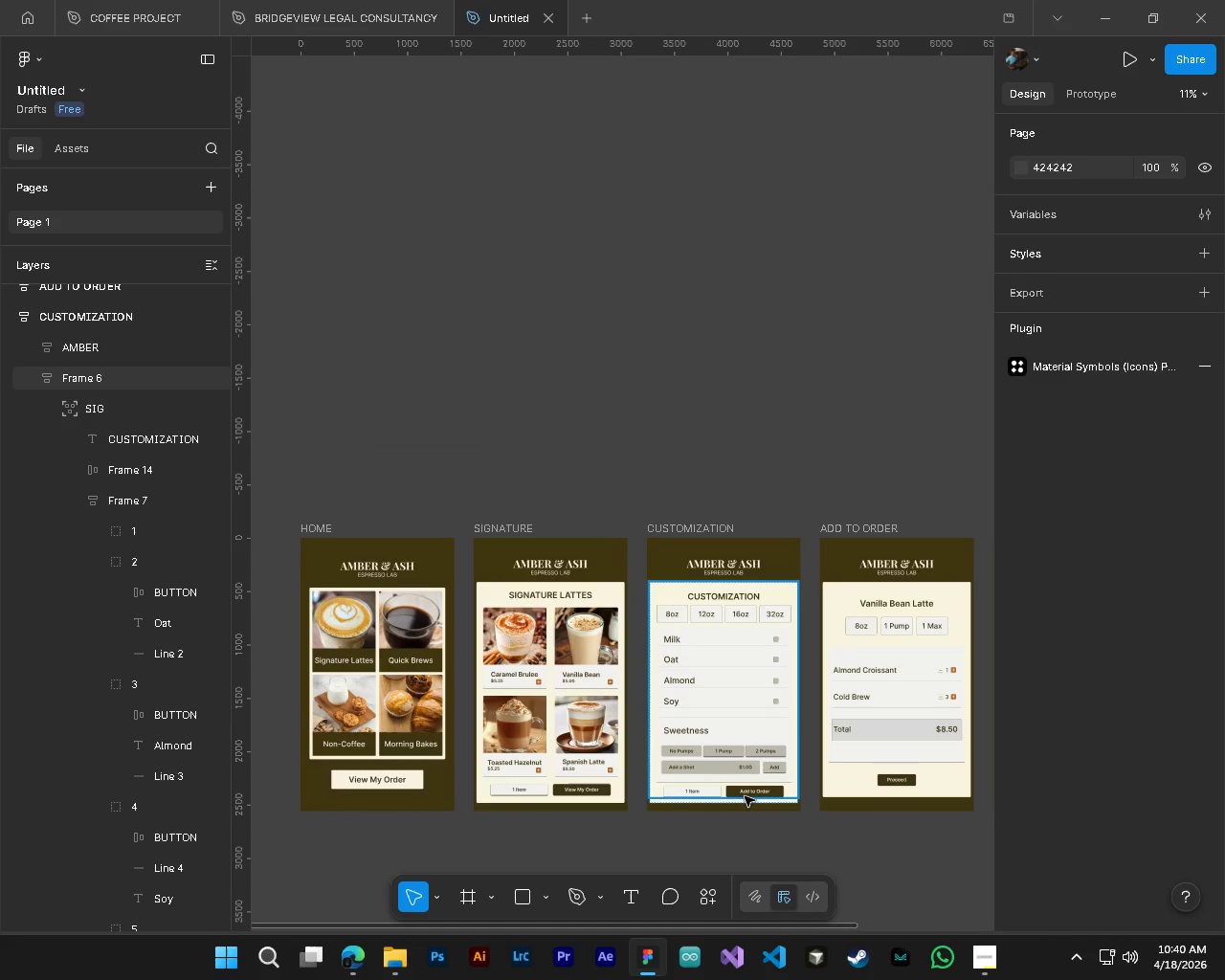 
hold_key(key=ShiftLeft, duration=1.02)
scroll: coordinate [746, 796], scroll_direction: down, amount: 10.0
 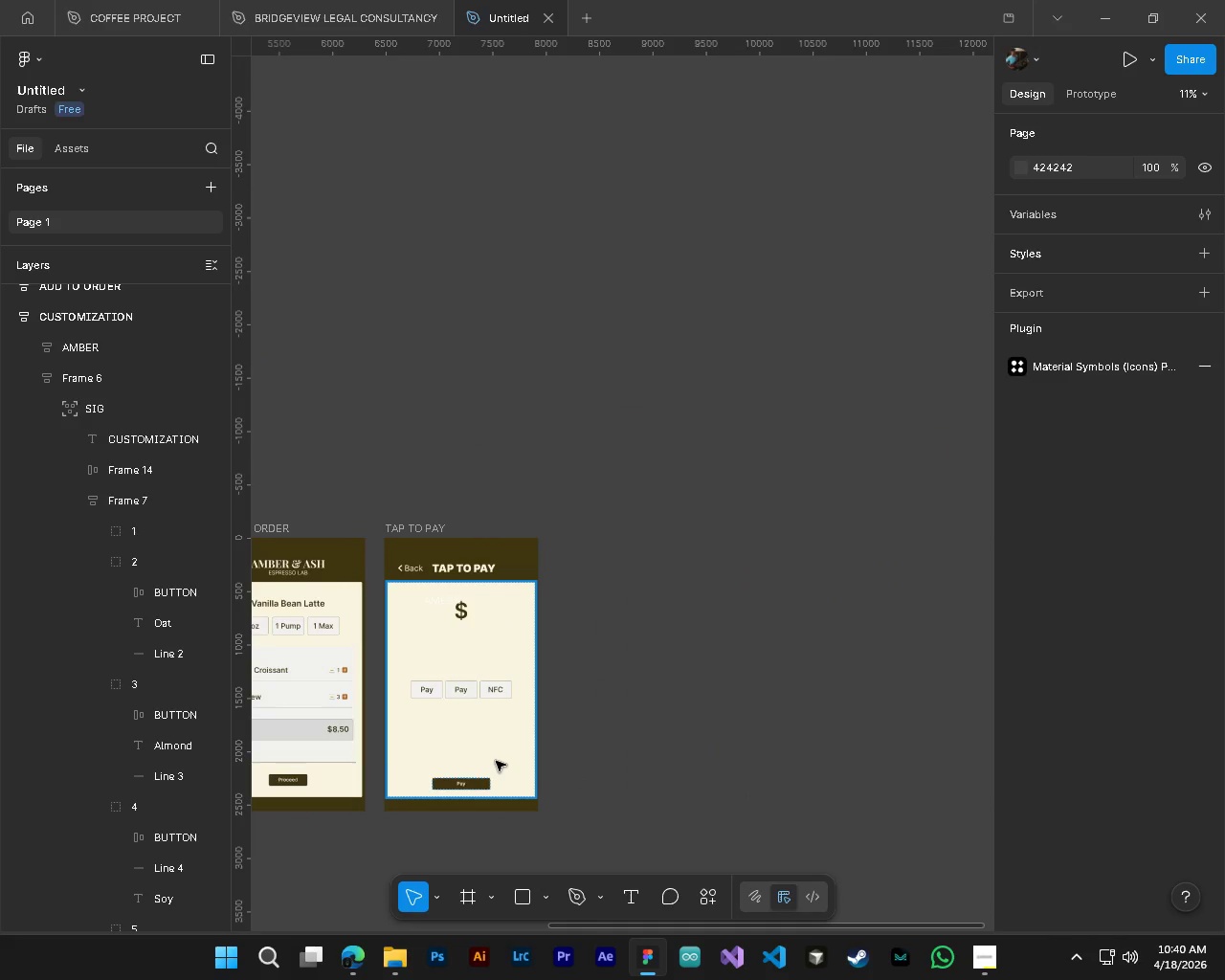 
hold_key(key=ControlLeft, duration=1.47)
 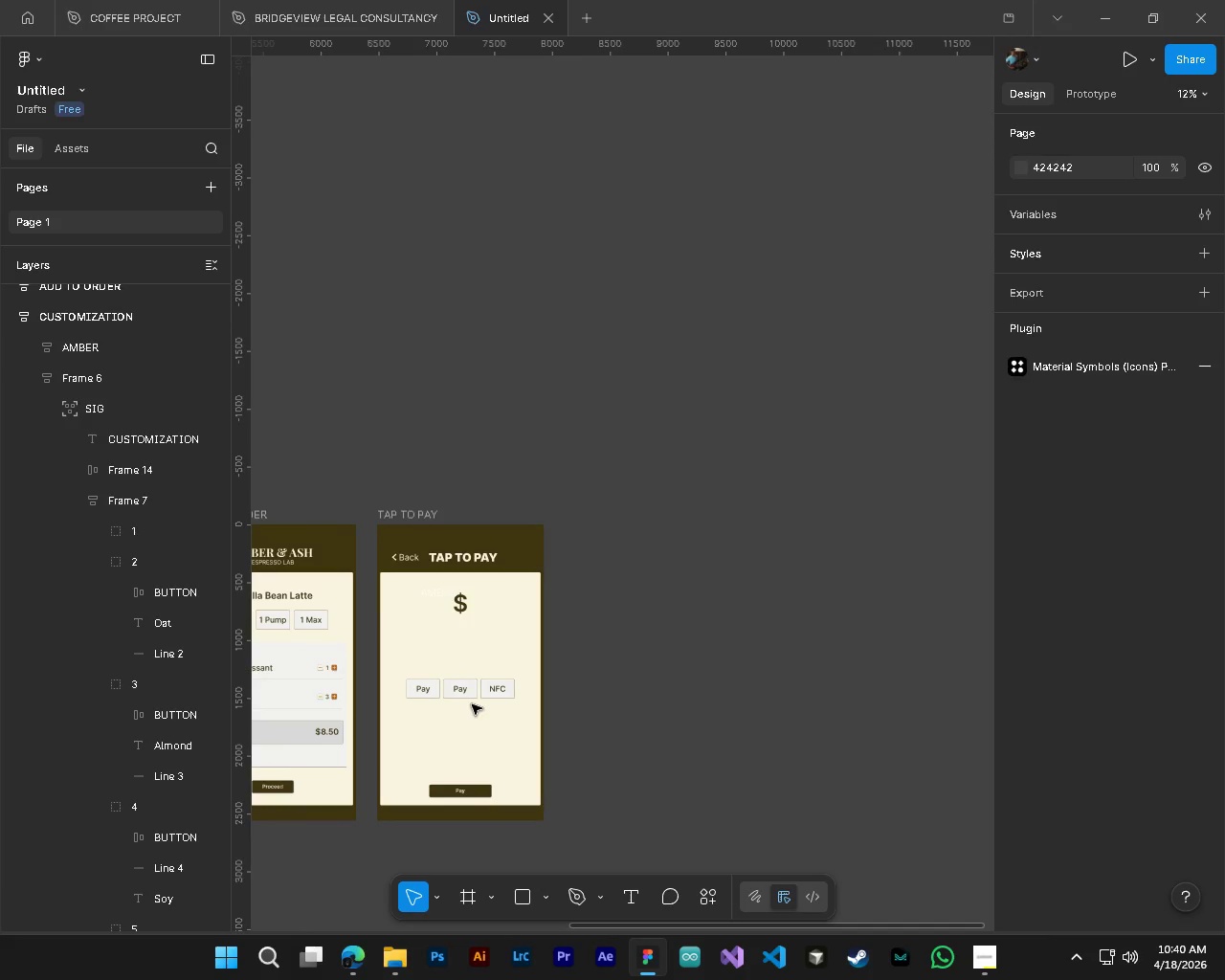 
key(Alt+Control+AltLeft)
 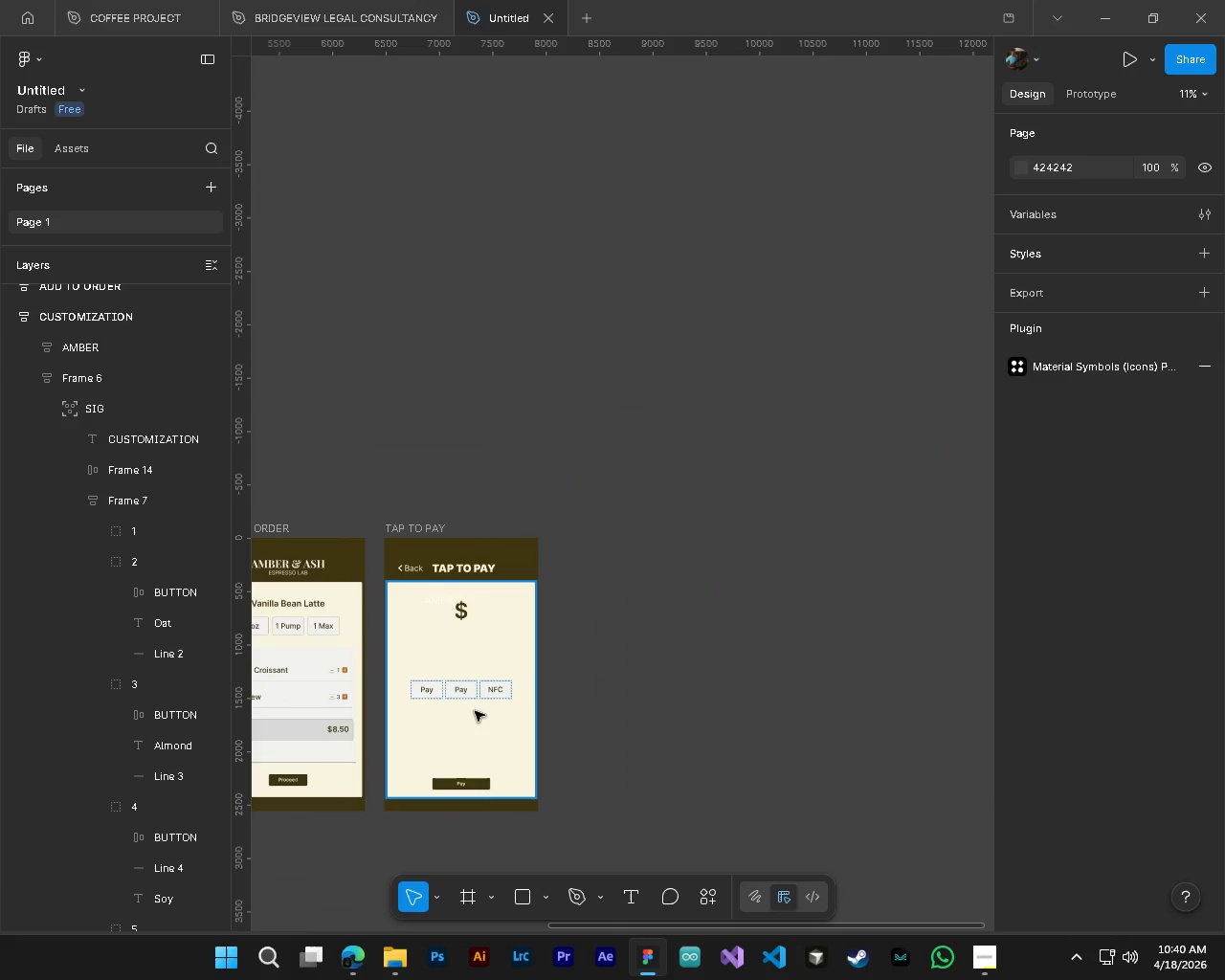 
key(Alt+Control+AltLeft)
 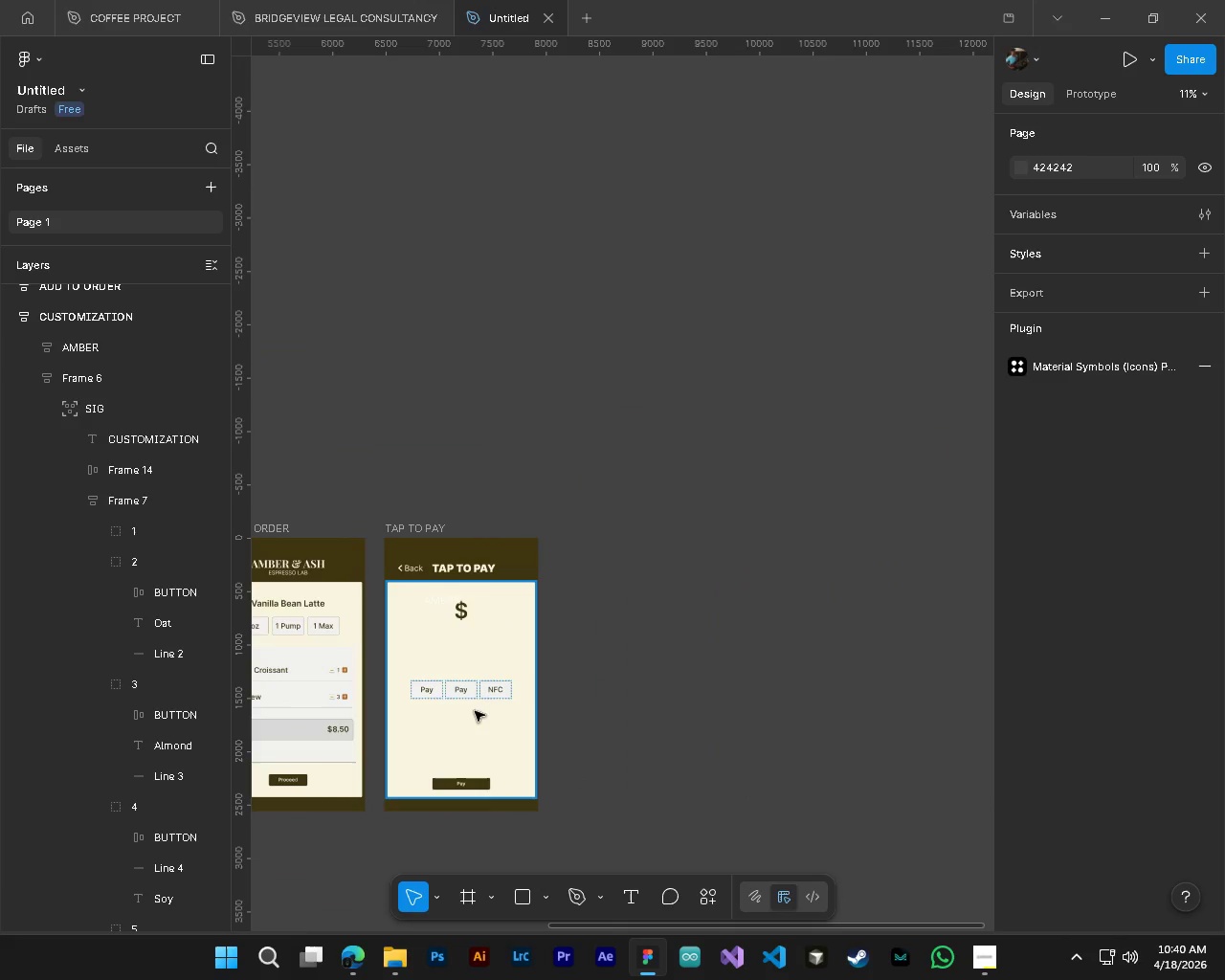 
key(Alt+Control+AltLeft)
 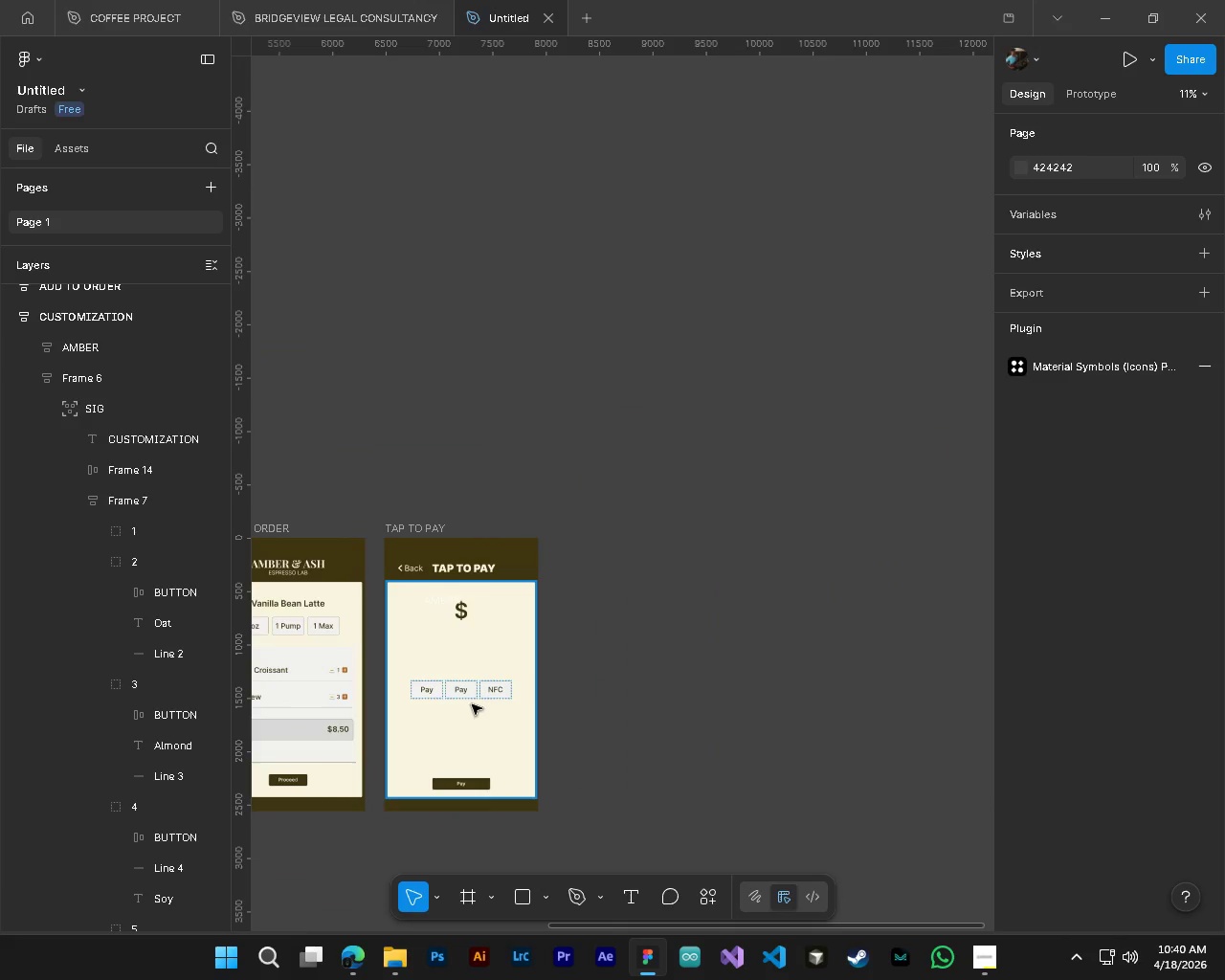 
key(Alt+Control+AltLeft)
 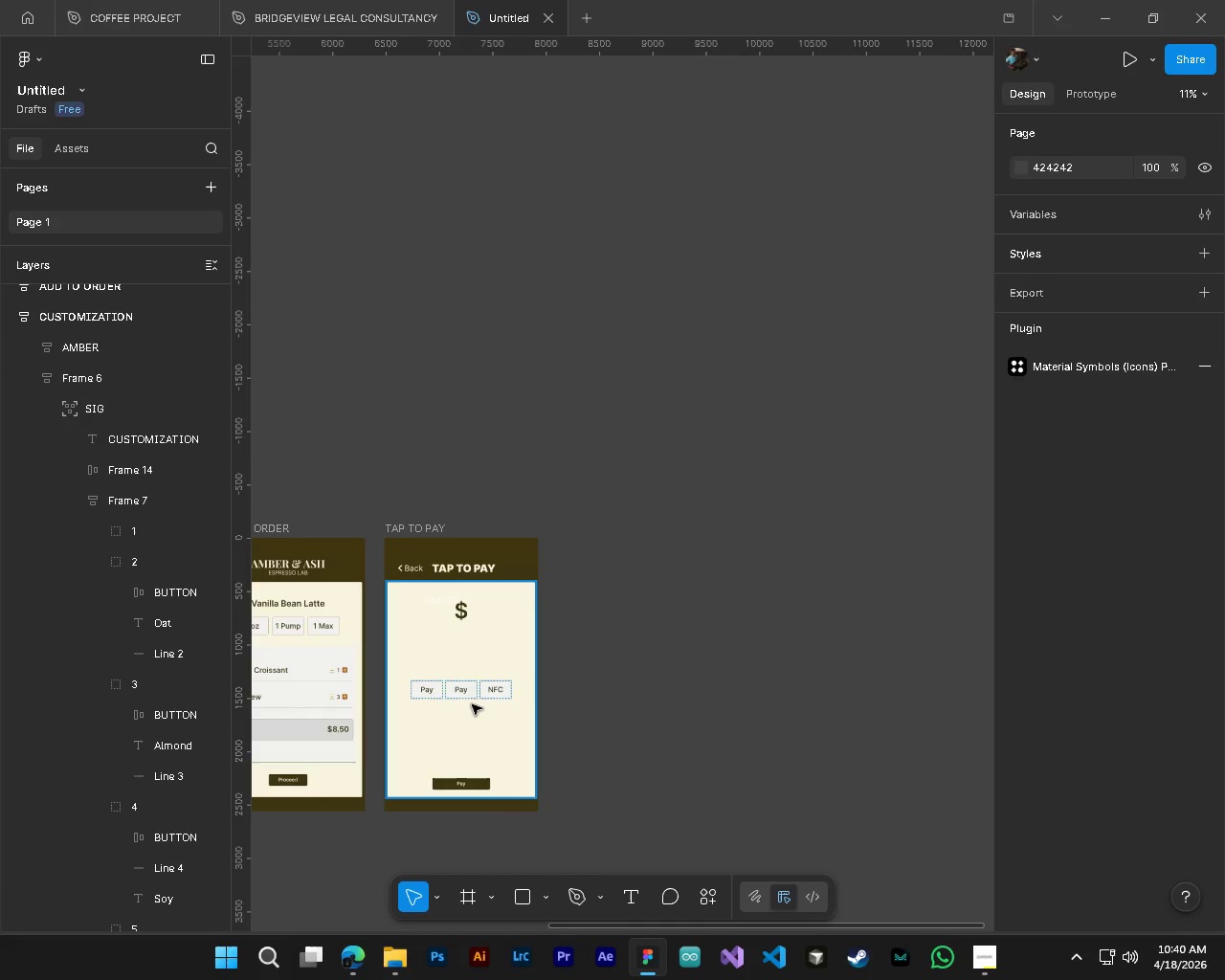 
key(Alt+Control+AltLeft)
 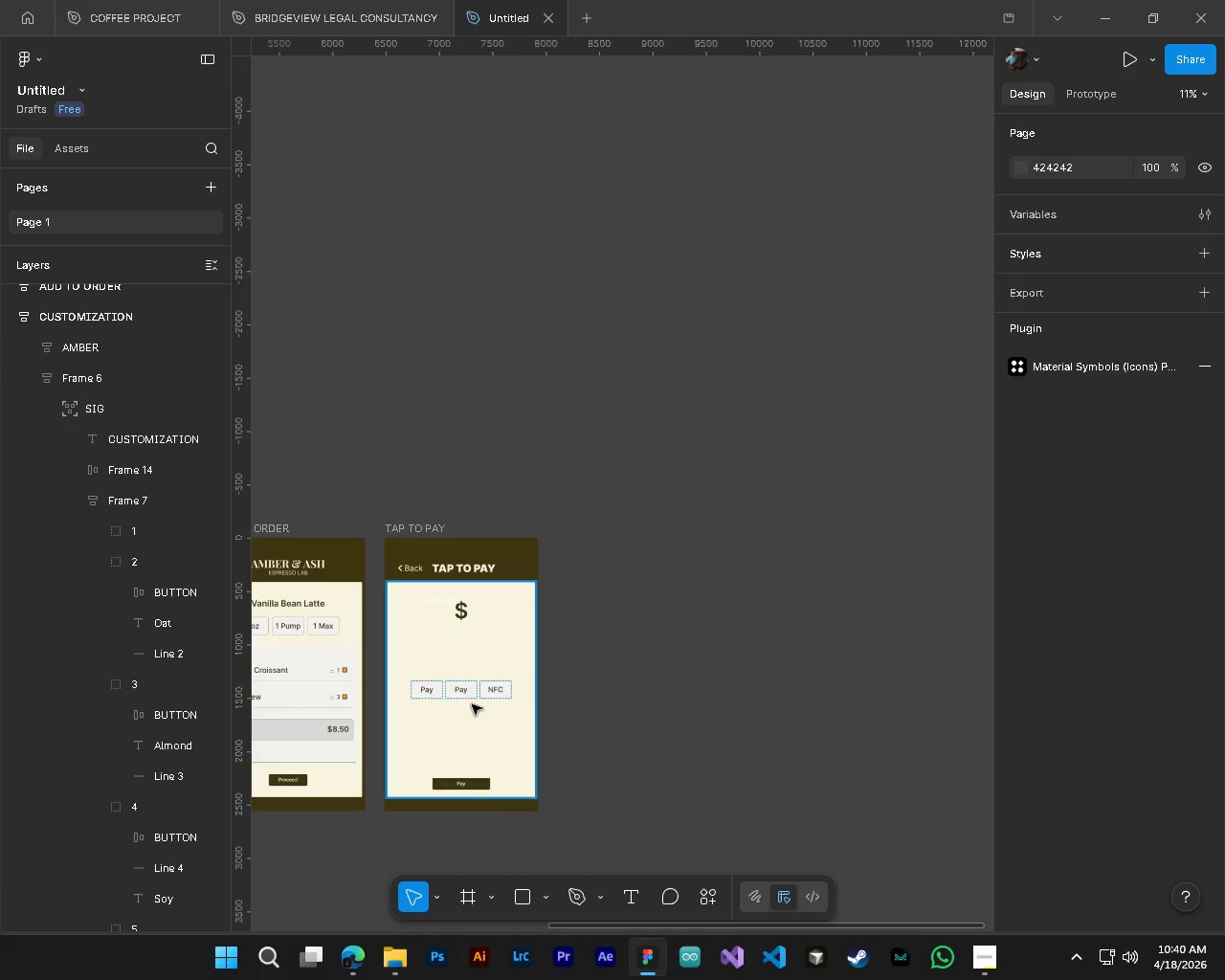 
key(Alt+Control+AltLeft)
 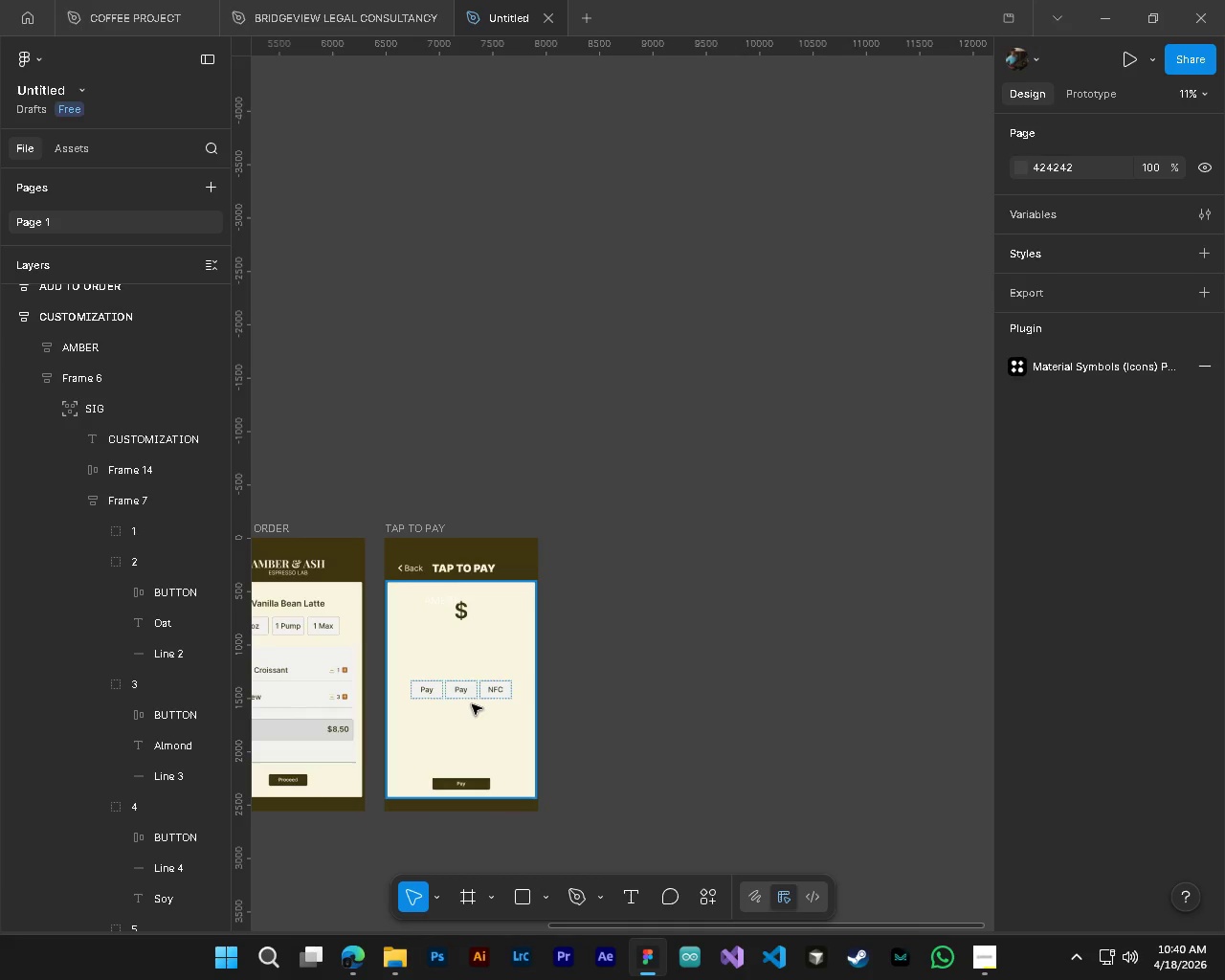 
key(Alt+Control+AltLeft)
 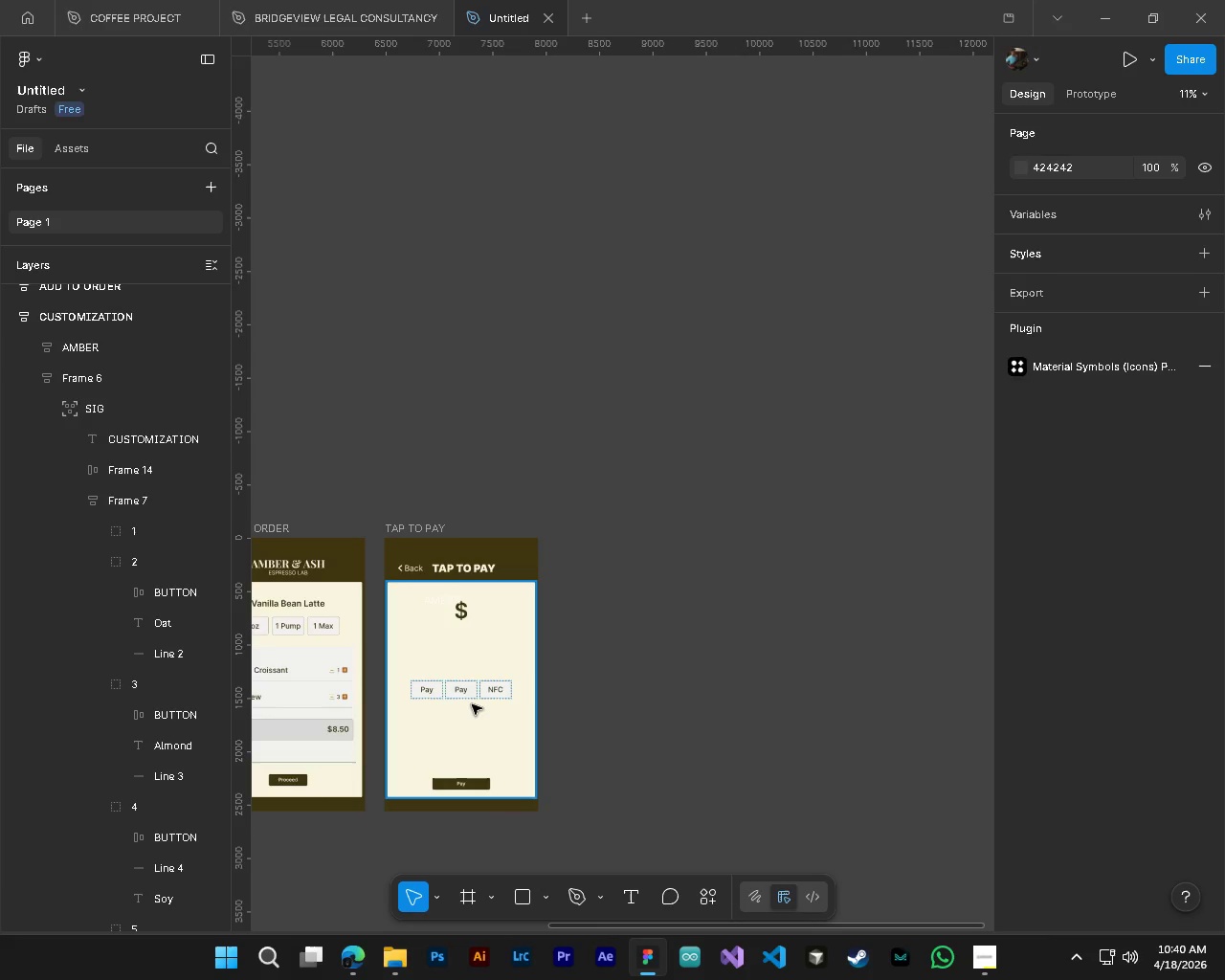 
key(Alt+Control+AltLeft)
 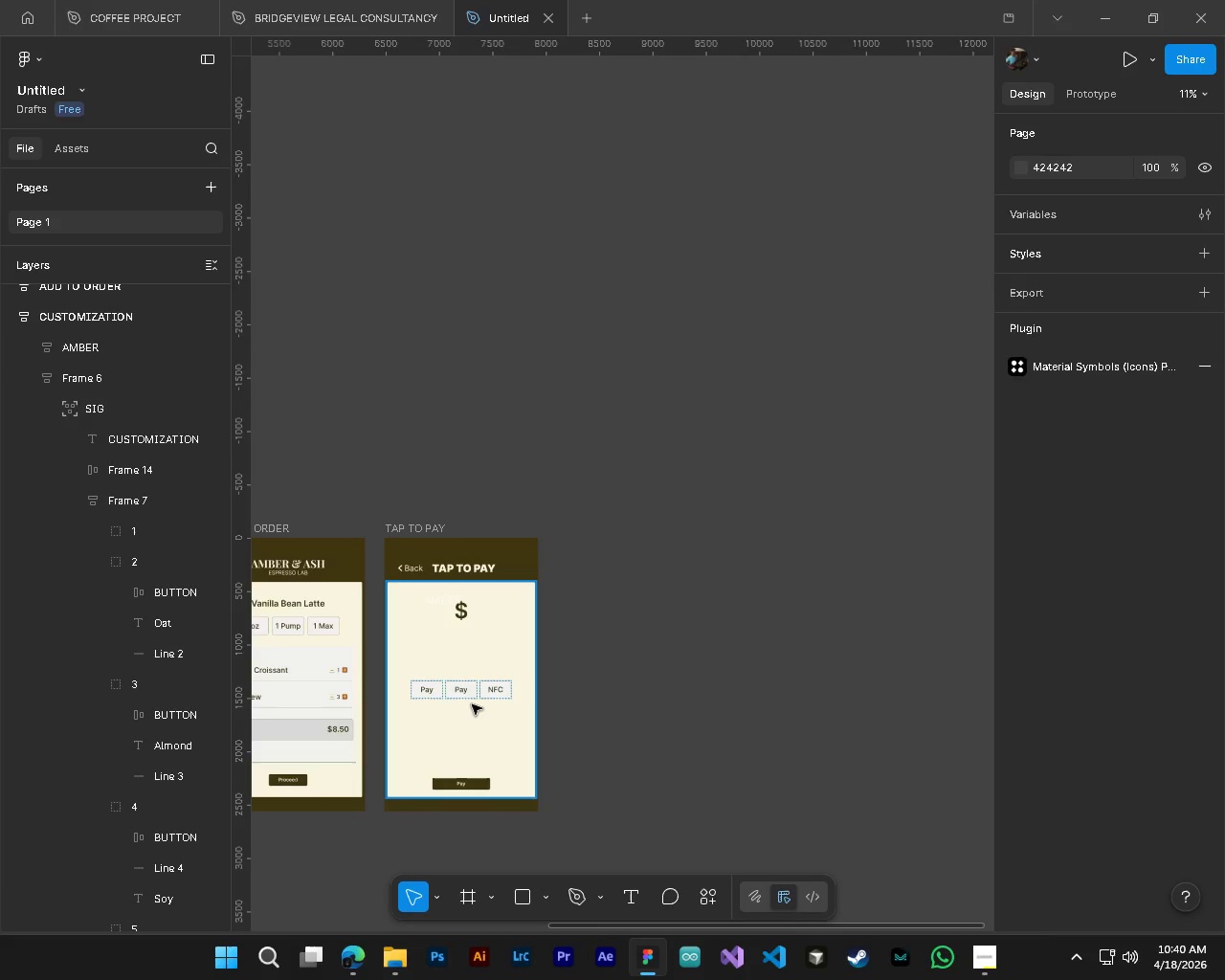 
key(Alt+Control+AltLeft)
 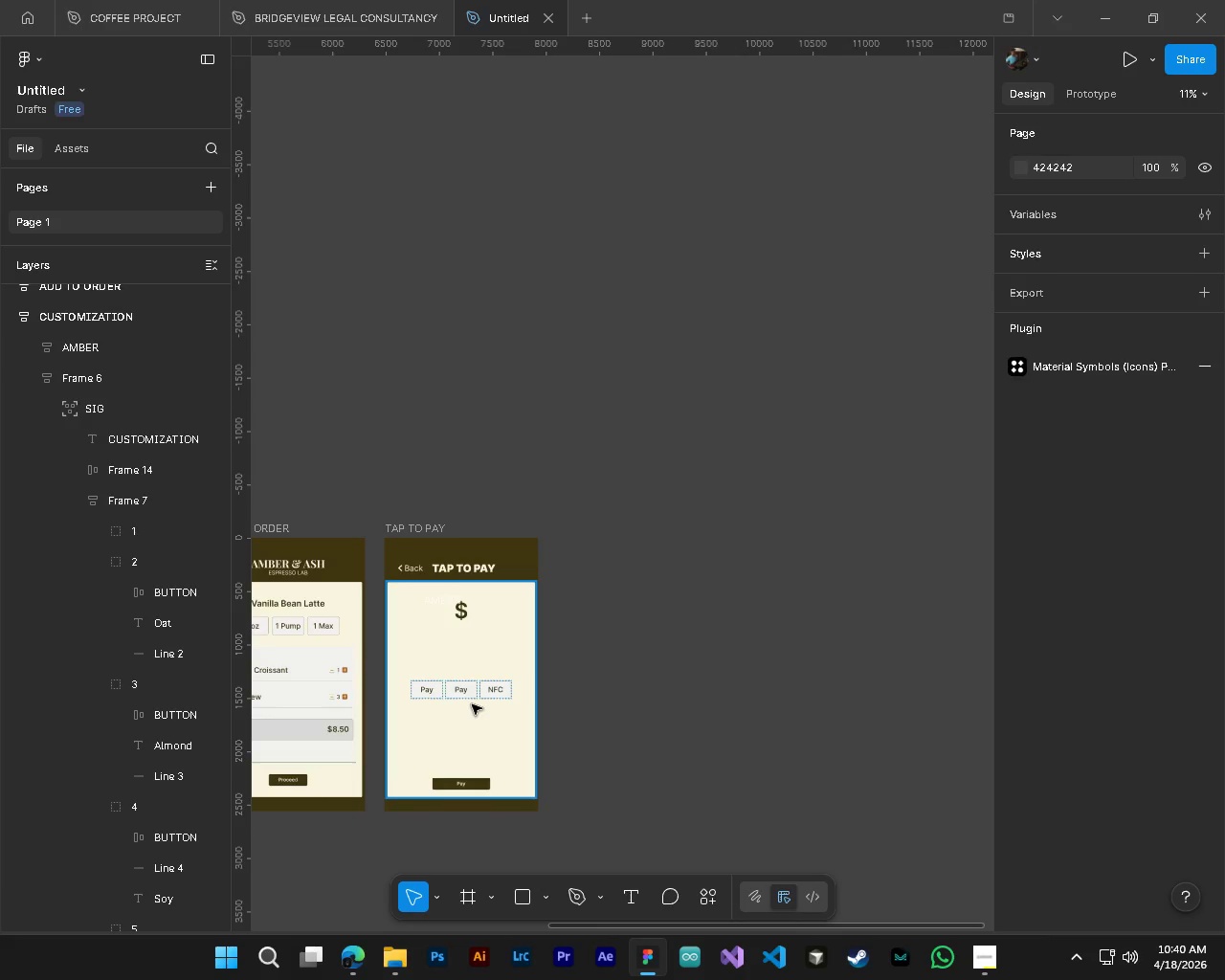 
key(Alt+Control+AltLeft)
 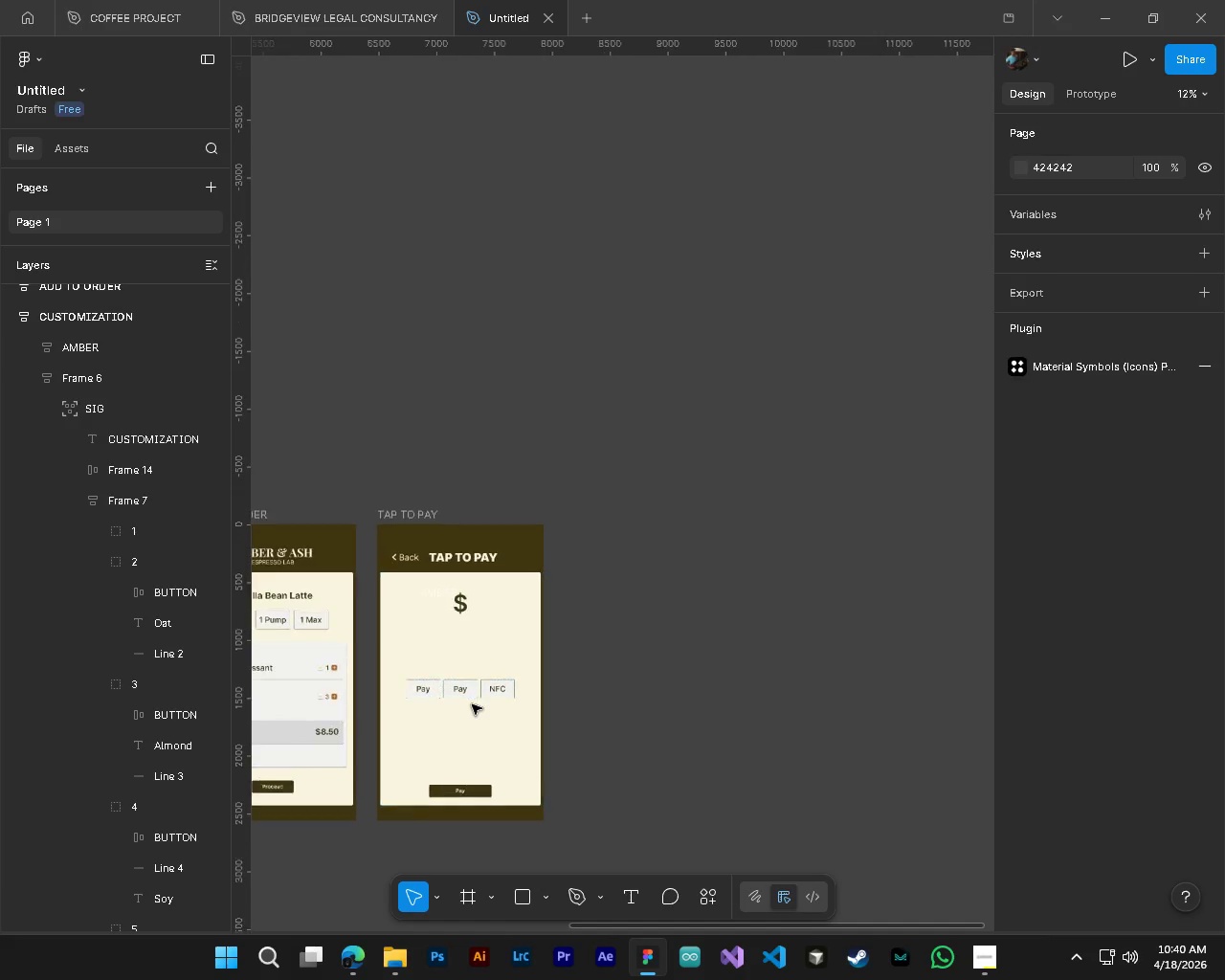 
key(Alt+Control+AltLeft)
 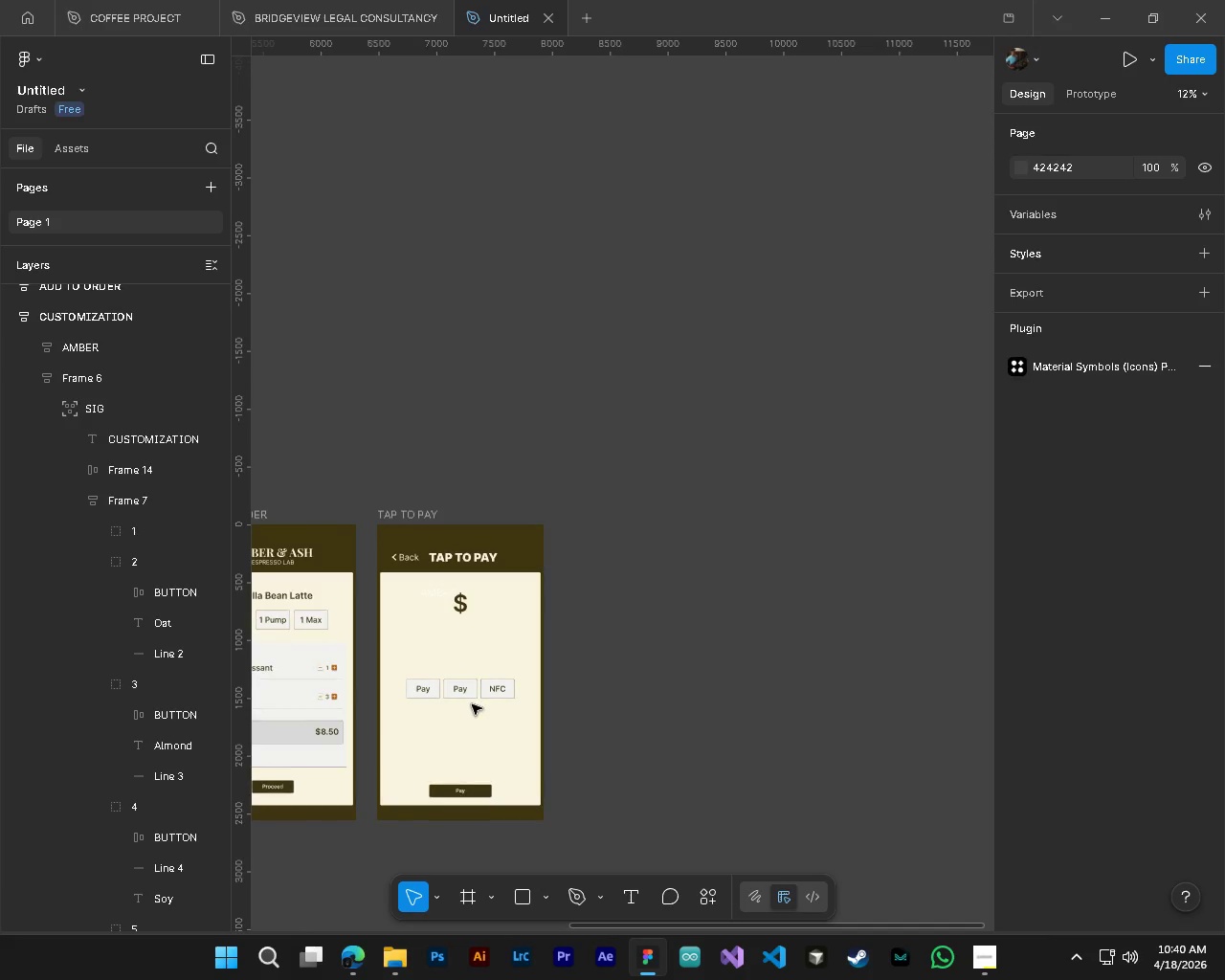 
key(Alt+Control+AltLeft)
 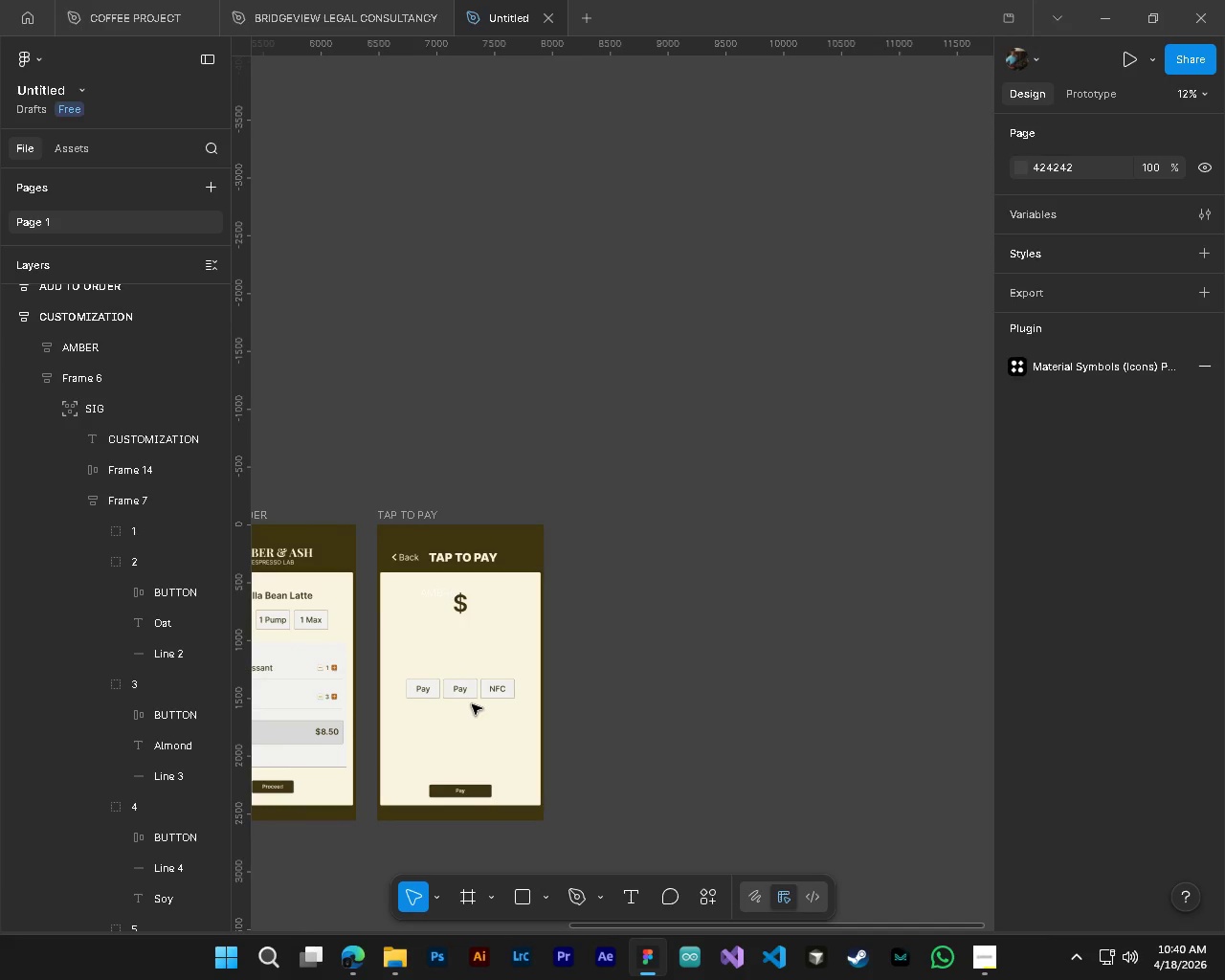 
scroll: coordinate [472, 704], scroll_direction: up, amount: 2.0
 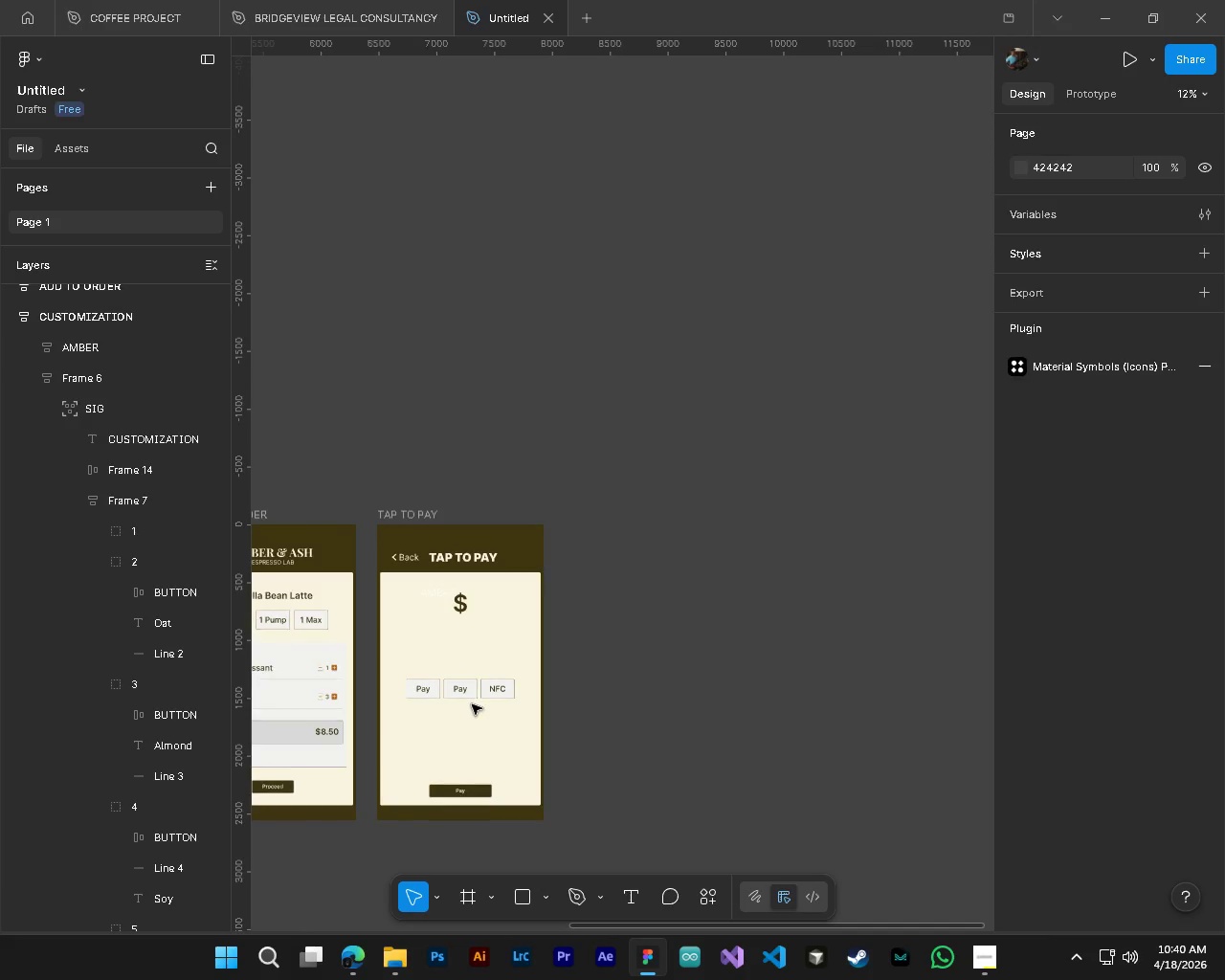 
hold_key(key=ShiftLeft, duration=0.53)
scroll: coordinate [472, 704], scroll_direction: up, amount: 2.0
 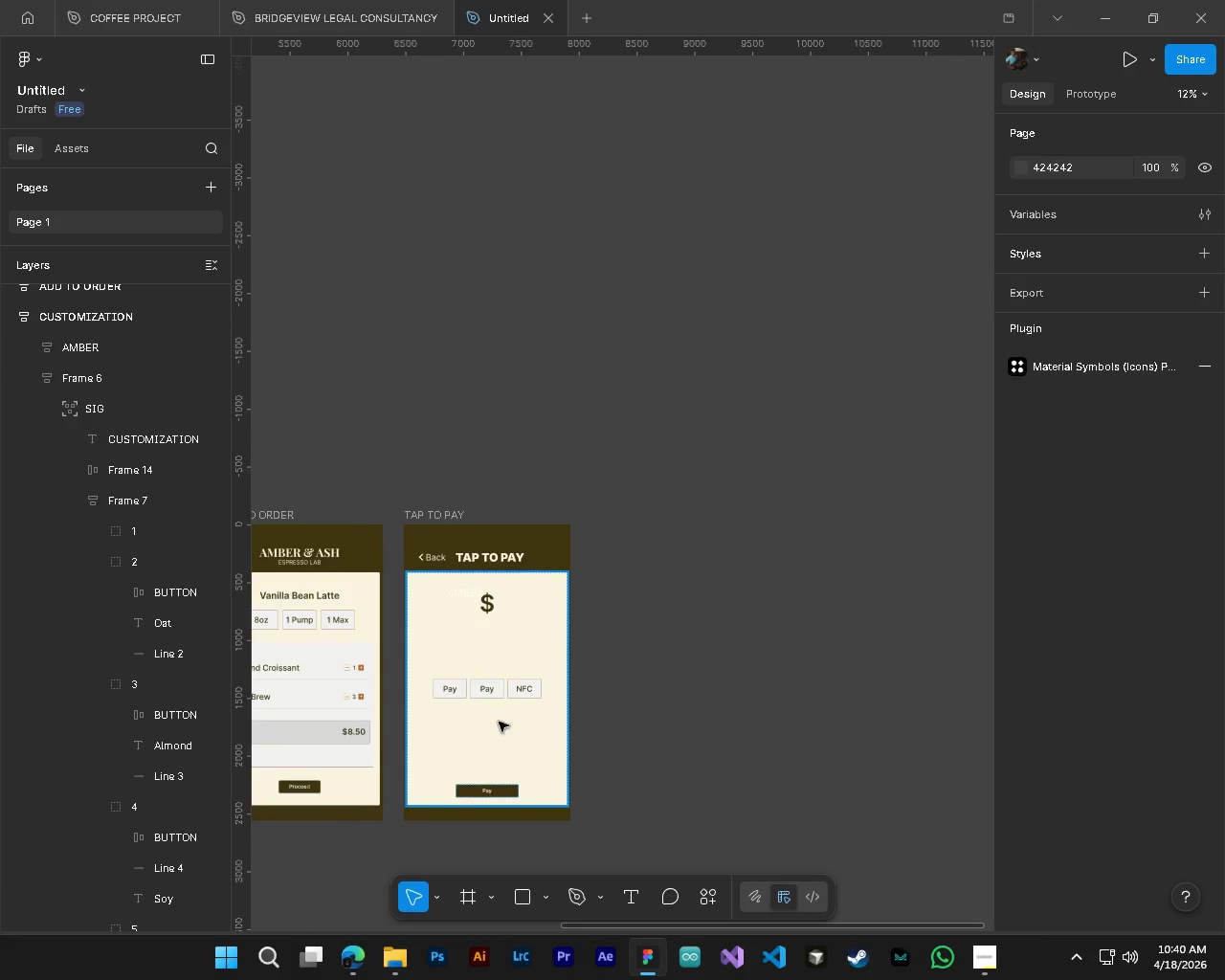 
hold_key(key=ControlLeft, duration=0.56)
 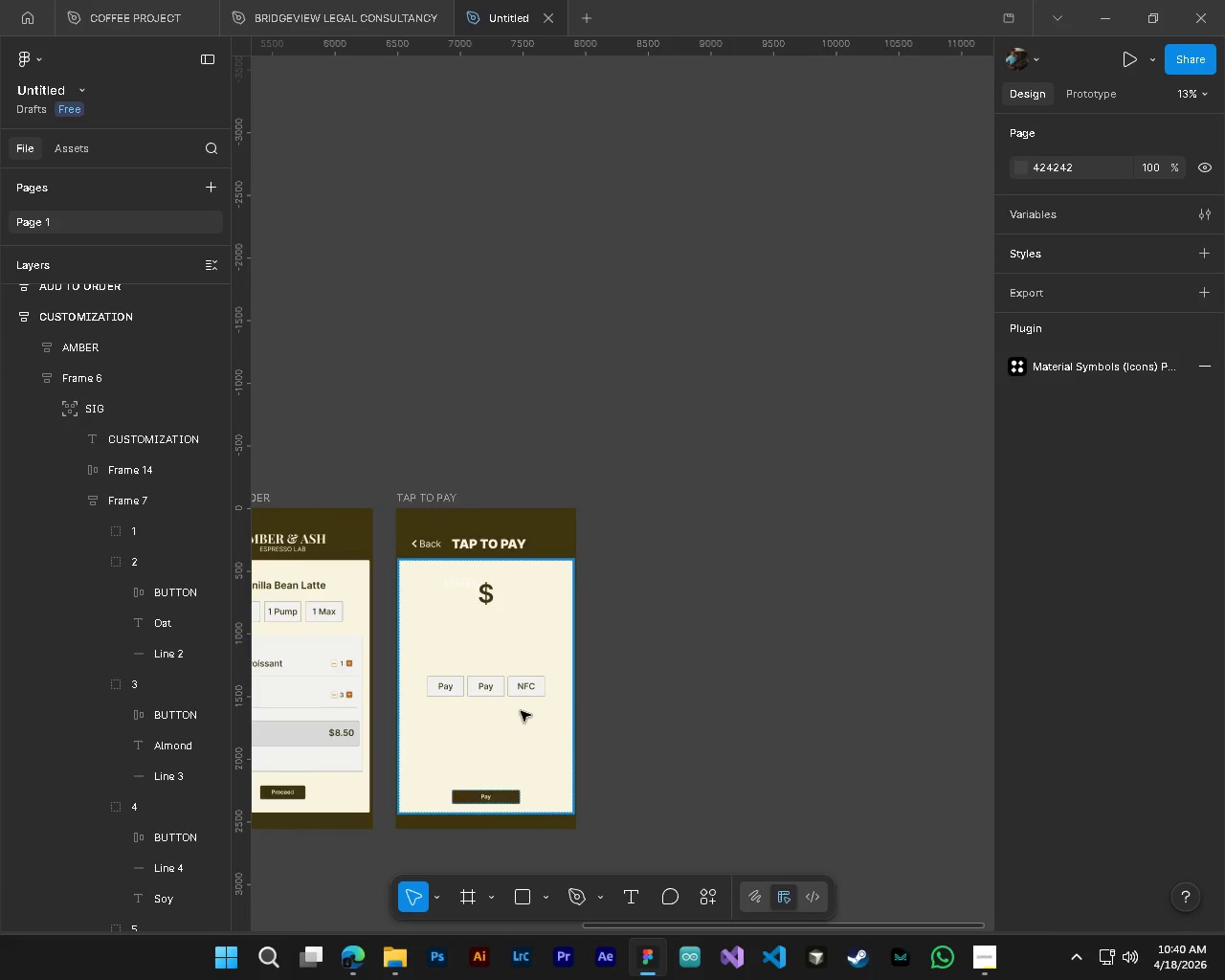 
key(Alt+AltLeft)
 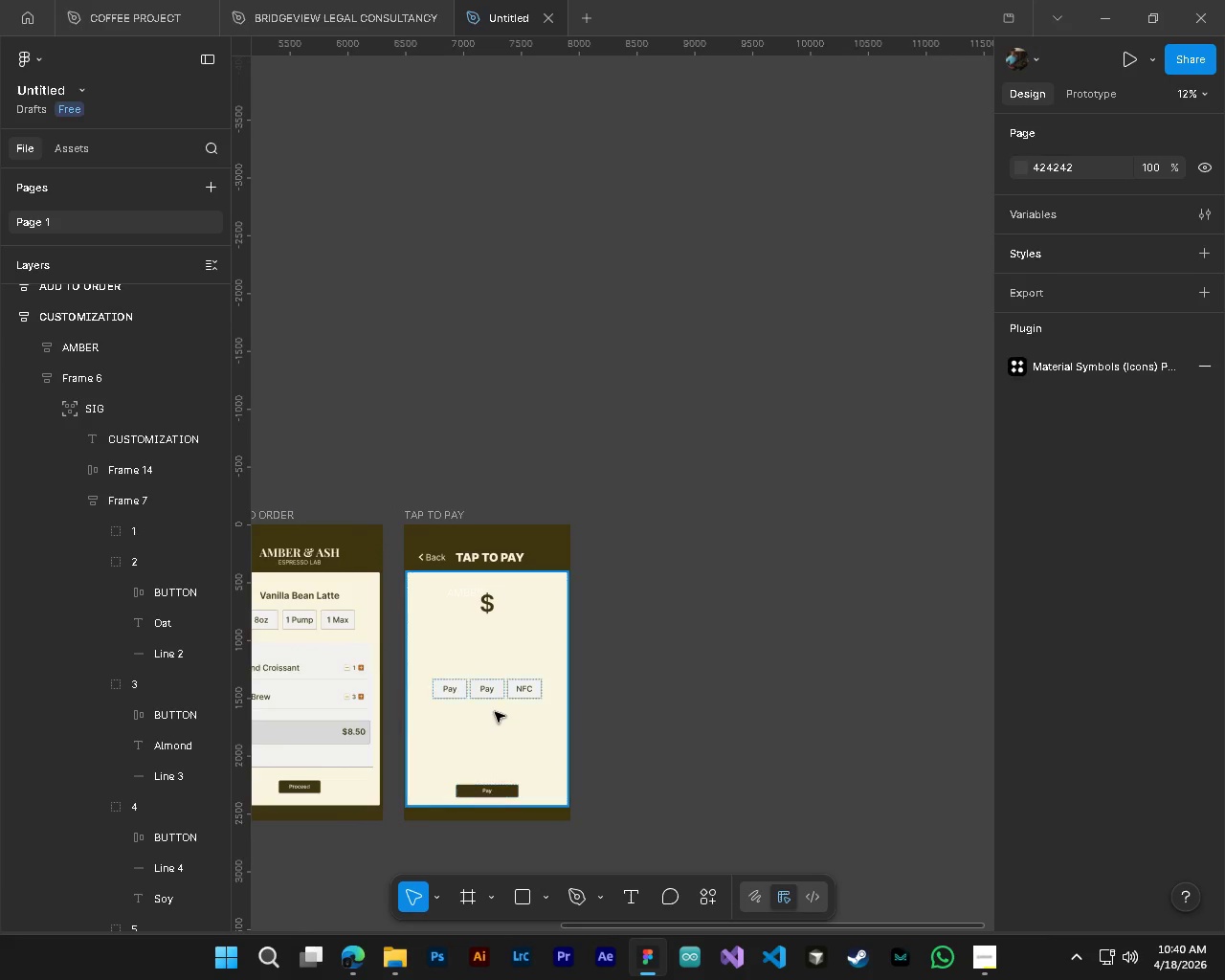 
key(Alt+Control+AltLeft)
 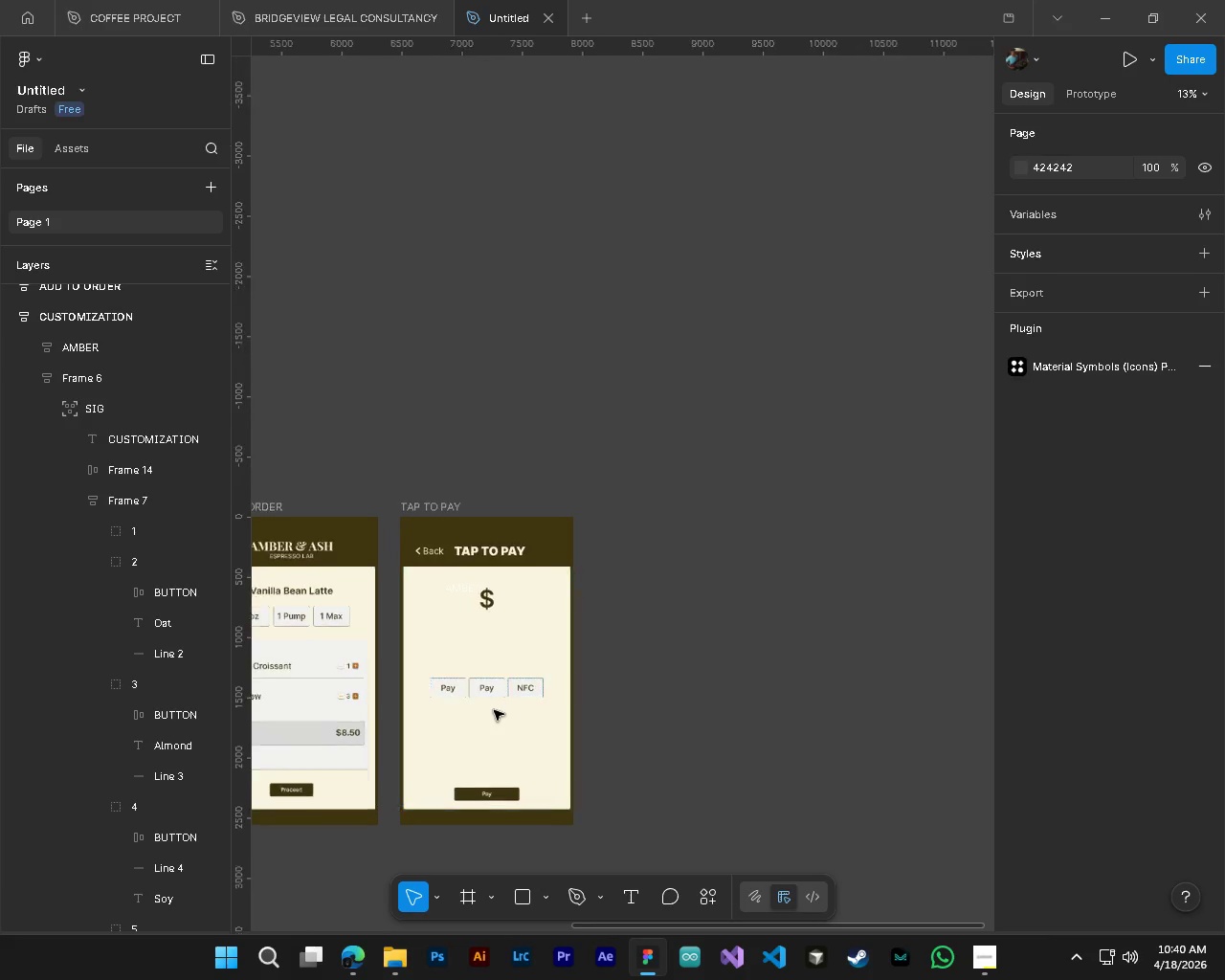 
key(Alt+Control+AltLeft)
 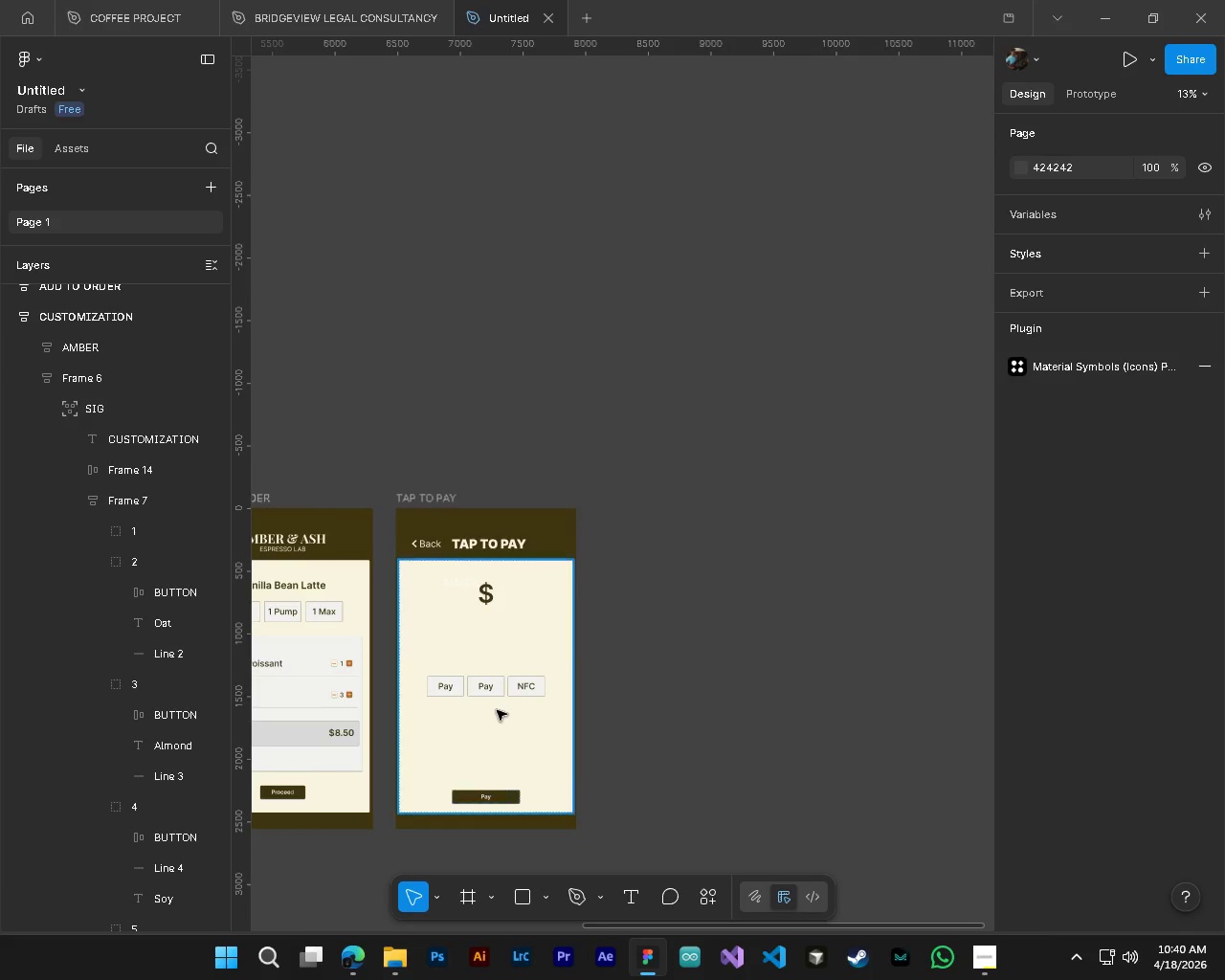 
scroll: coordinate [494, 710], scroll_direction: up, amount: 2.0
 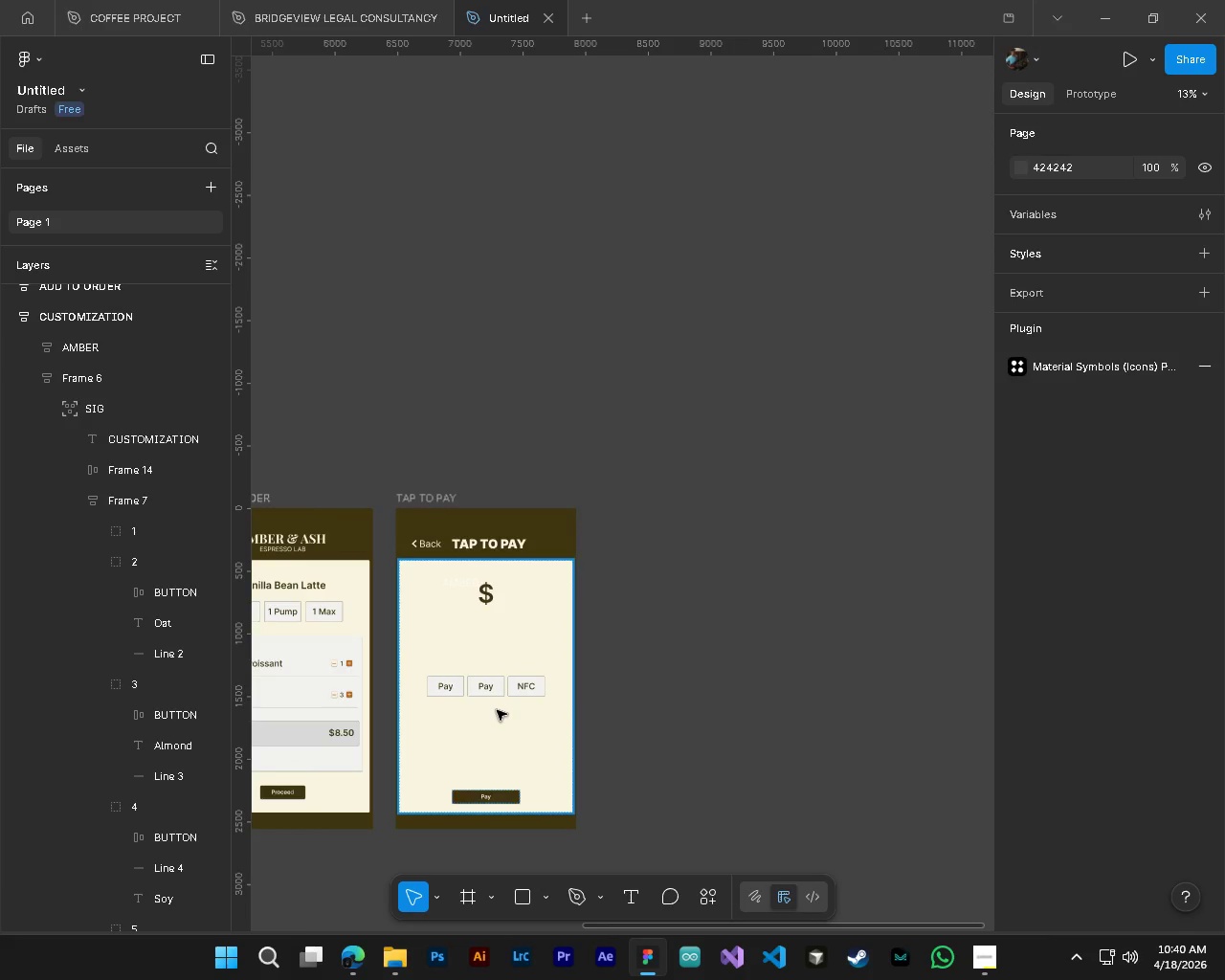 
hold_key(key=ShiftLeft, duration=0.64)
scroll: coordinate [521, 711], scroll_direction: up, amount: 2.0
 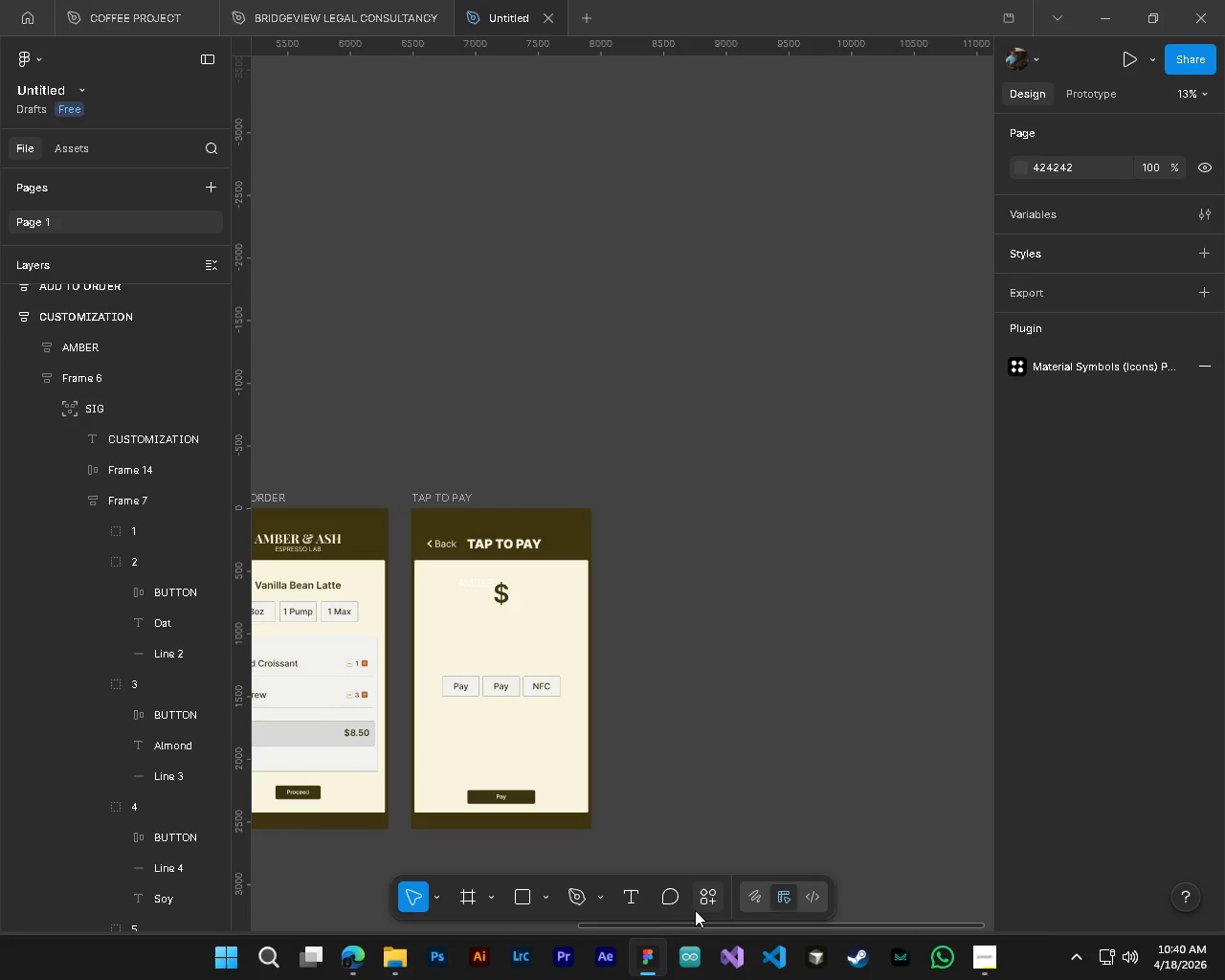 
left_click([695, 910])
 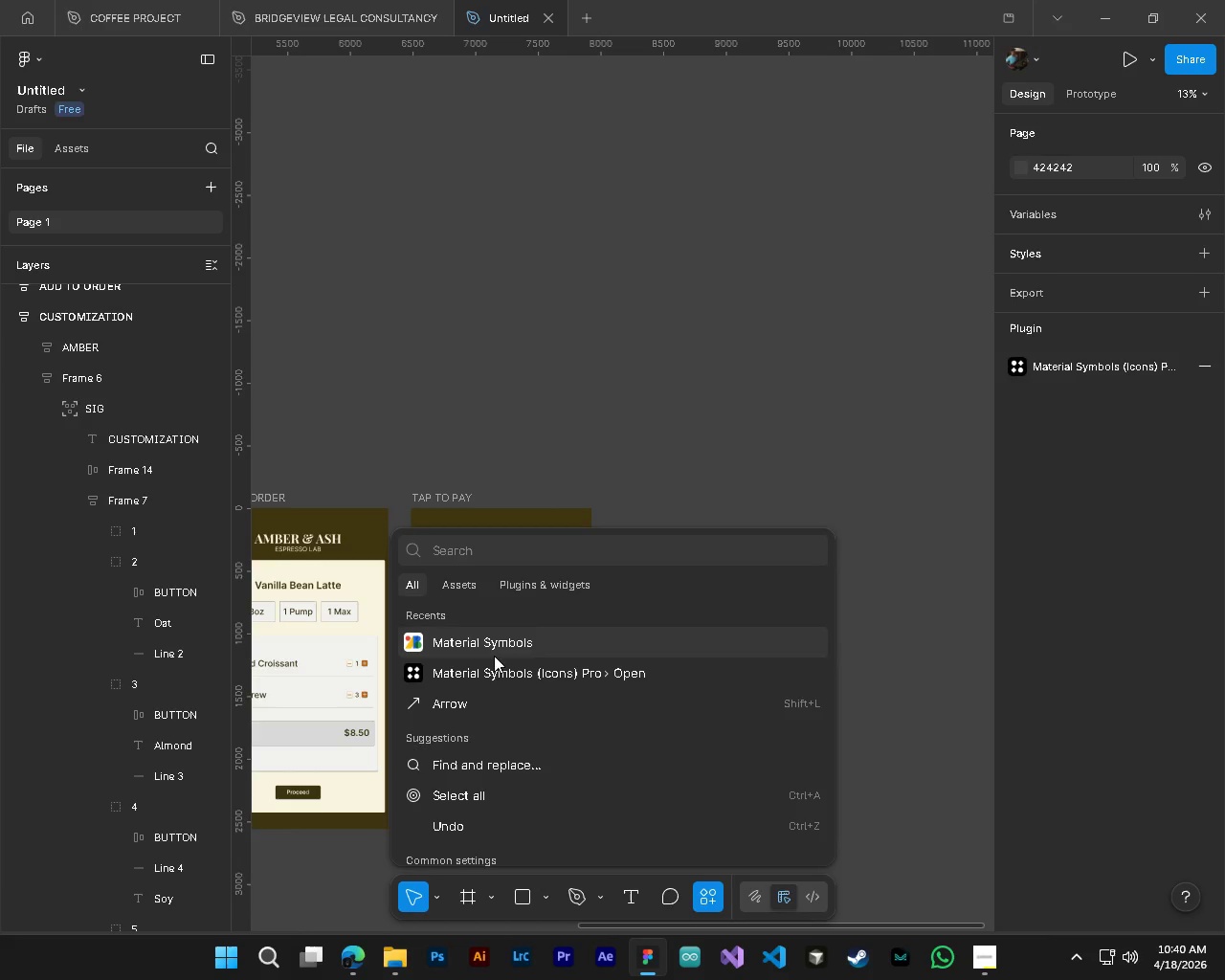 
left_click([488, 676])
 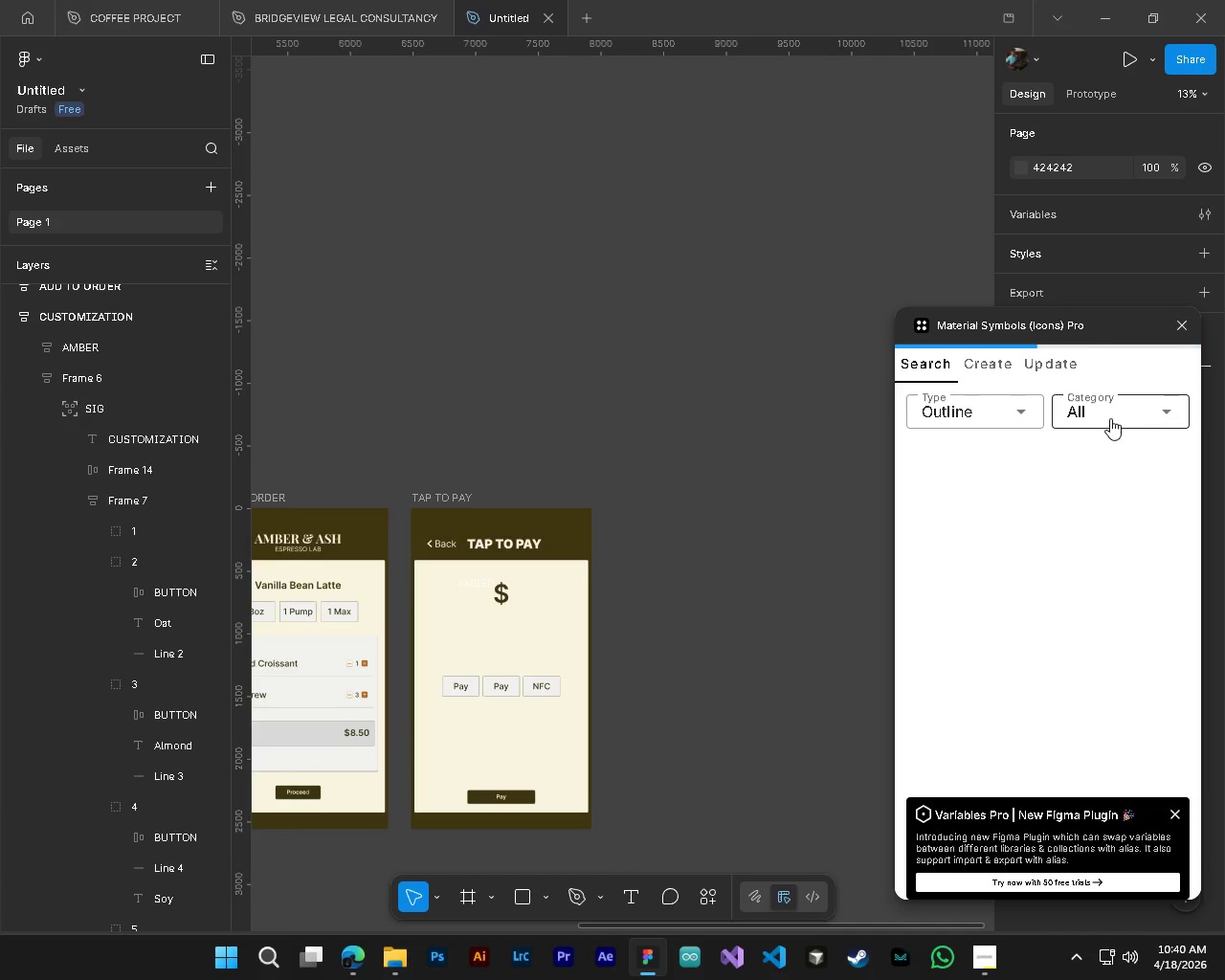 
wait(6.22)
 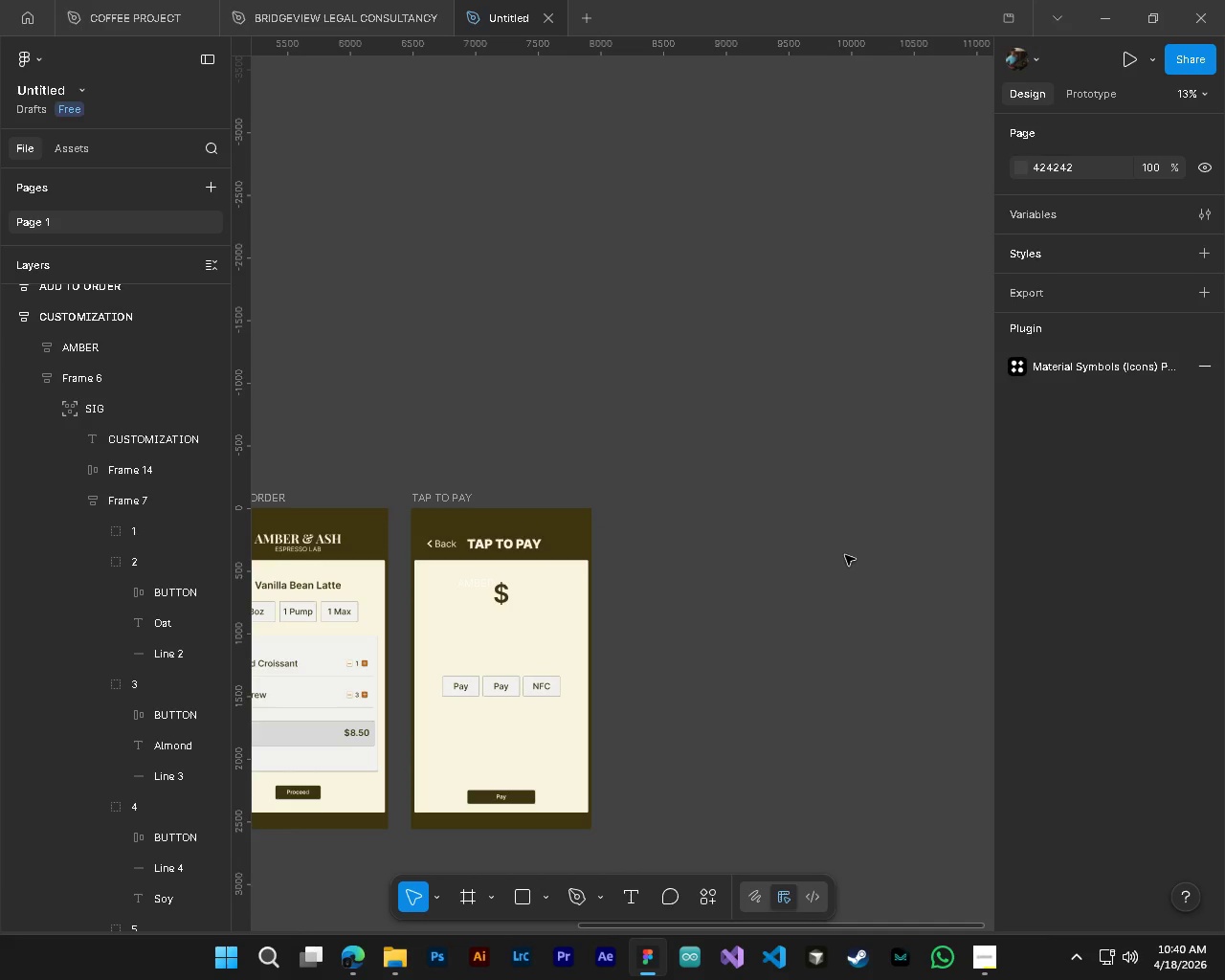 
left_click([1171, 813])
 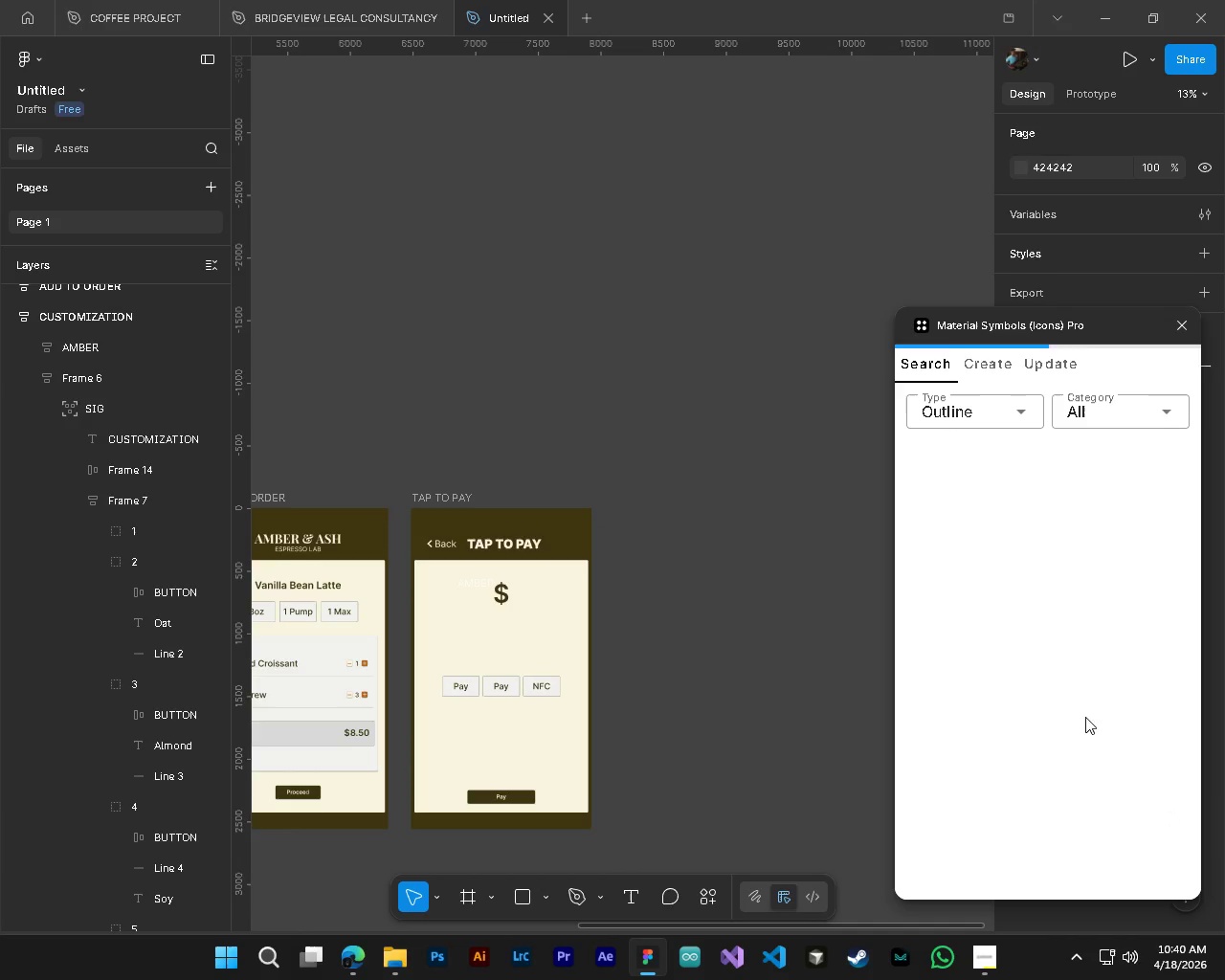 
mouse_move([1007, 596])
 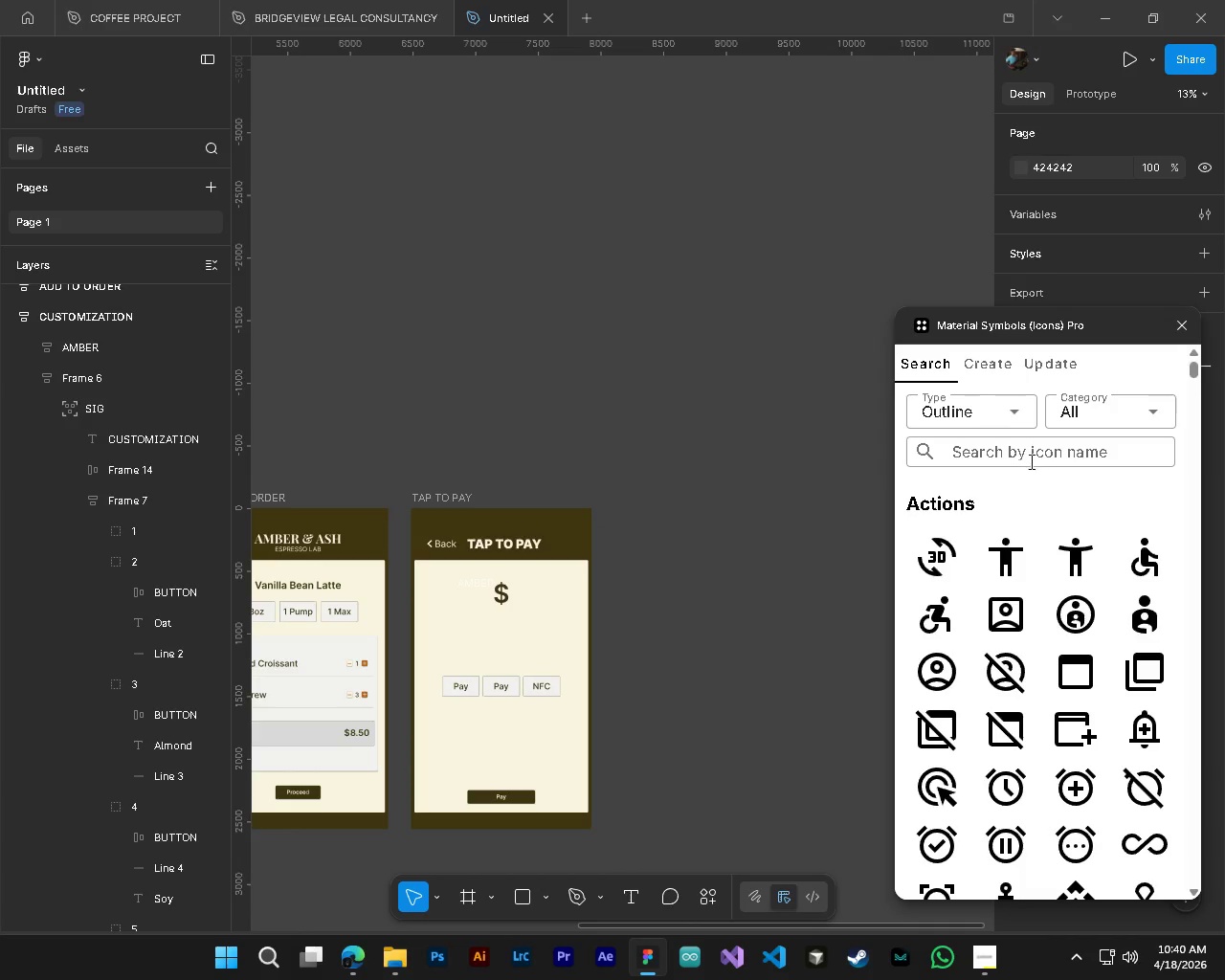 
left_click([1029, 457])
 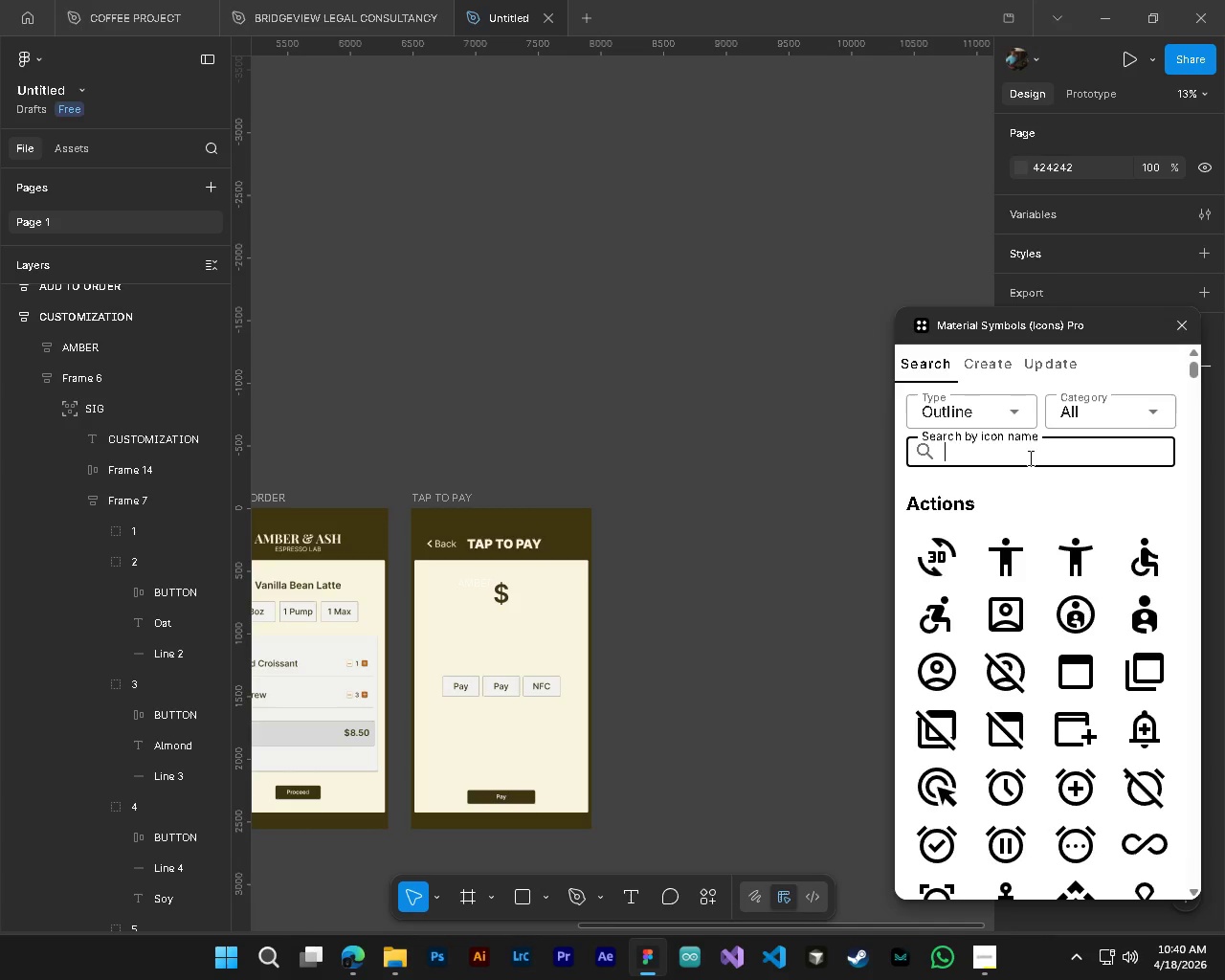 
type(Pay)
 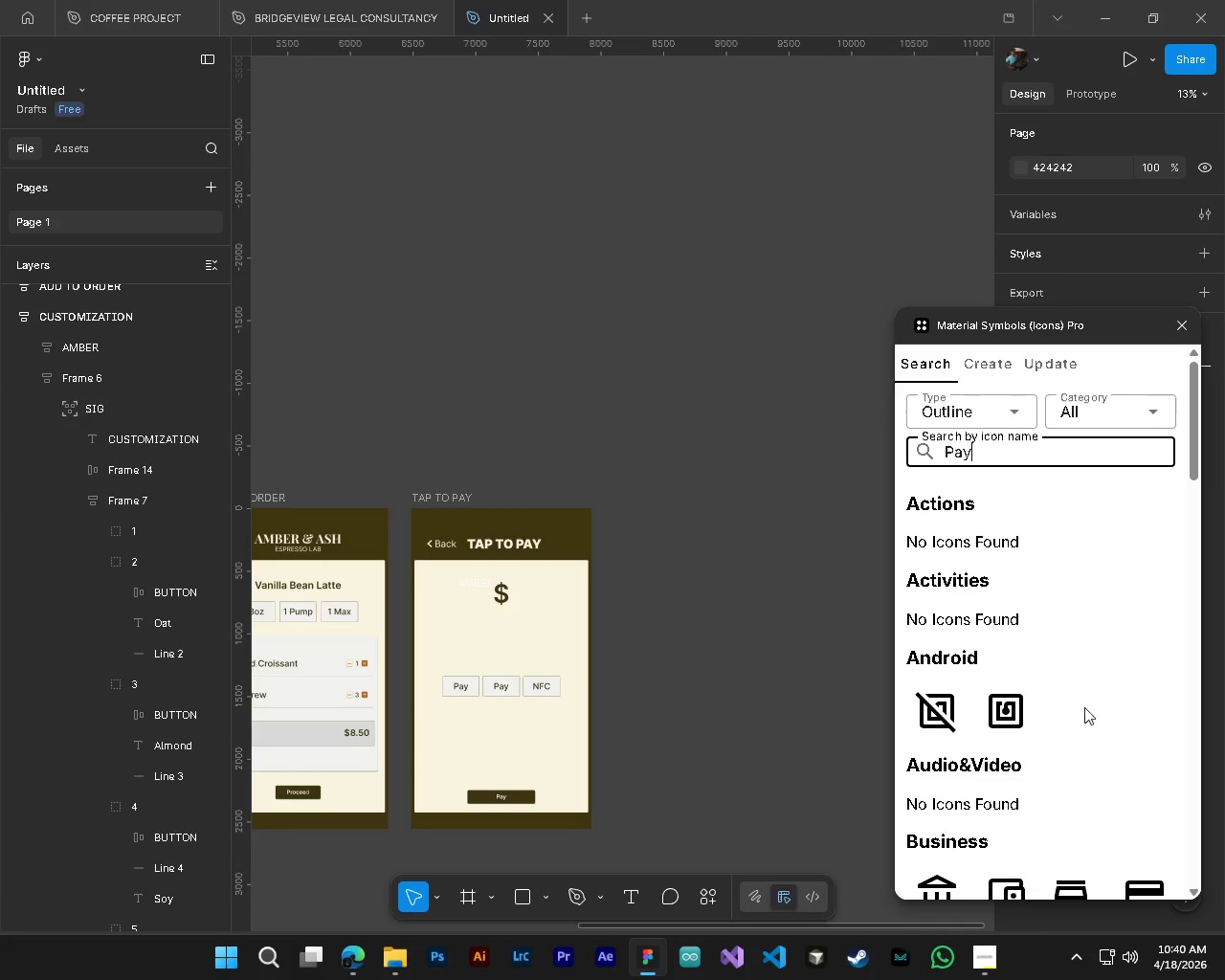 
scroll: coordinate [1058, 746], scroll_direction: down, amount: 9.0
 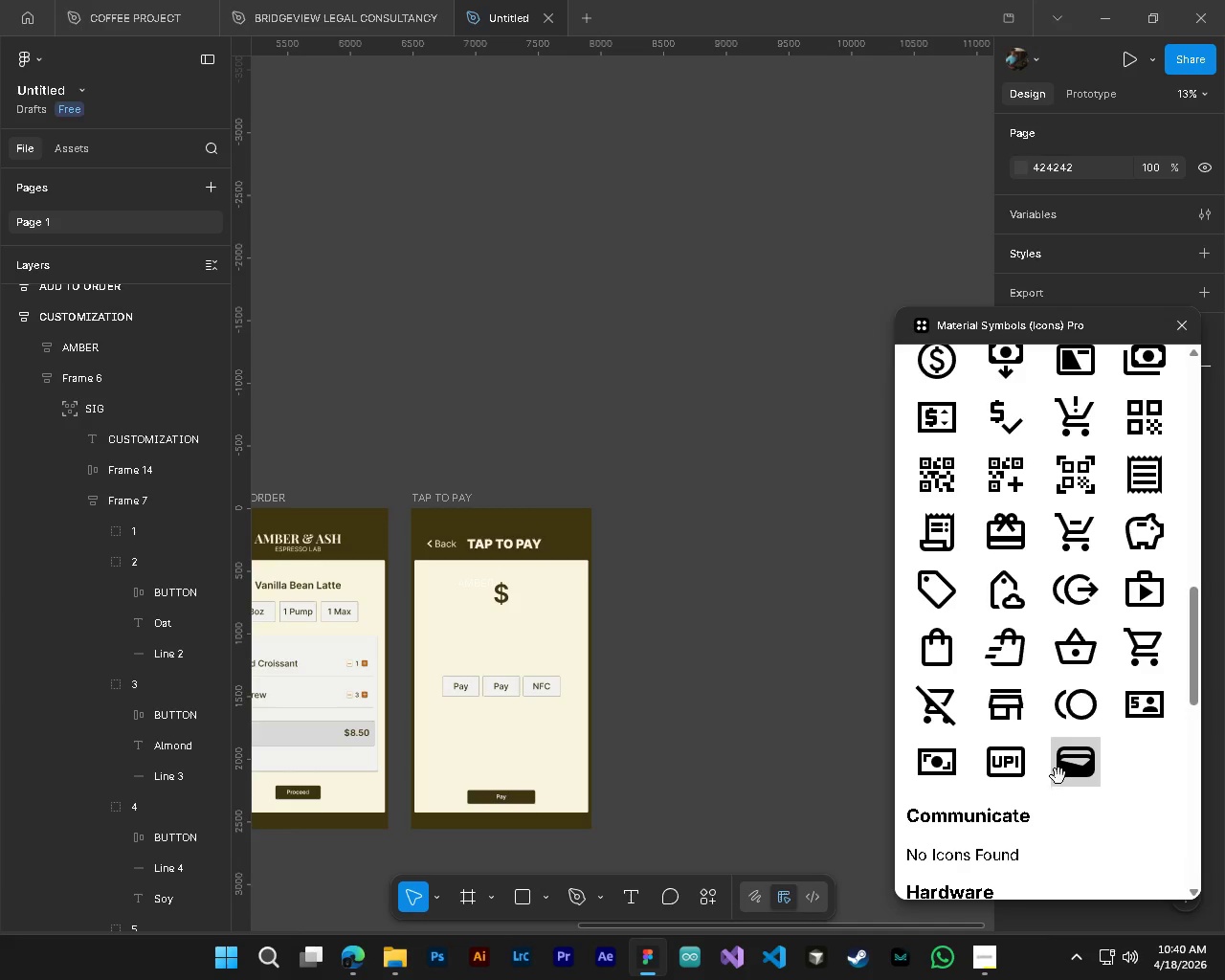 
scroll: coordinate [1056, 786], scroll_direction: up, amount: 8.0
 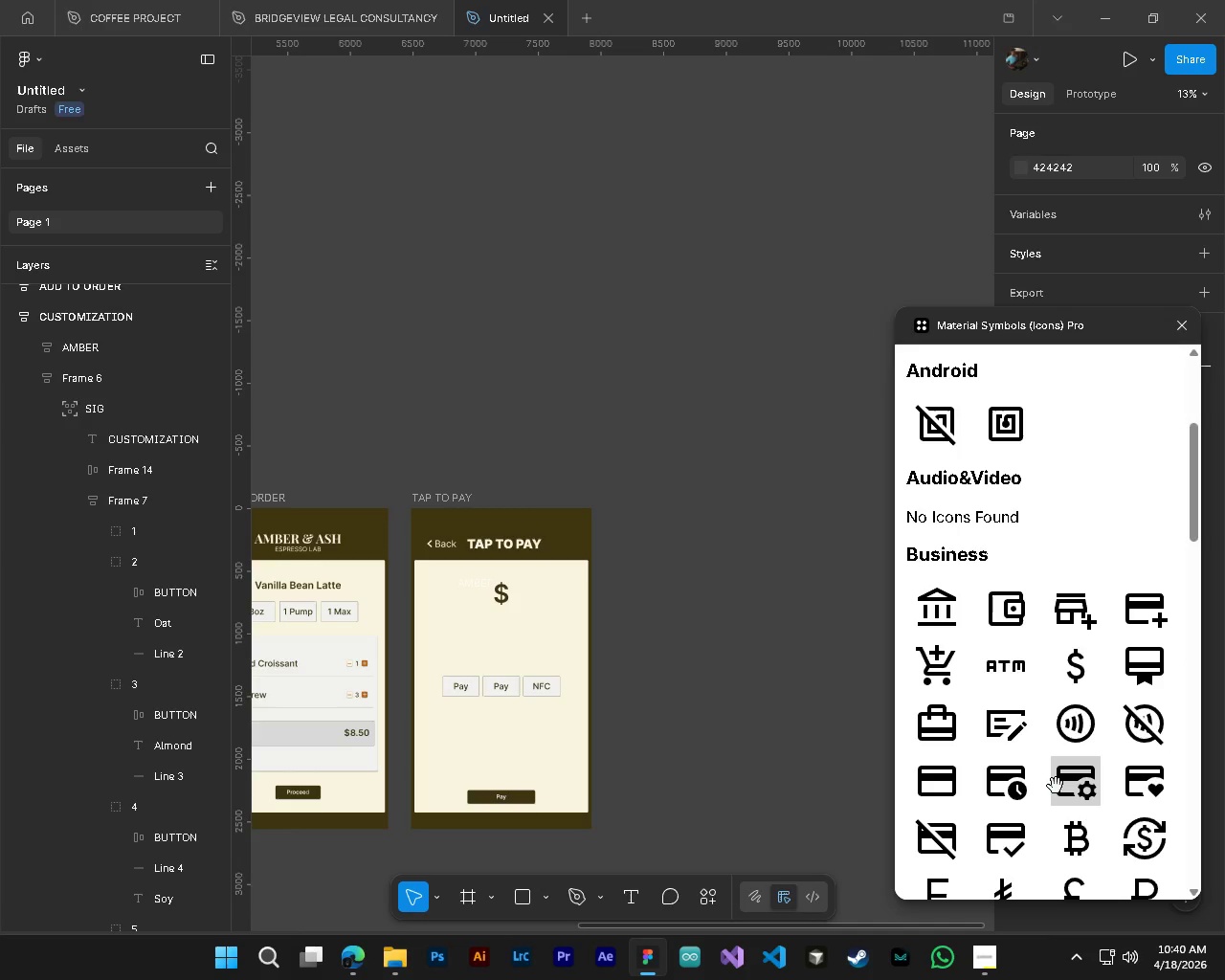 
scroll: coordinate [1091, 716], scroll_direction: down, amount: 5.0
 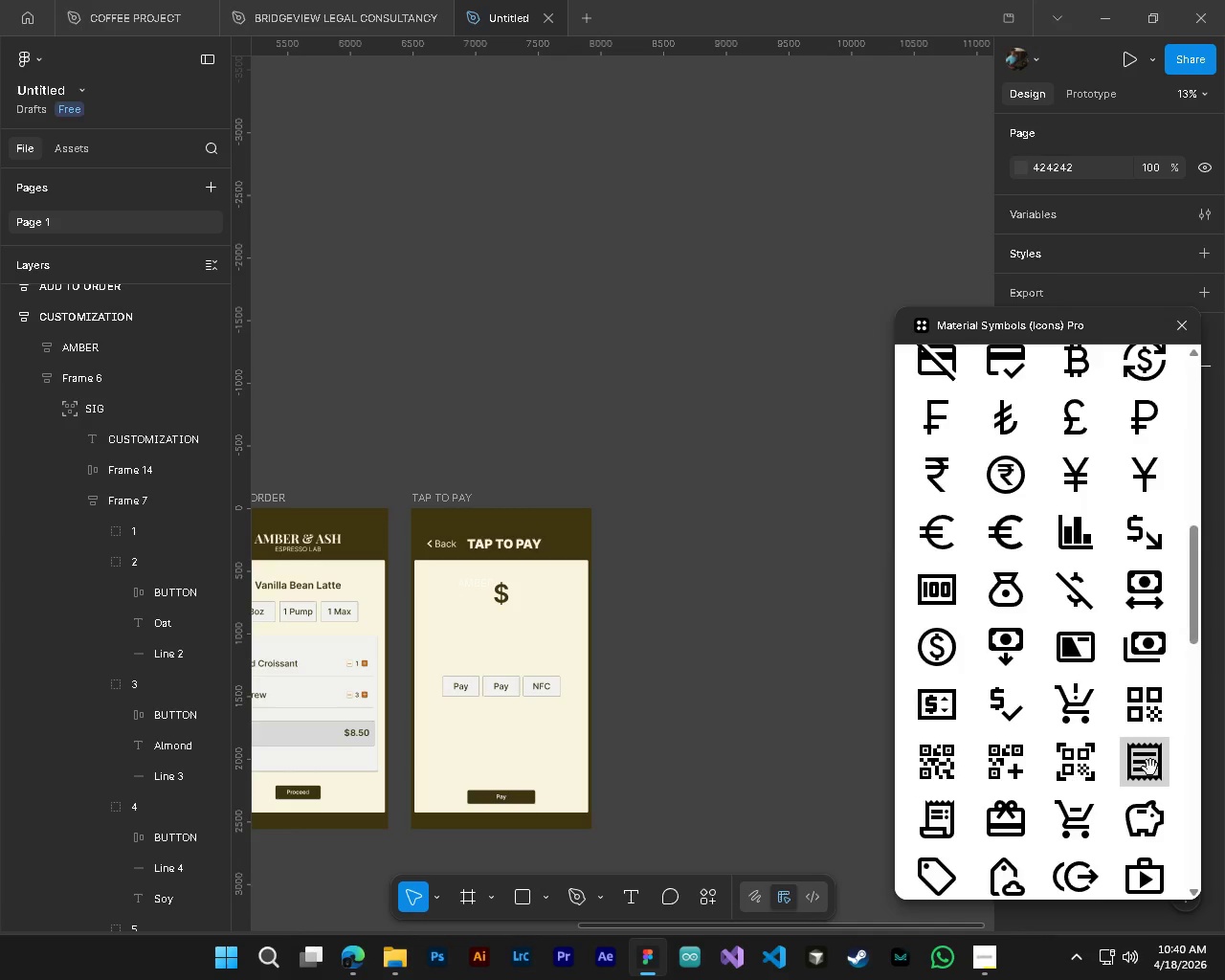 
scroll: coordinate [1124, 836], scroll_direction: down, amount: 3.0
 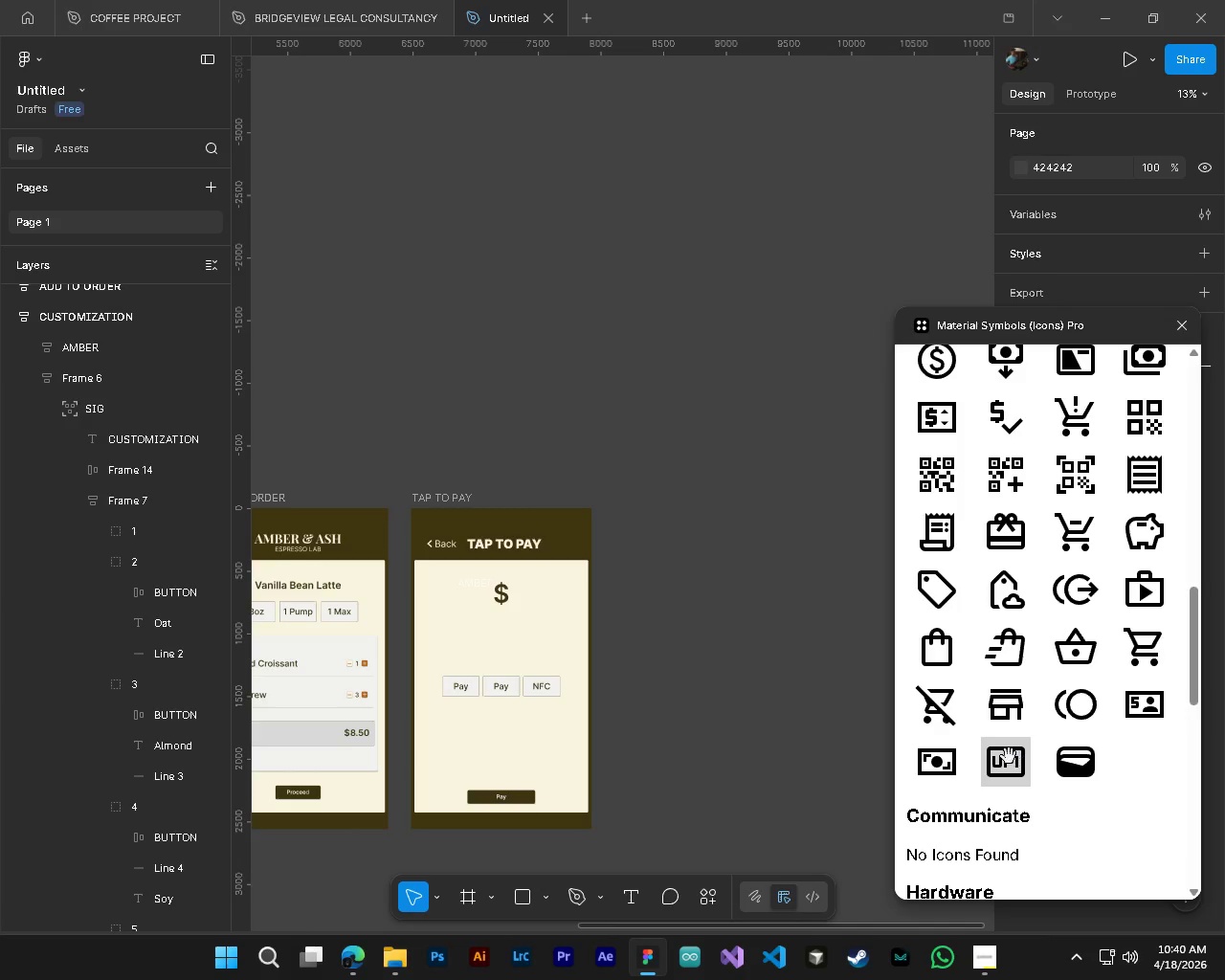 
scroll: coordinate [1049, 618], scroll_direction: up, amount: 5.0
 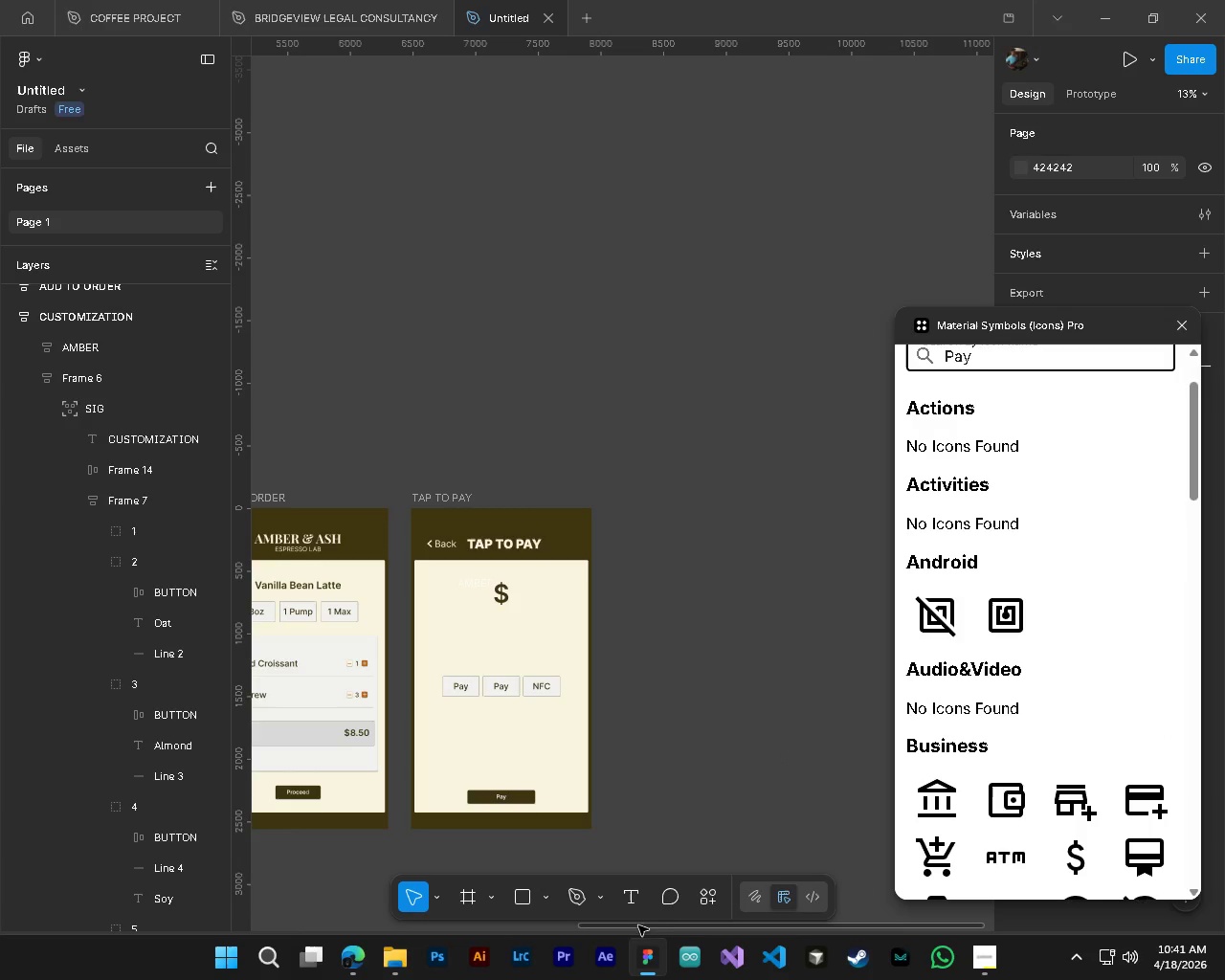 
left_click([702, 897])
 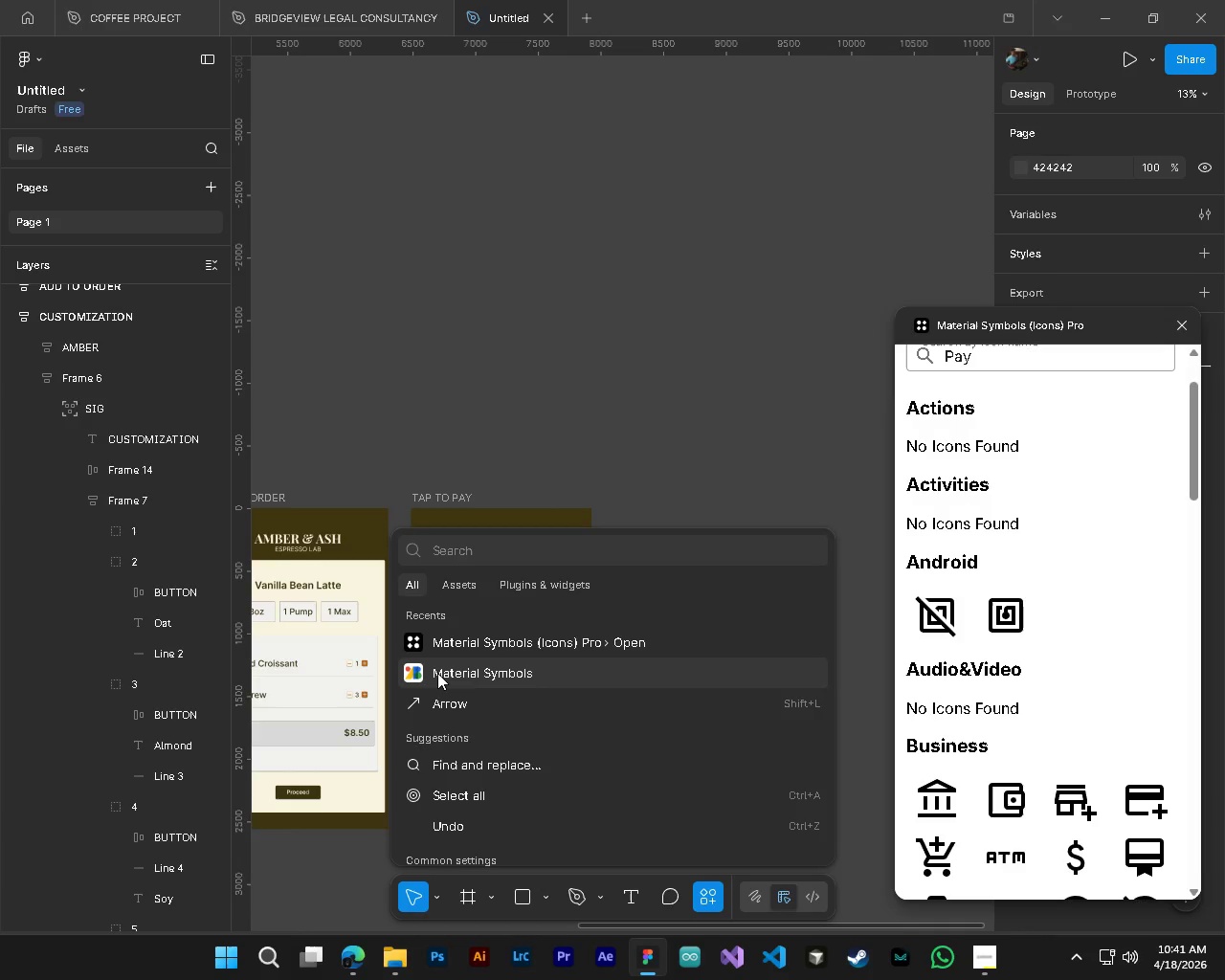 
left_click([437, 673])
 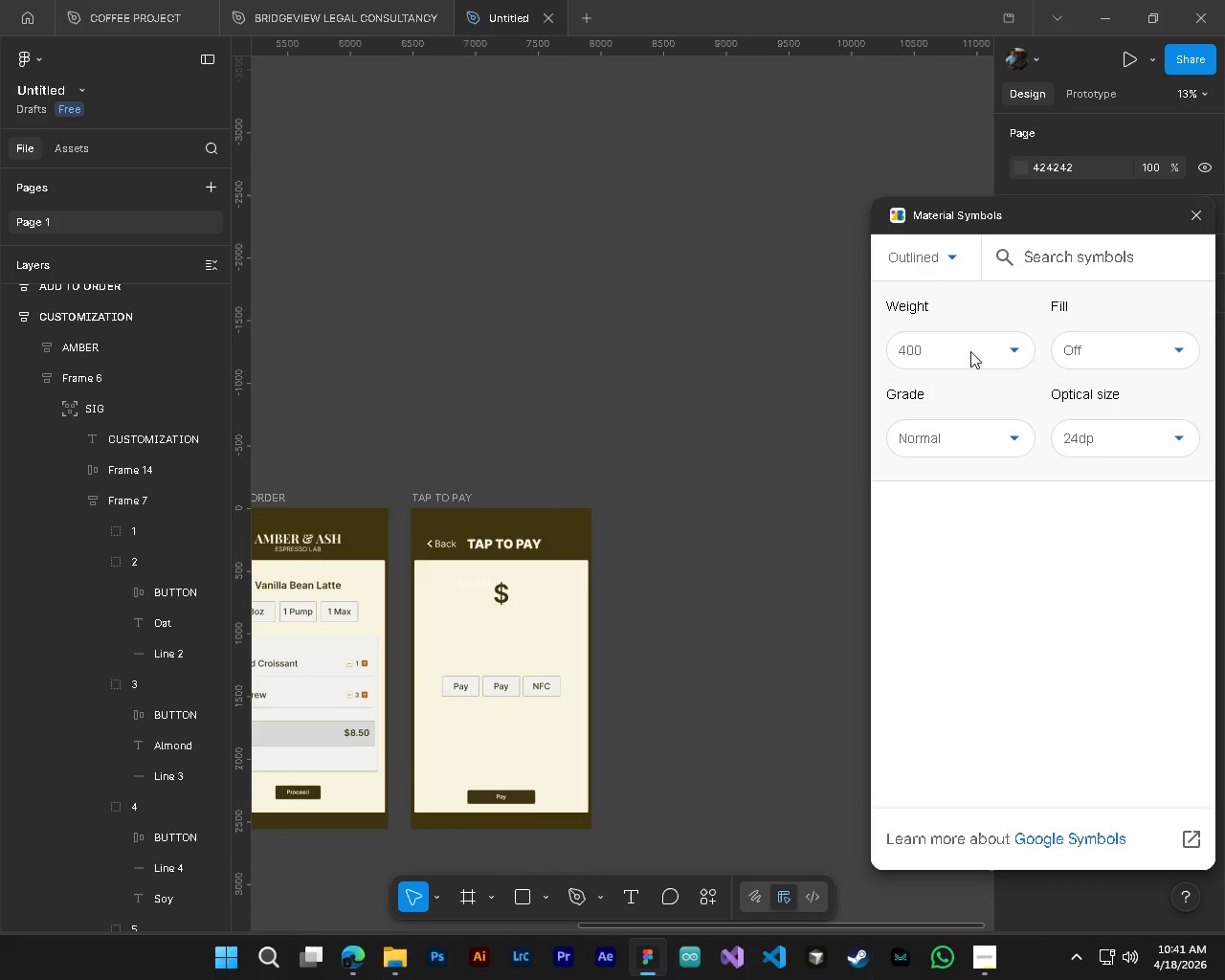 
left_click([1058, 267])
 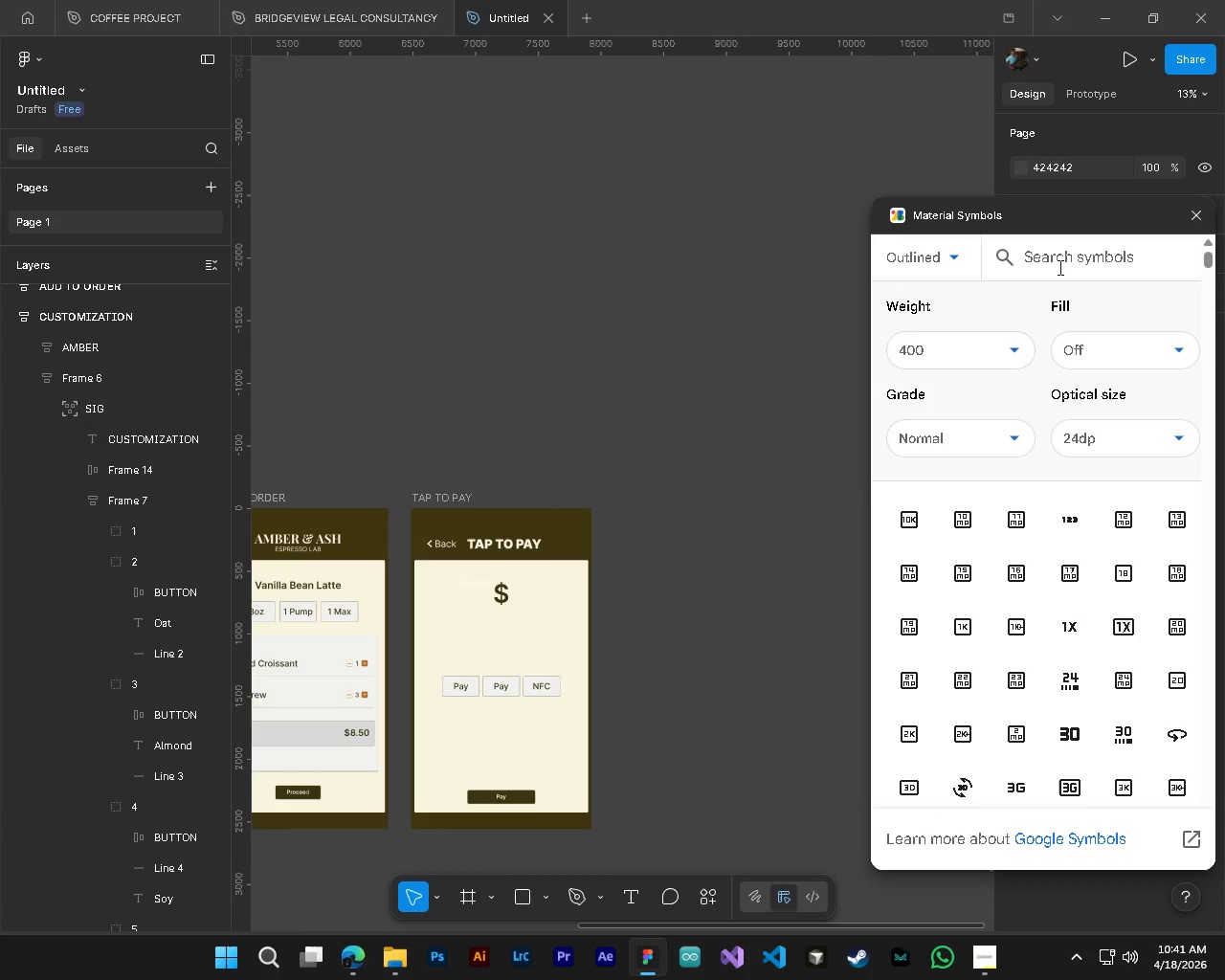 
type(Pay)
 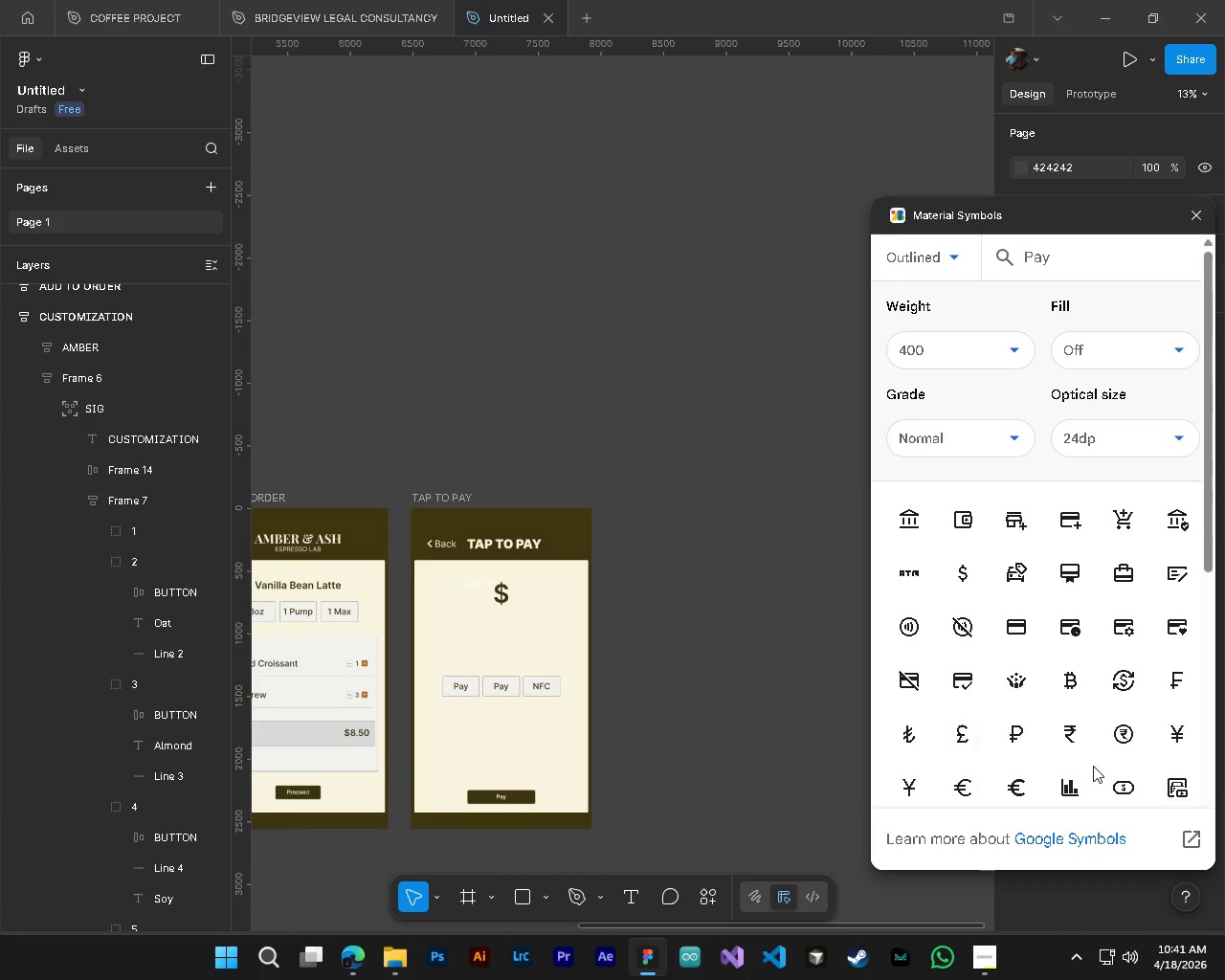 
wait(5.14)
 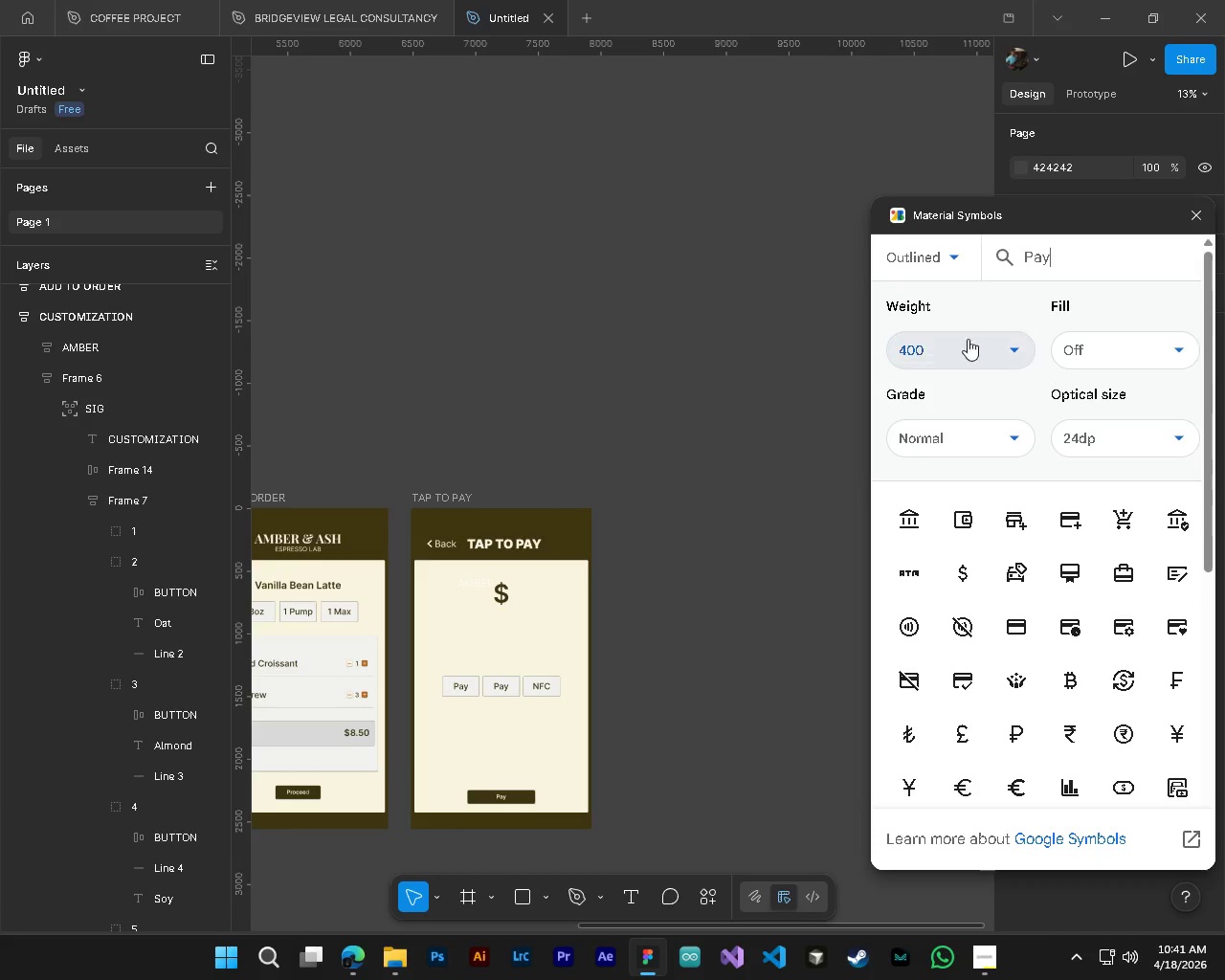 
scroll: coordinate [1003, 765], scroll_direction: down, amount: 4.0
 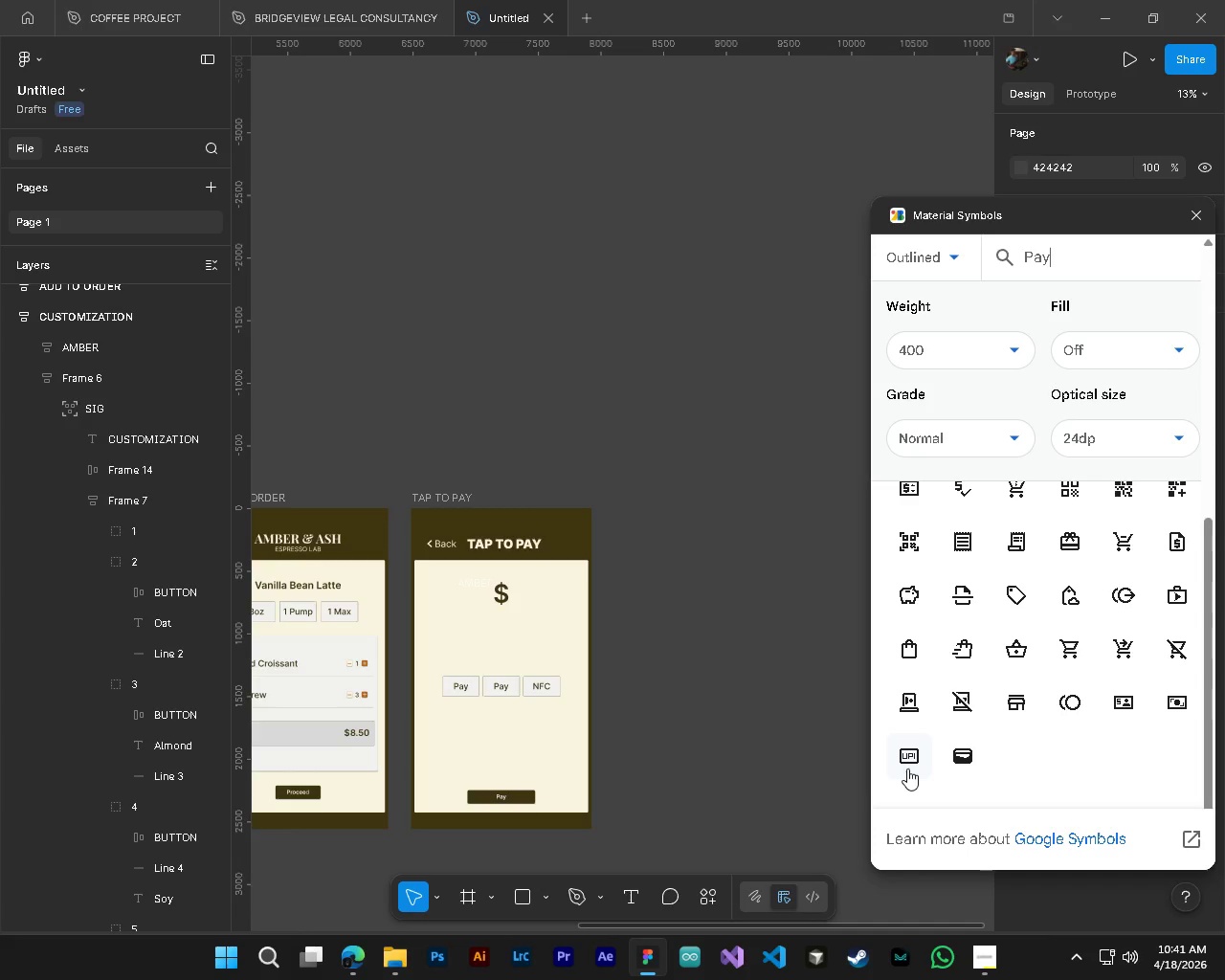 
wait(13.19)
 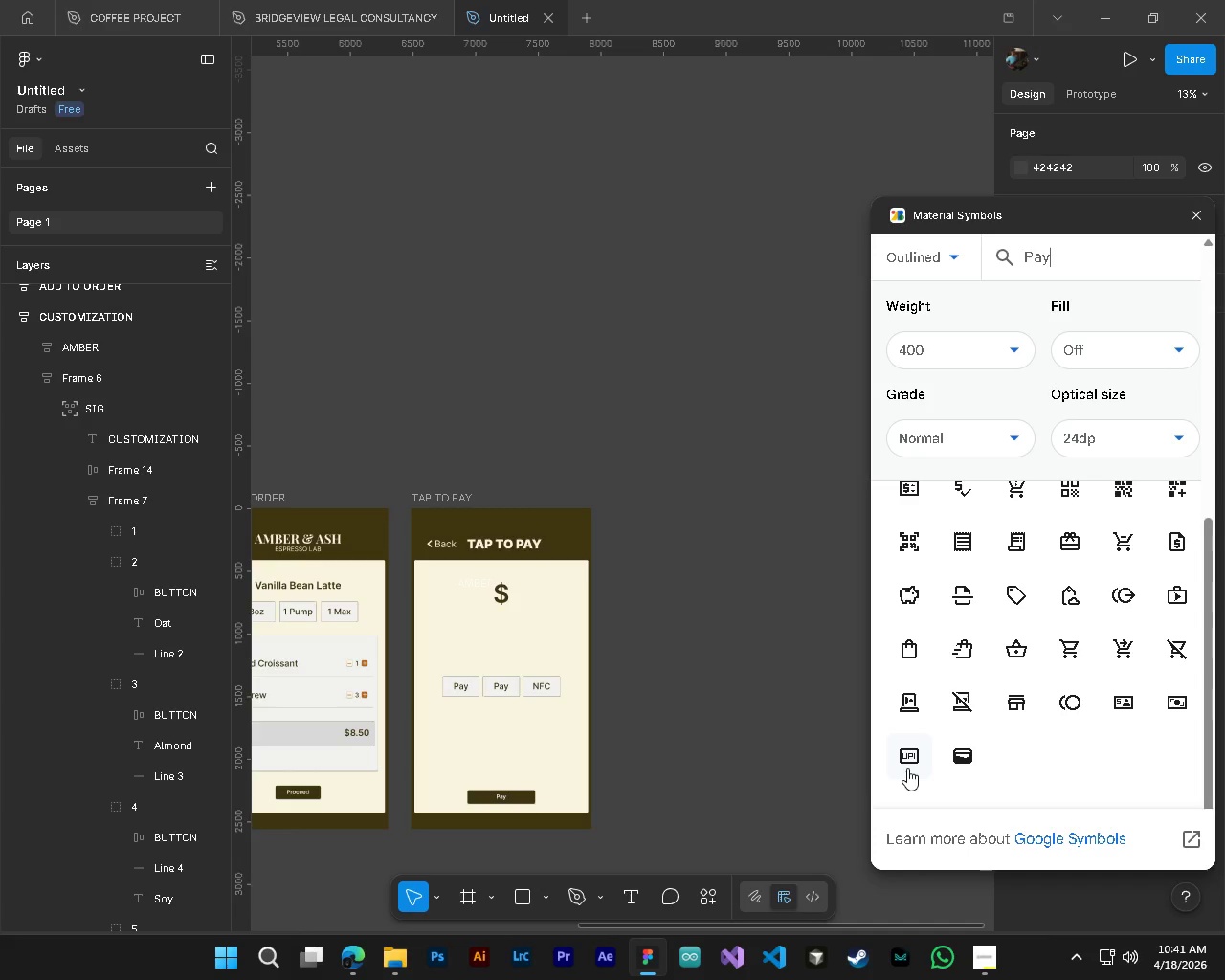 
mouse_move([1021, 725])
 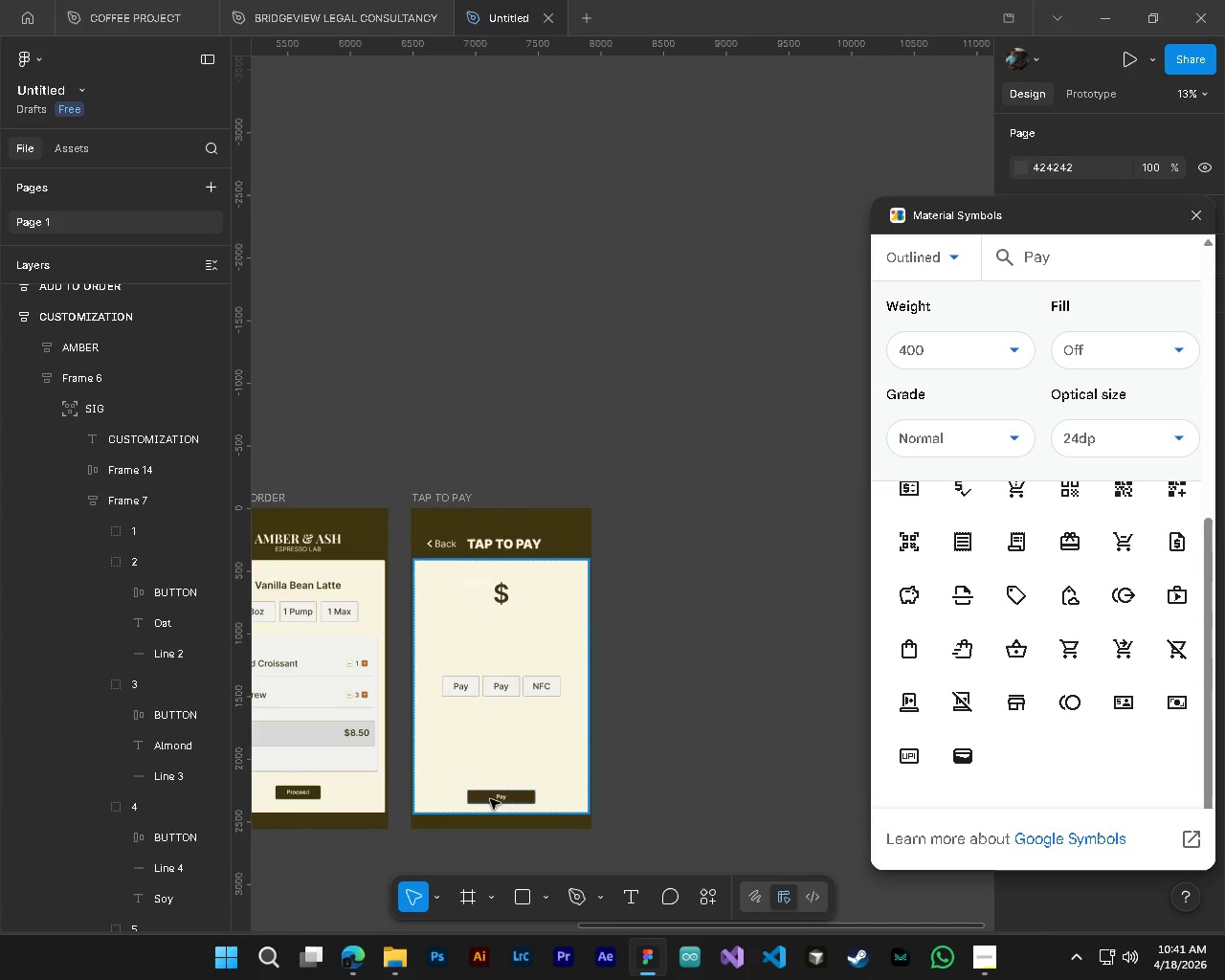 
hold_key(key=ControlLeft, duration=1.25)
 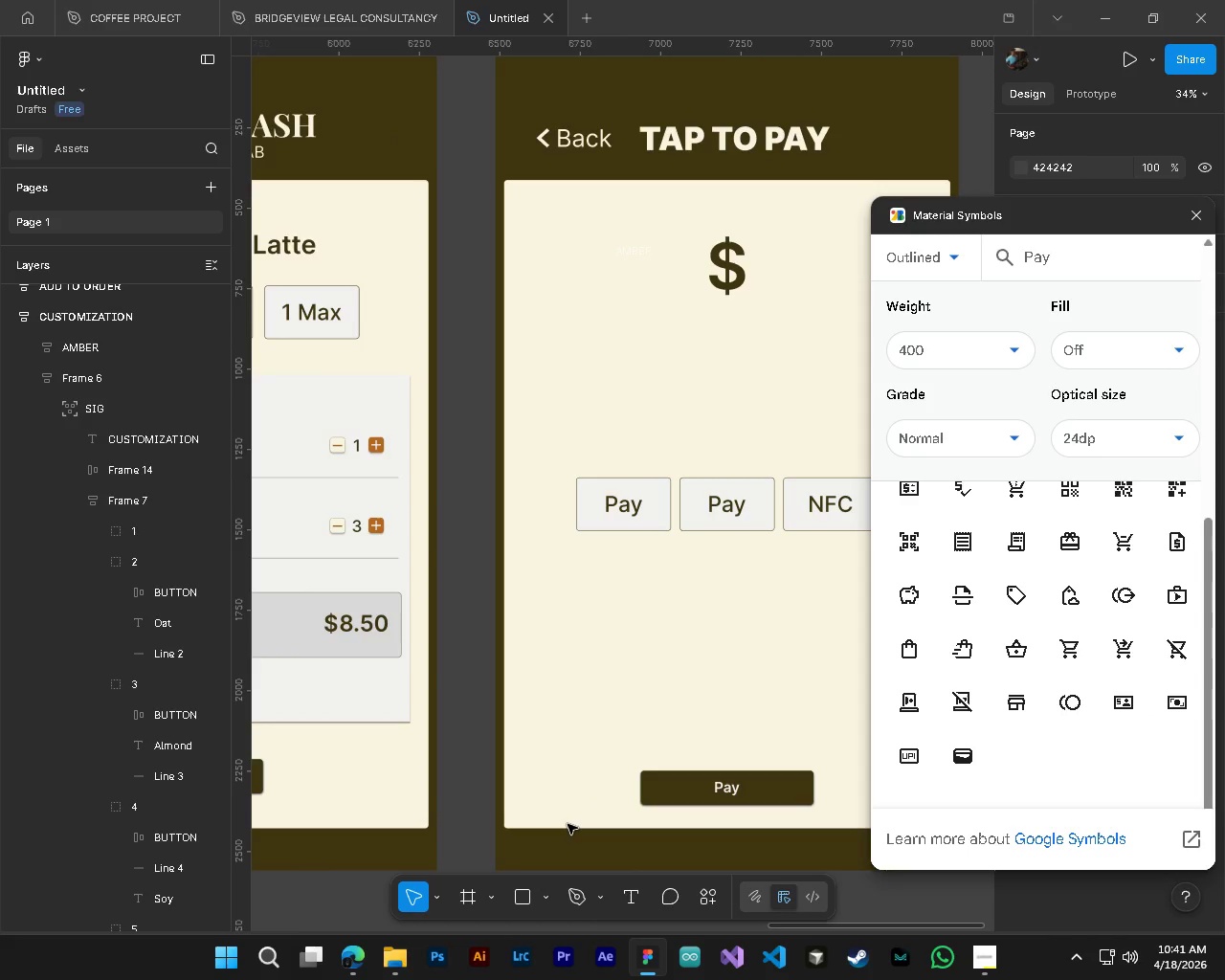 
key(Alt+Control+AltLeft)
 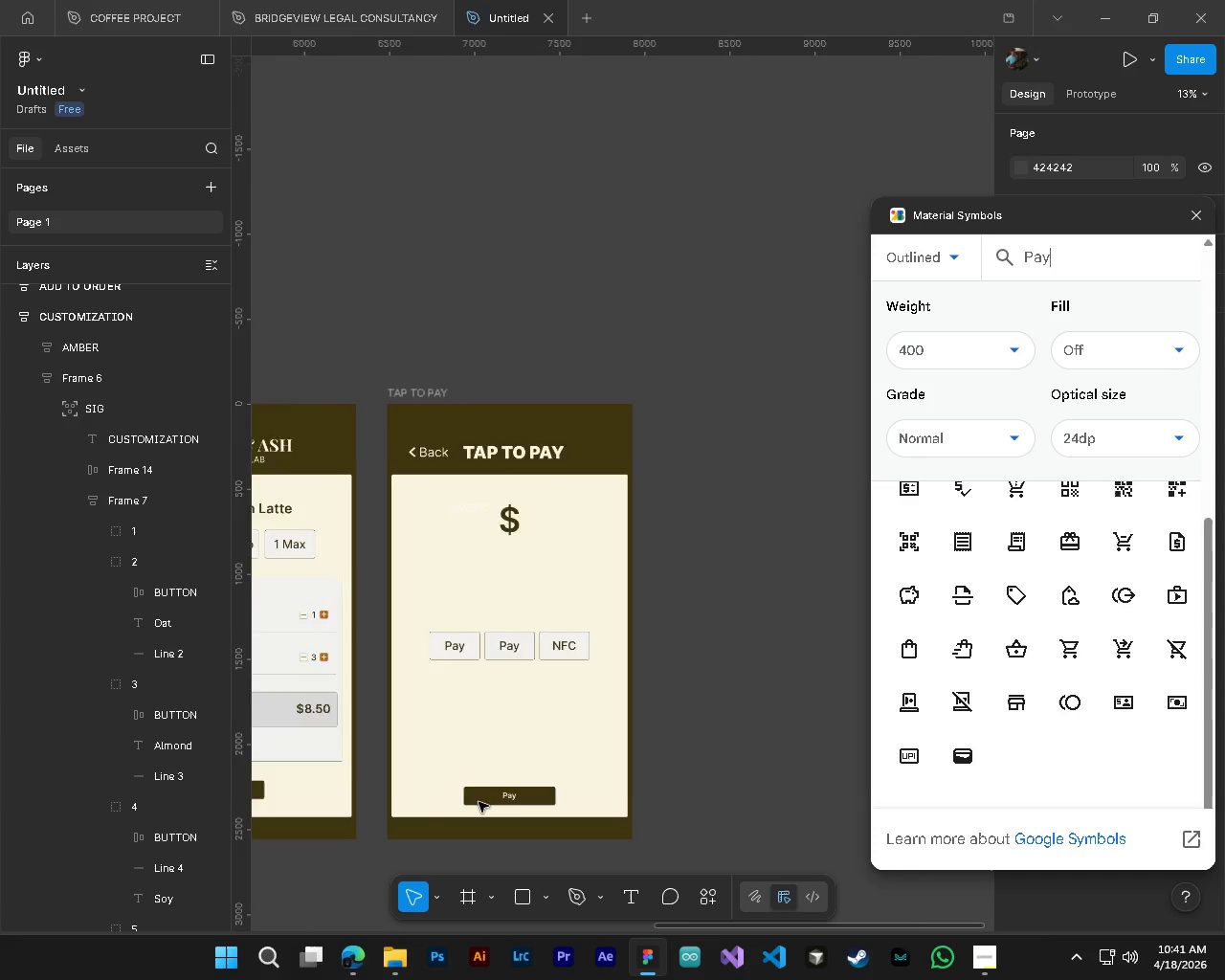 
key(Alt+Control+AltLeft)
 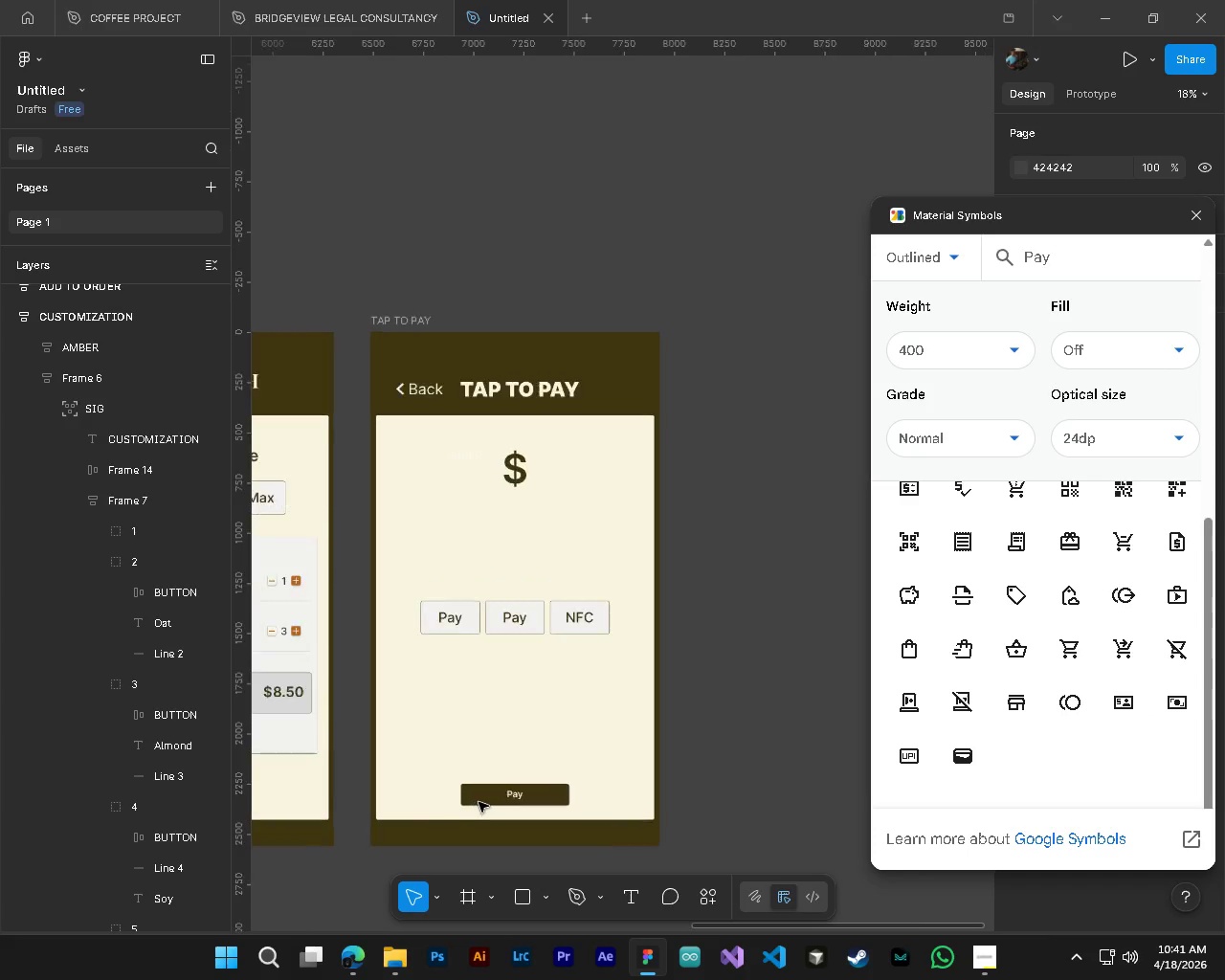 
hold_key(key=AltLeft, duration=0.58)
 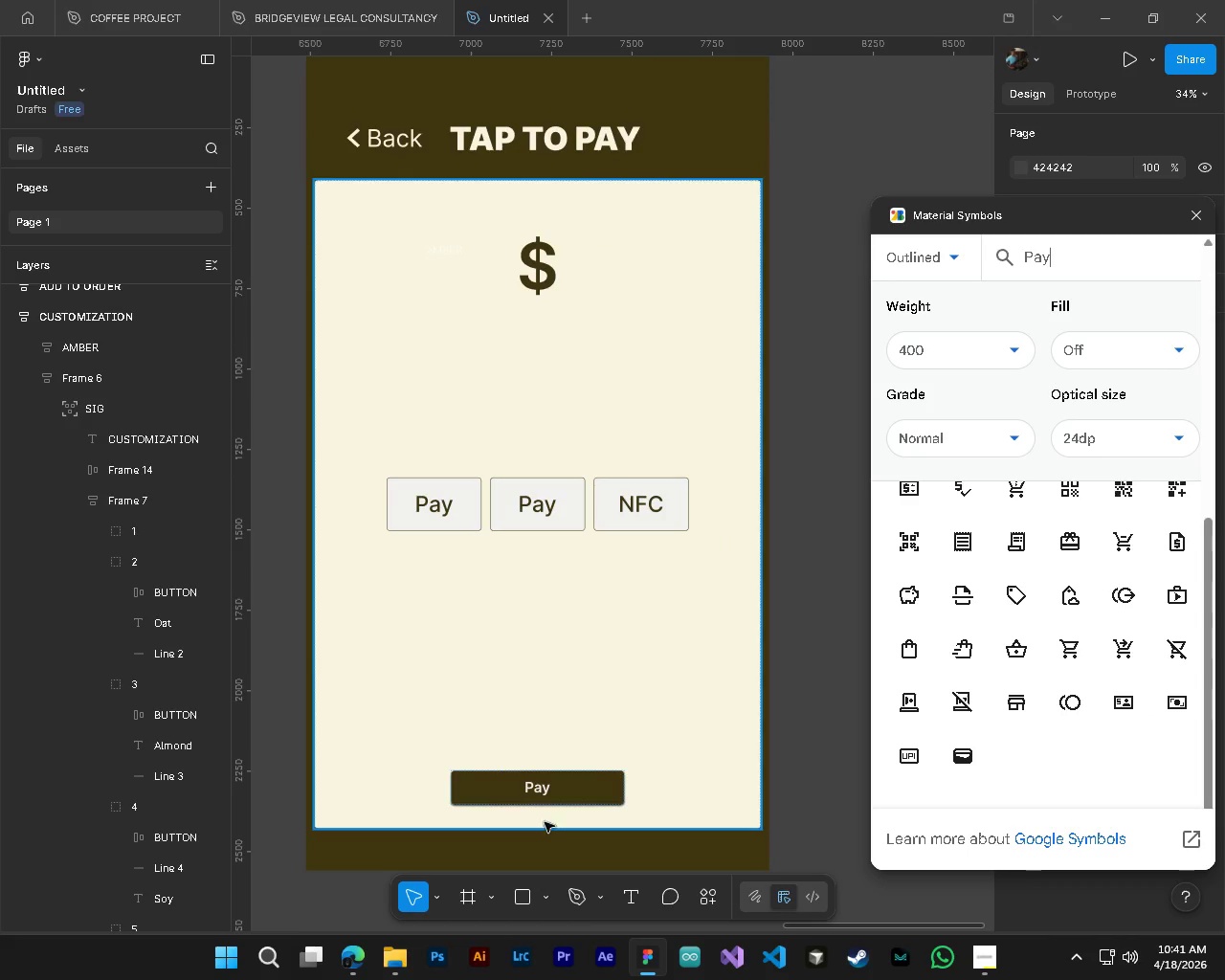 
hold_key(key=ShiftLeft, duration=0.47)
 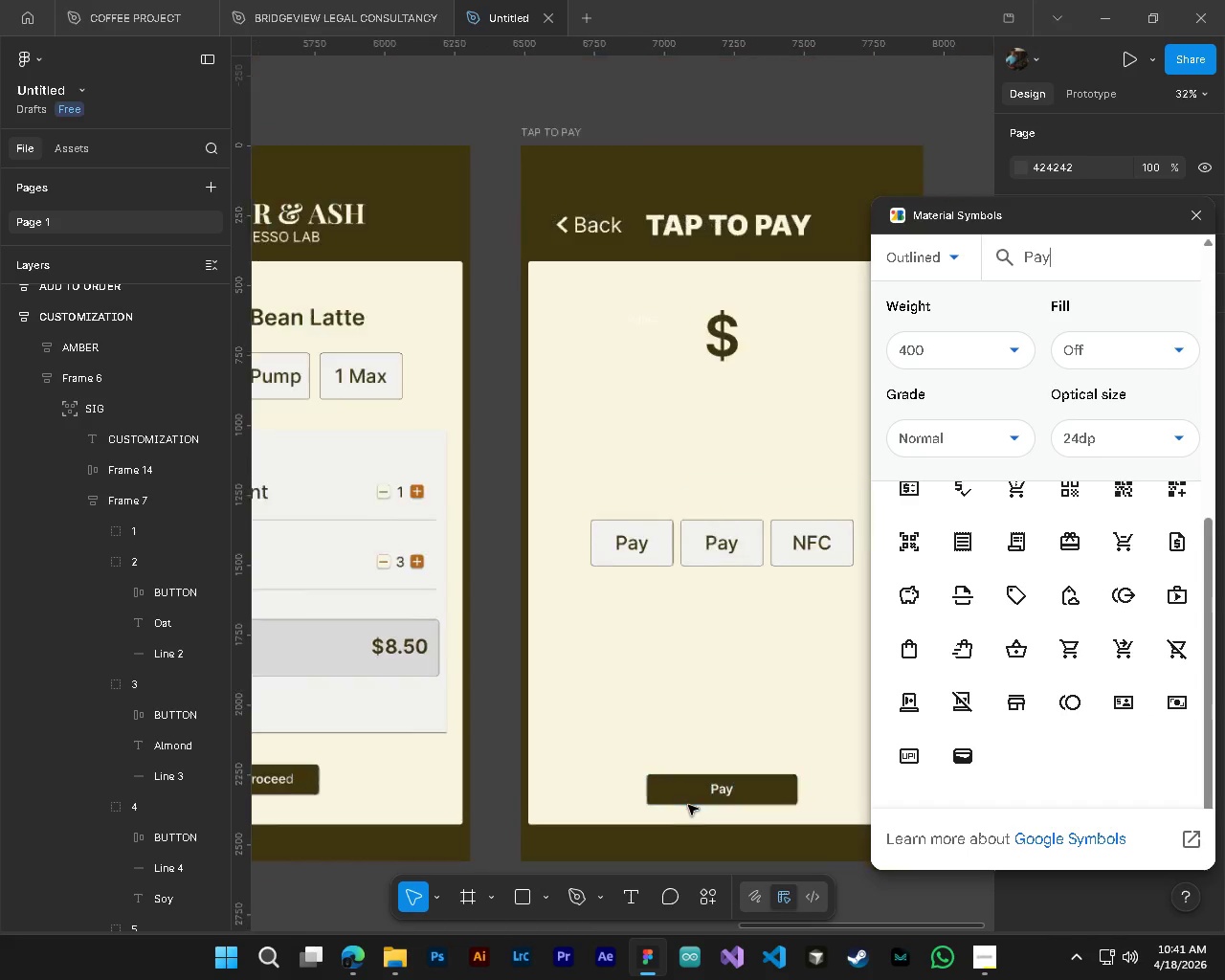 
scroll: coordinate [479, 806], scroll_direction: up, amount: 8.0
 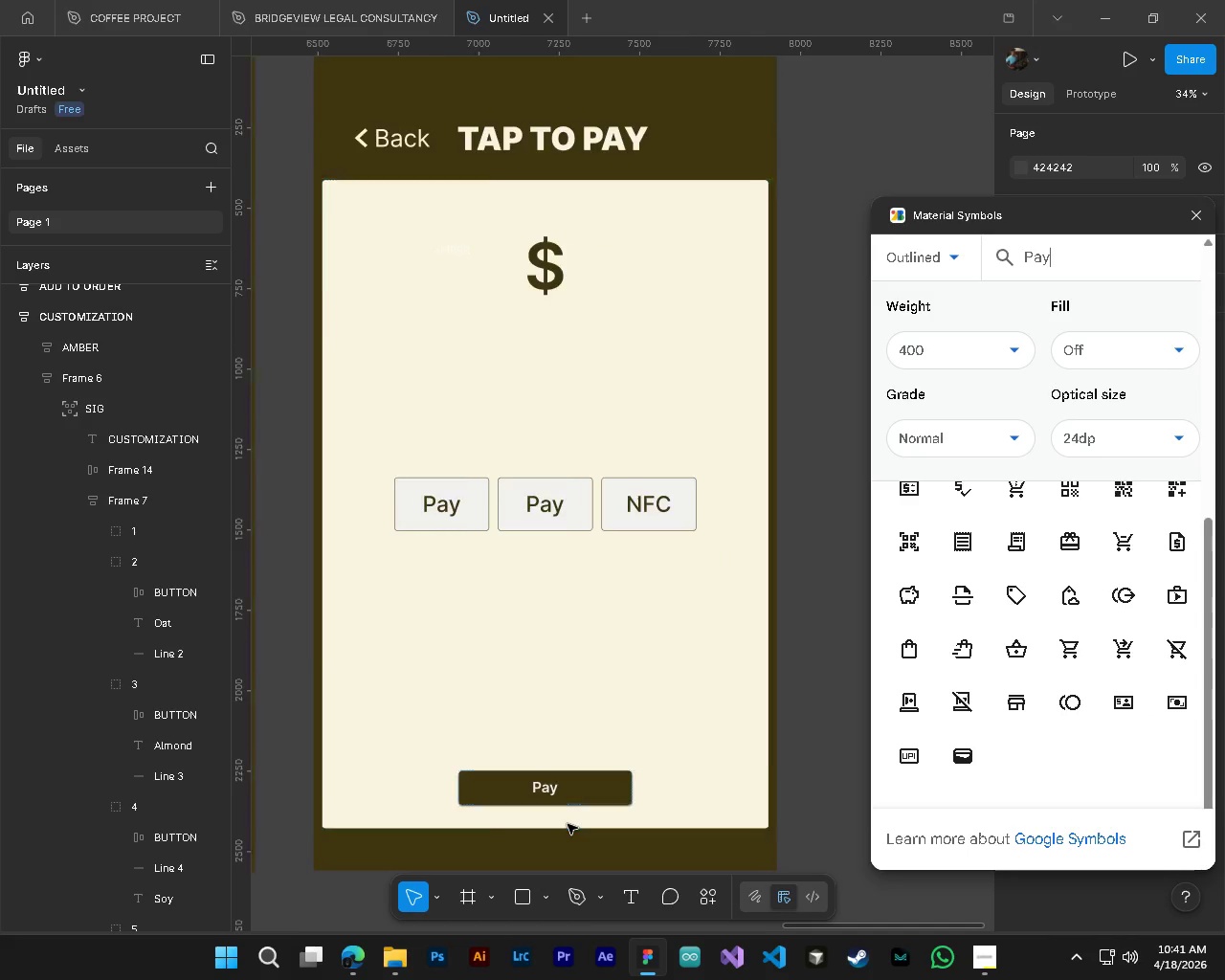 
hold_key(key=ControlLeft, duration=0.5)
 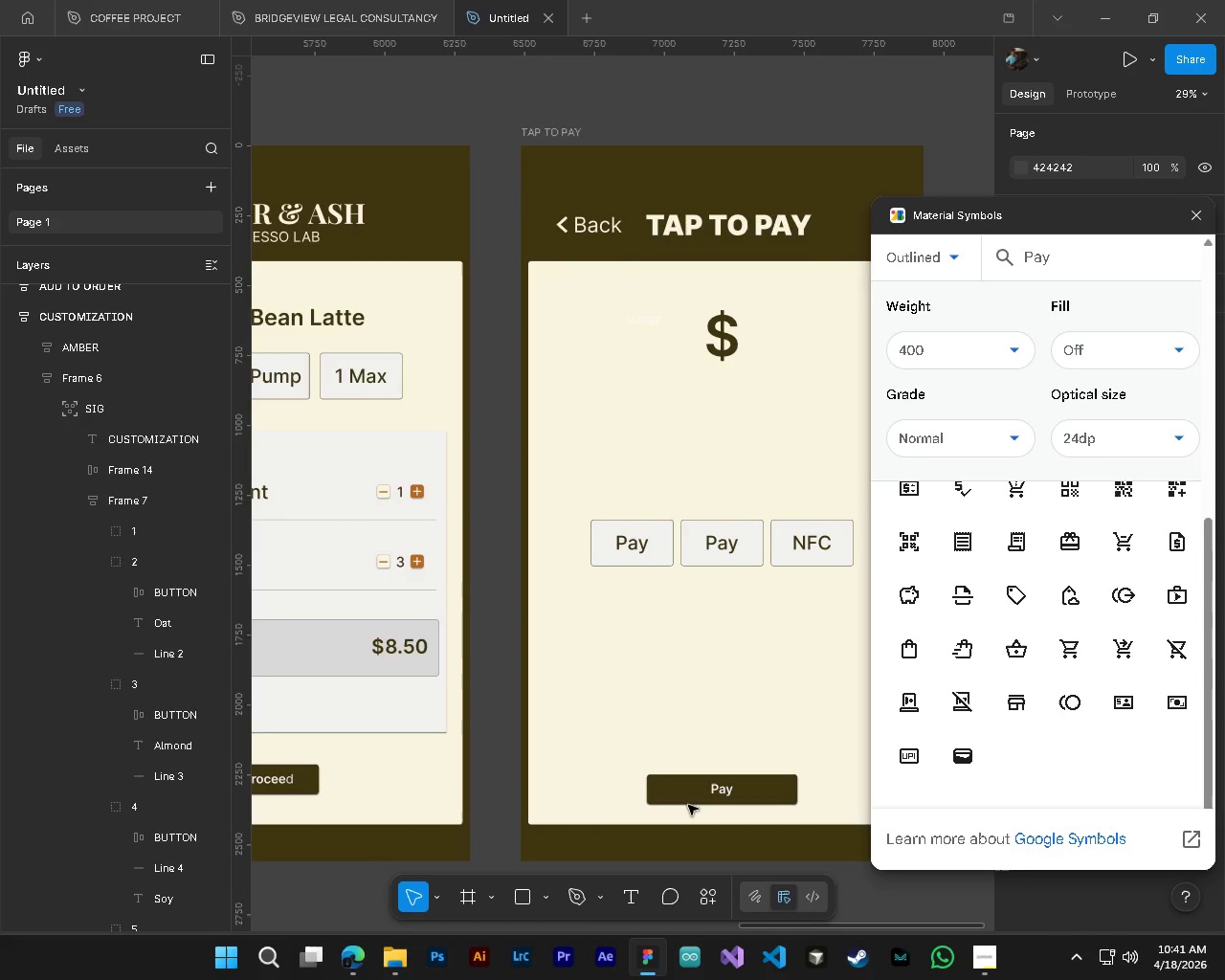 
scroll: coordinate [568, 824], scroll_direction: up, amount: 4.0
 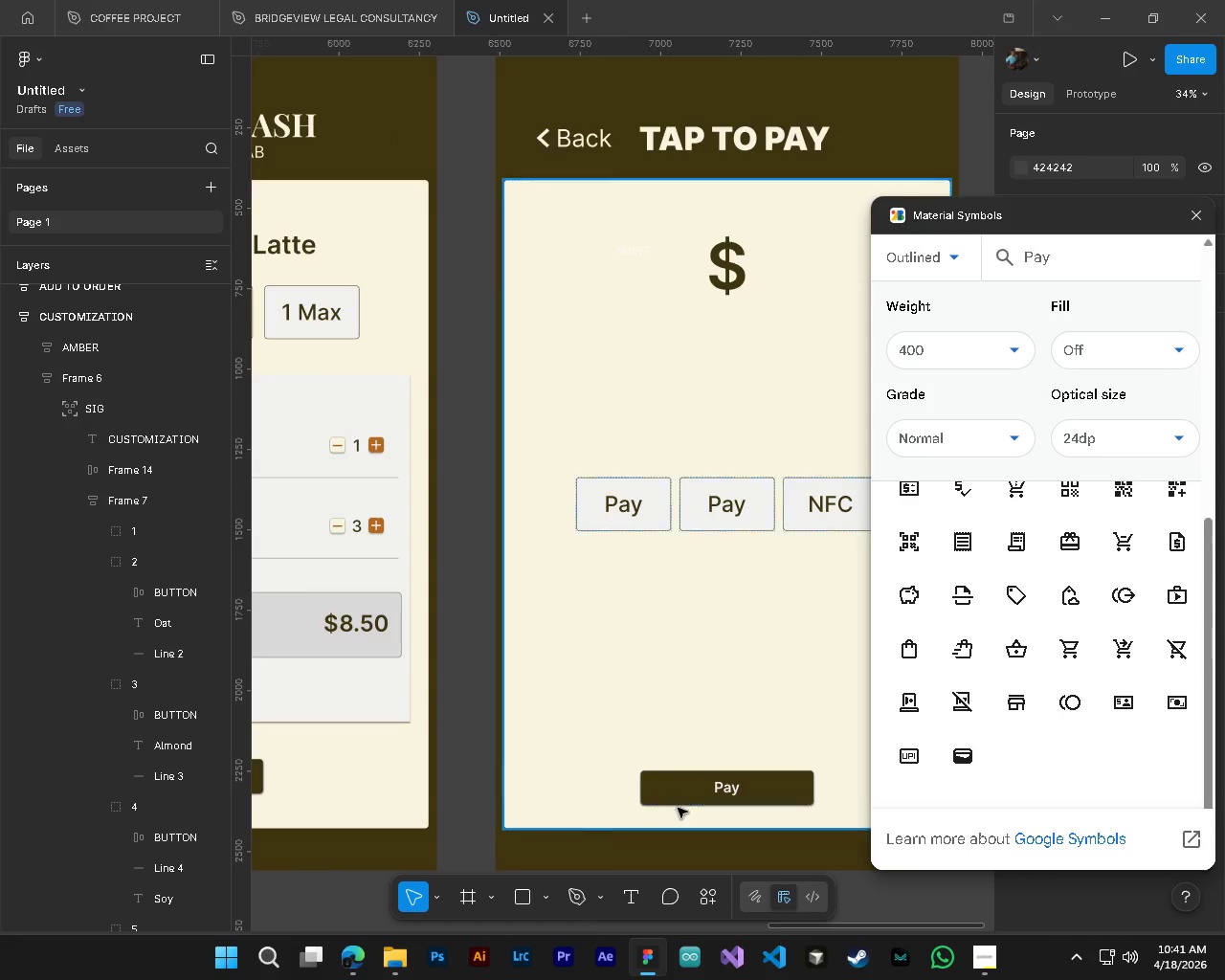 
hold_key(key=AltLeft, duration=0.92)
scroll: coordinate [688, 805], scroll_direction: down, amount: 2.0
 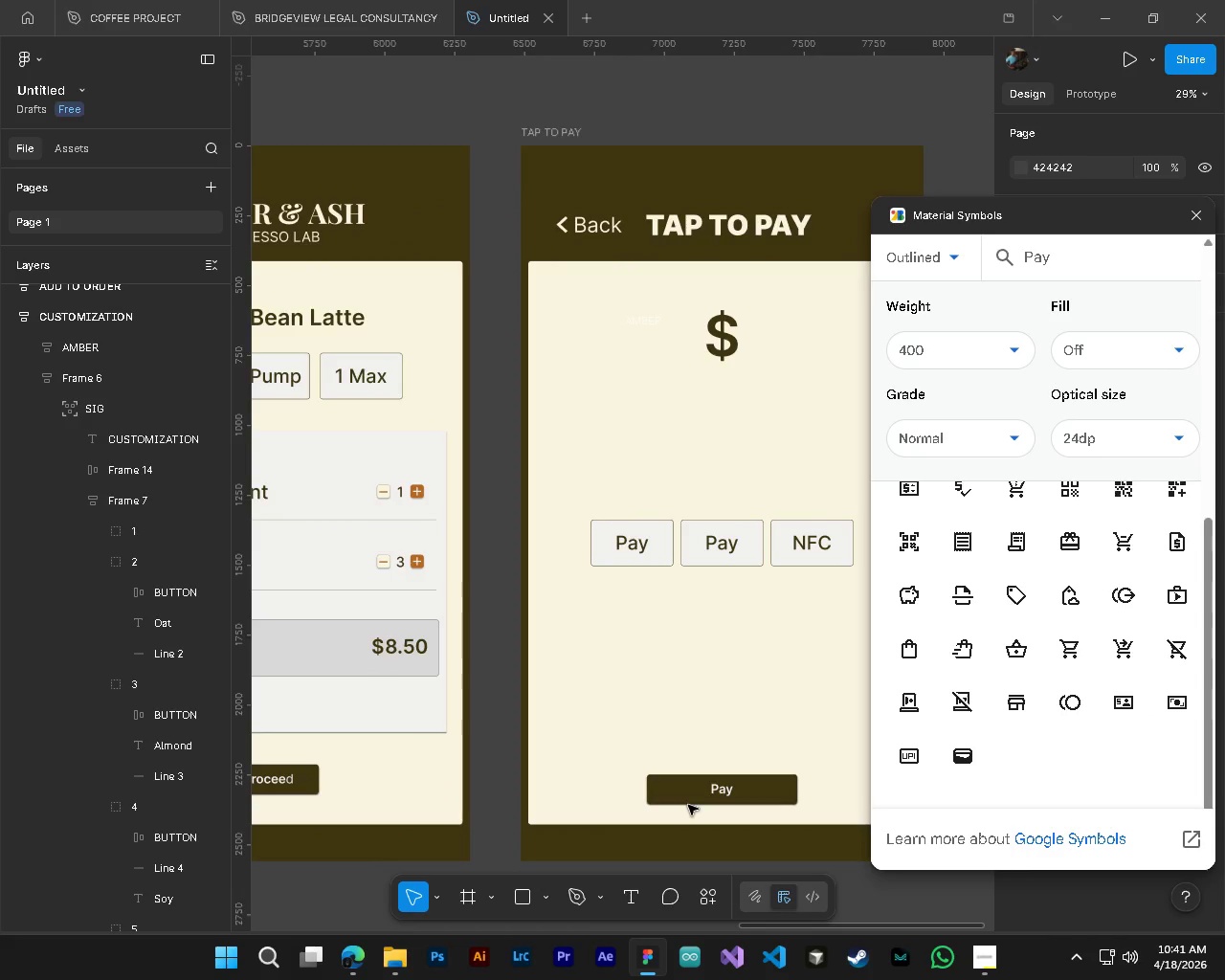 
hold_key(key=ControlLeft, duration=0.45)
 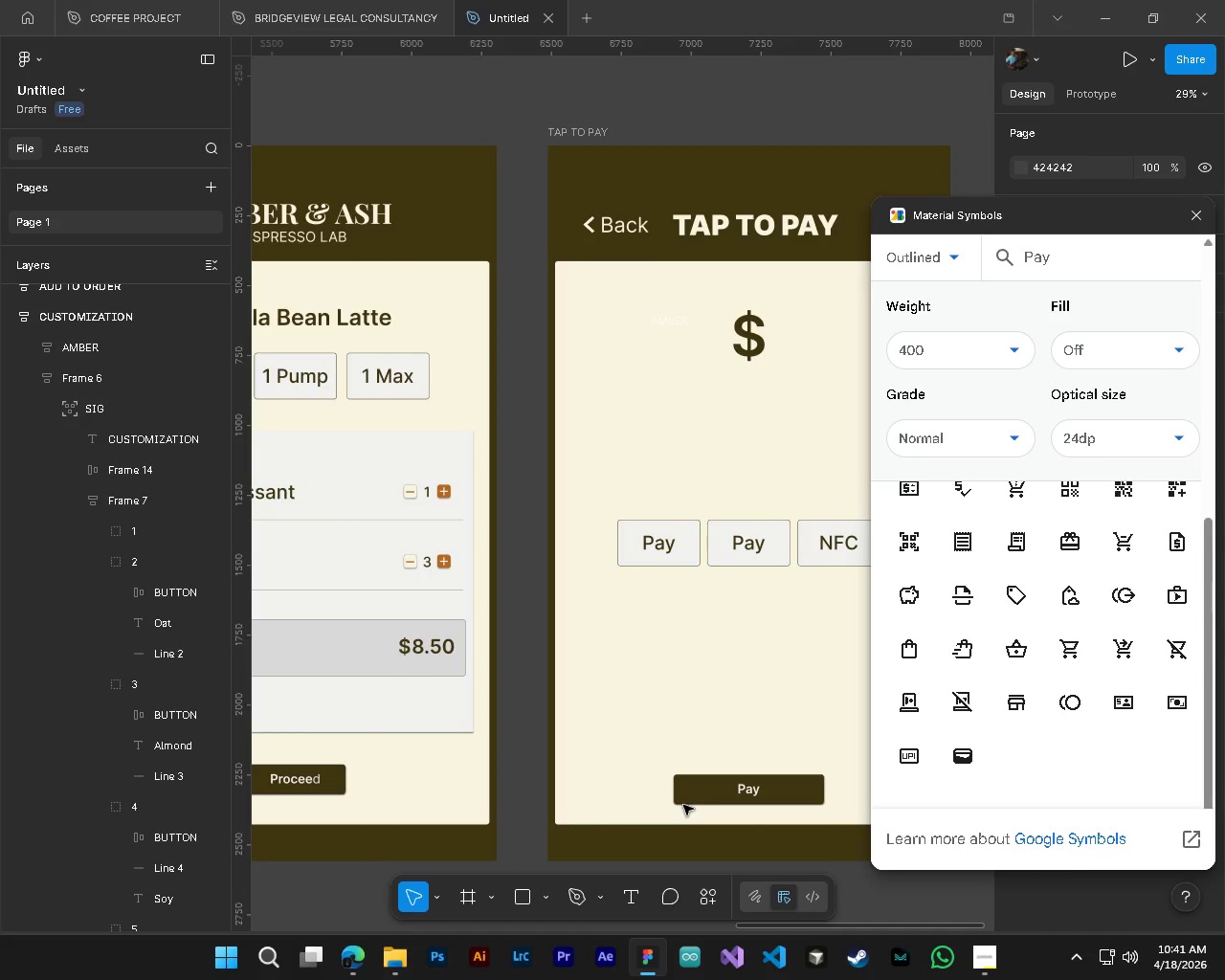 
key(Alt+Control+AltLeft)
 